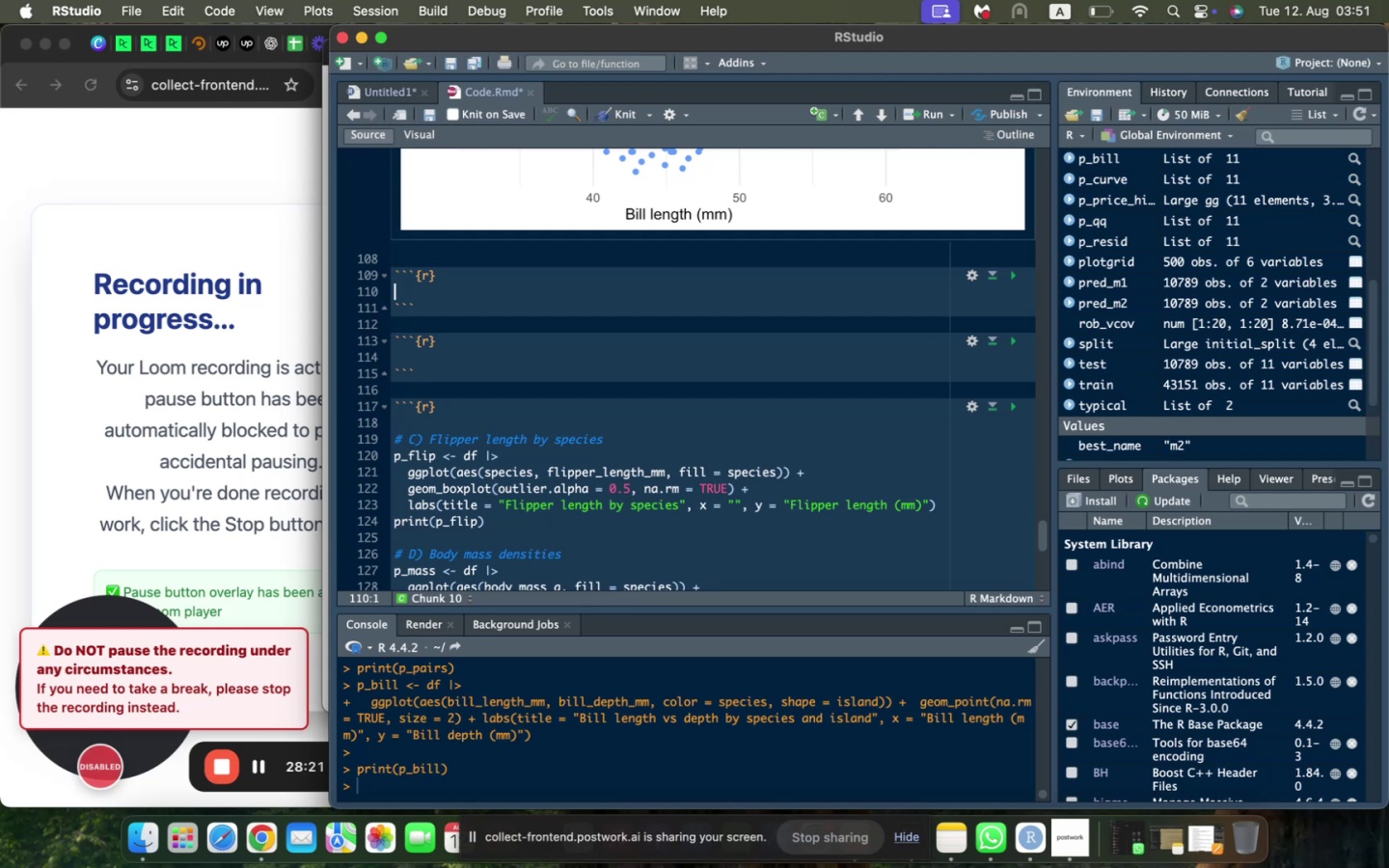 
key(ArrowUp)
 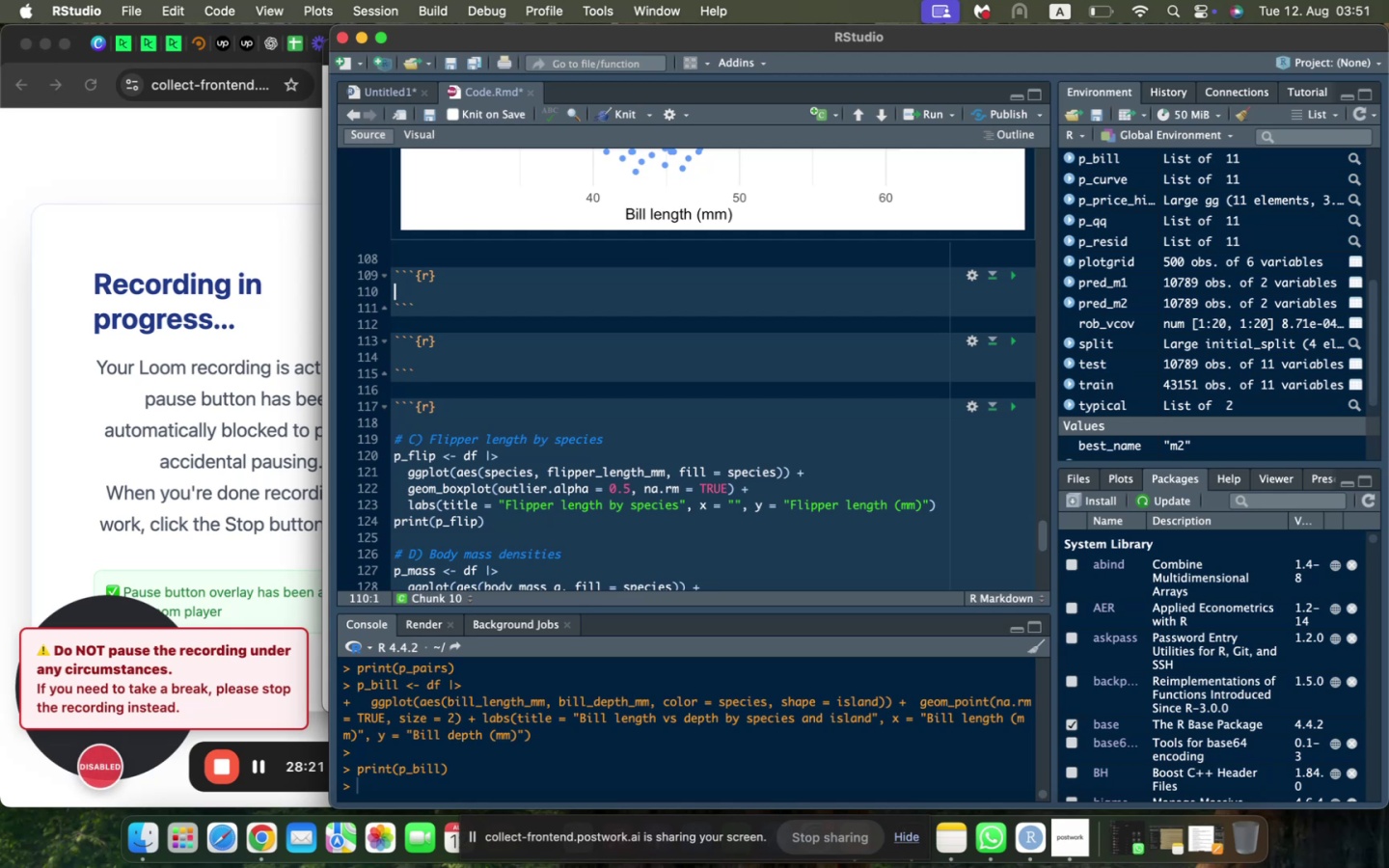 
key(ArrowUp)
 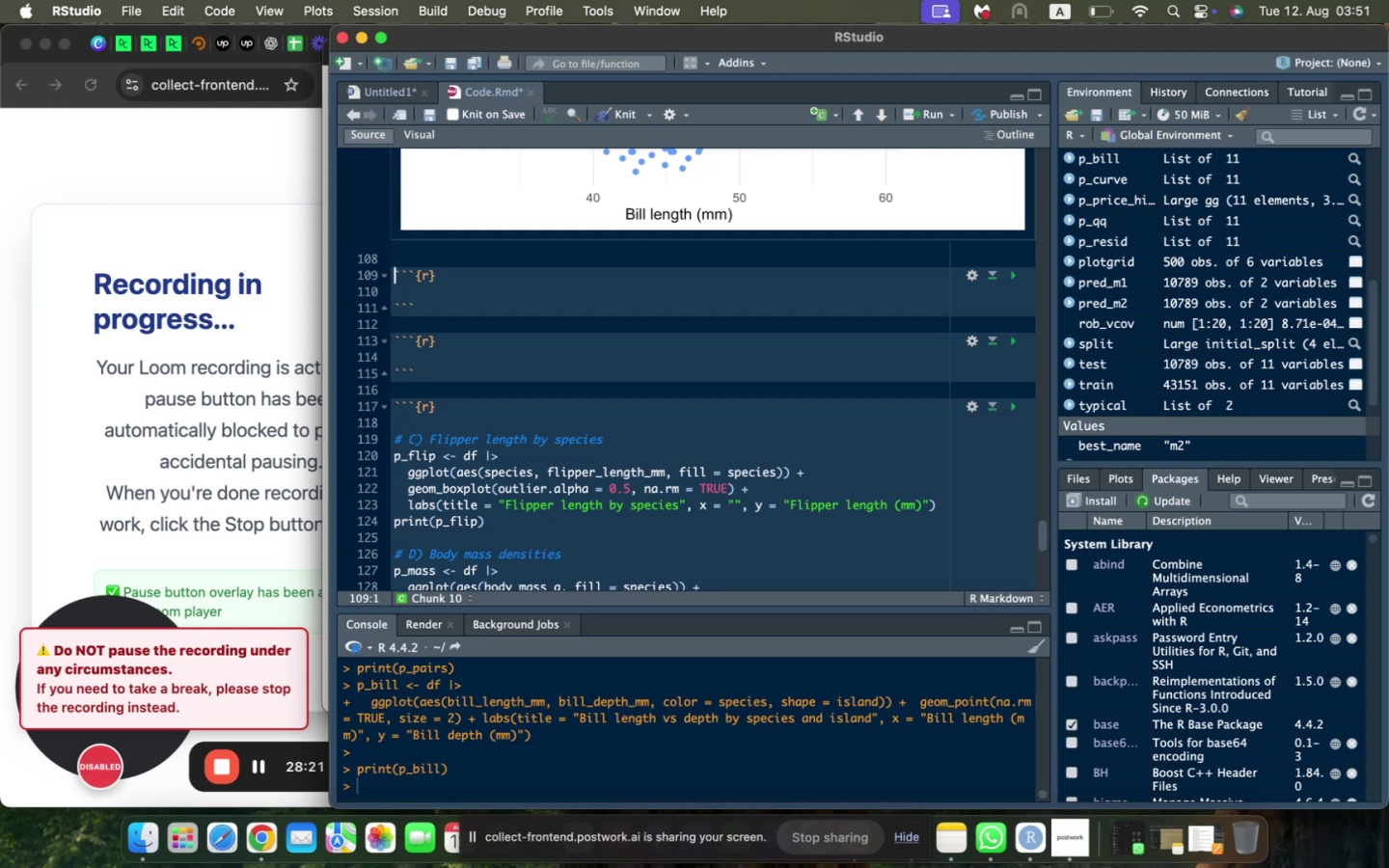 
key(Enter)
 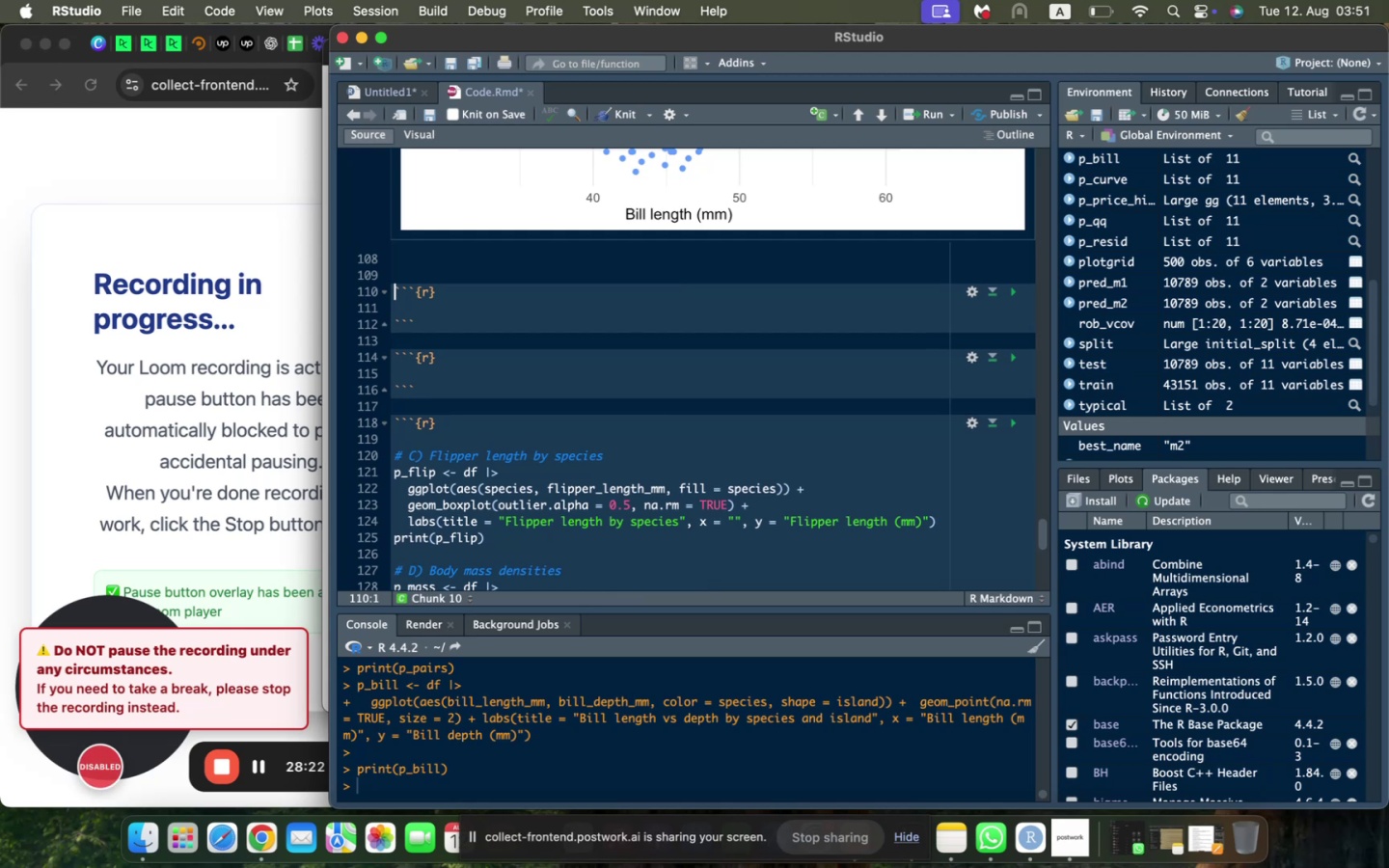 
key(ArrowUp)
 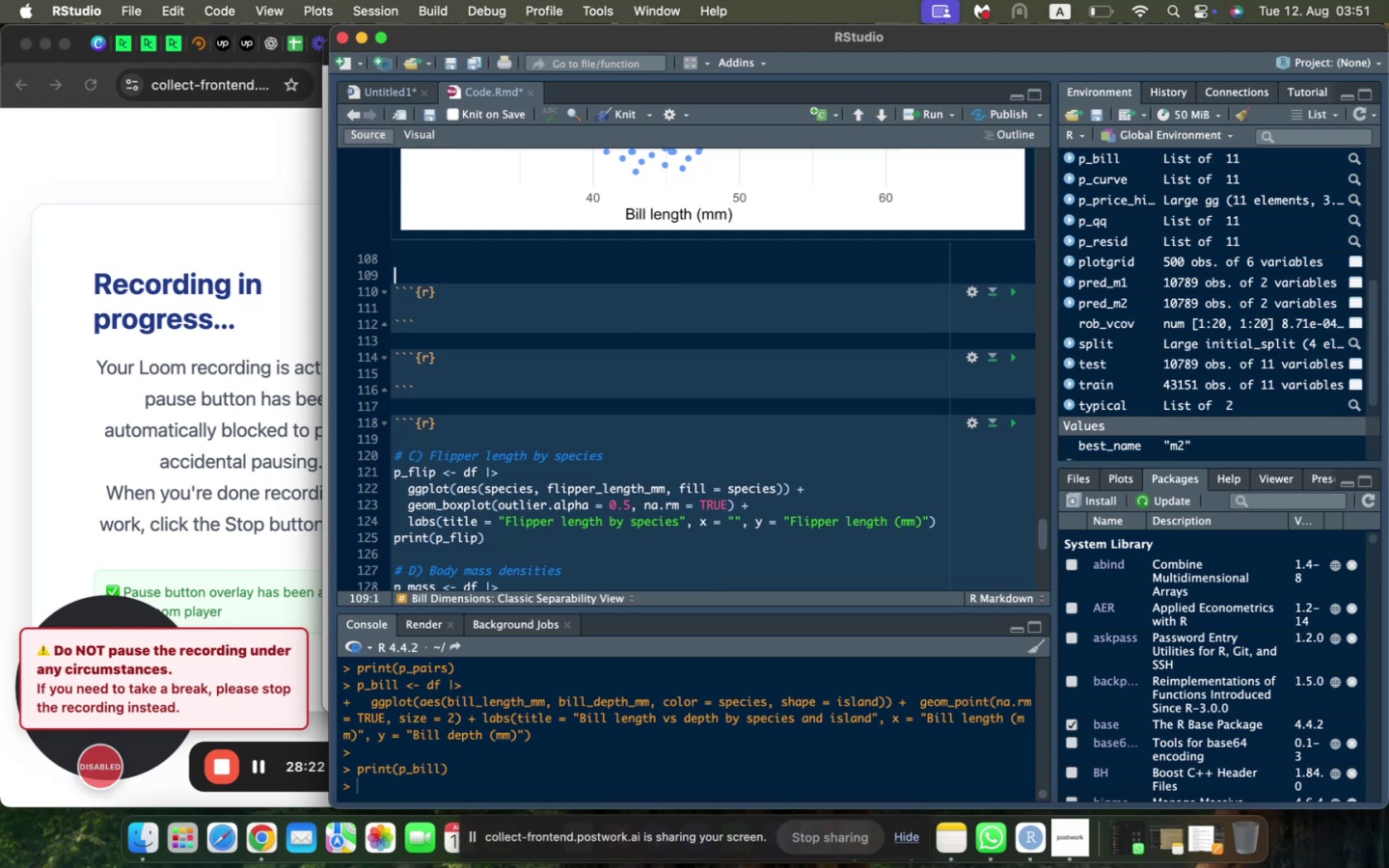 
type(## )
key(Backspace)
type(E)
key(Backspace)
type(# Flipper Length by Spei)
key(Backspace)
type(cies)
 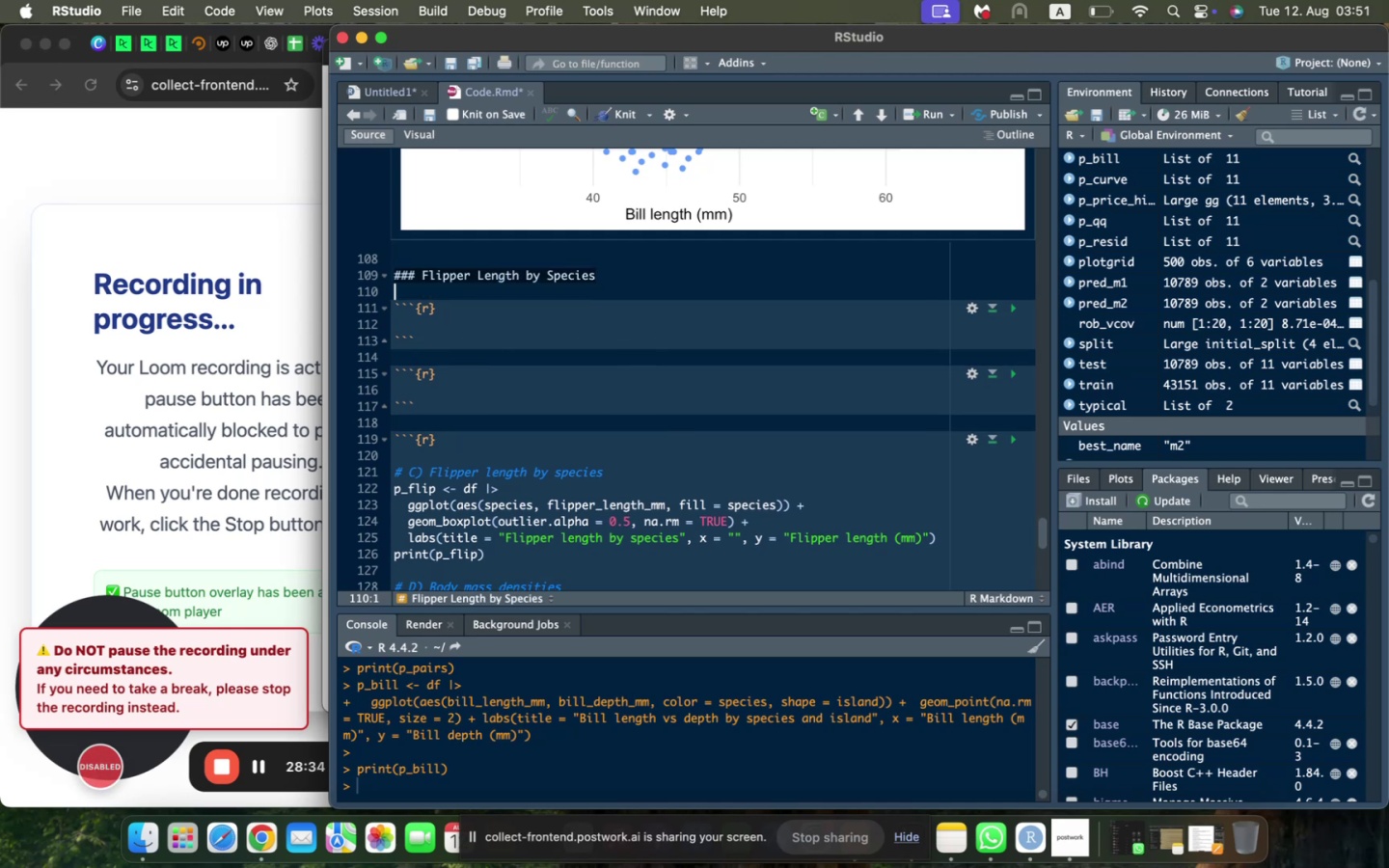 
 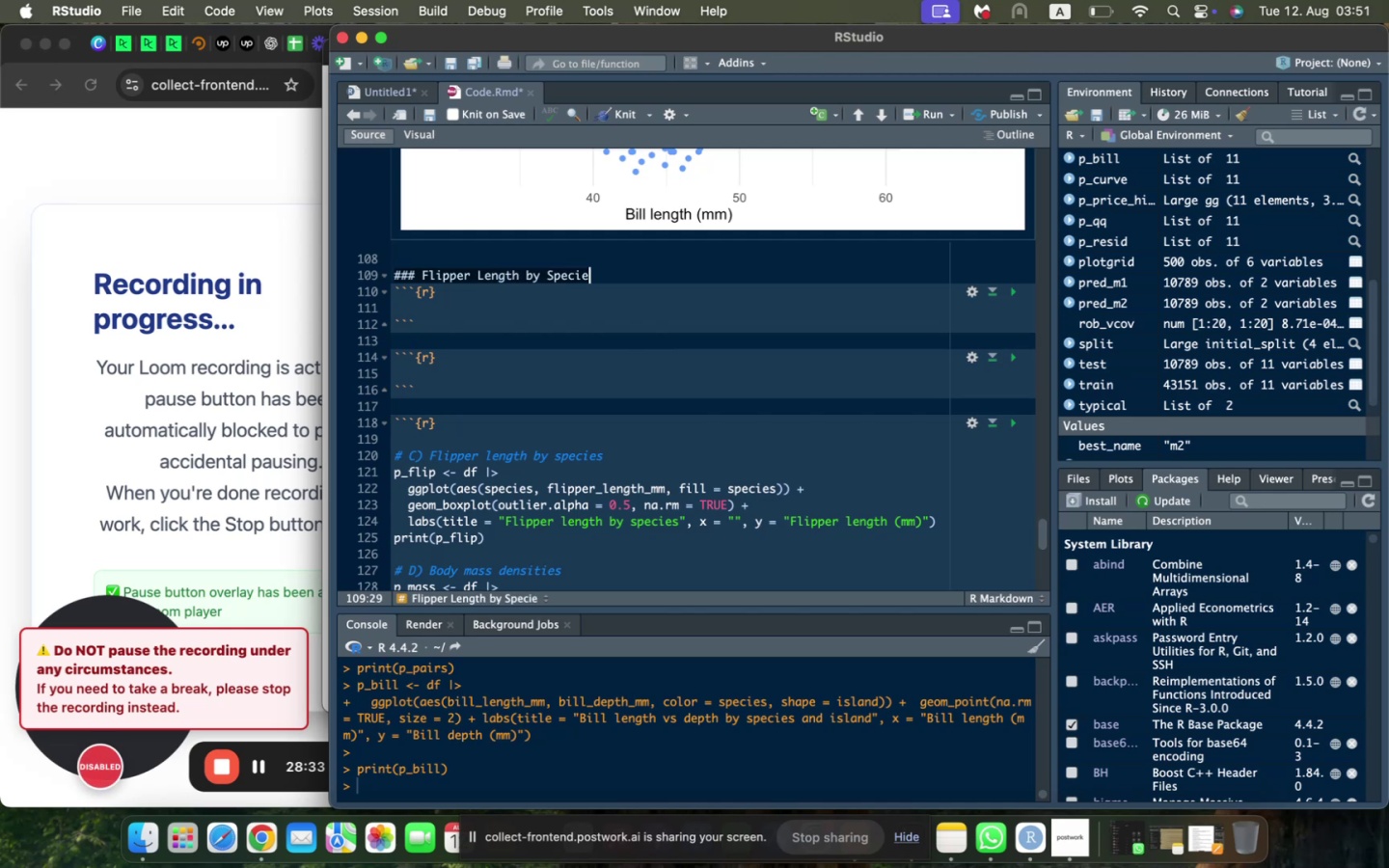 
key(Enter)
 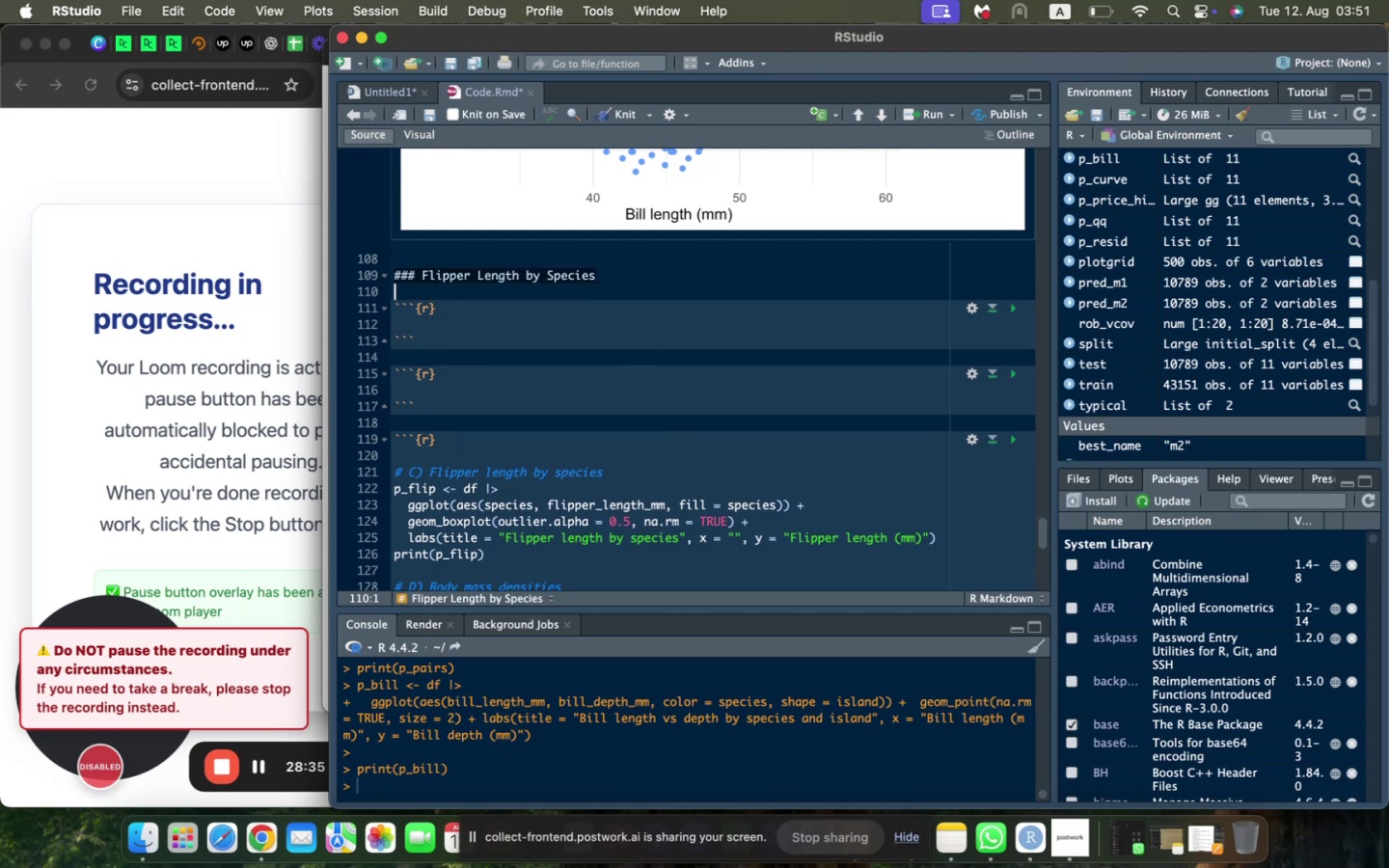 
key(ArrowDown)
 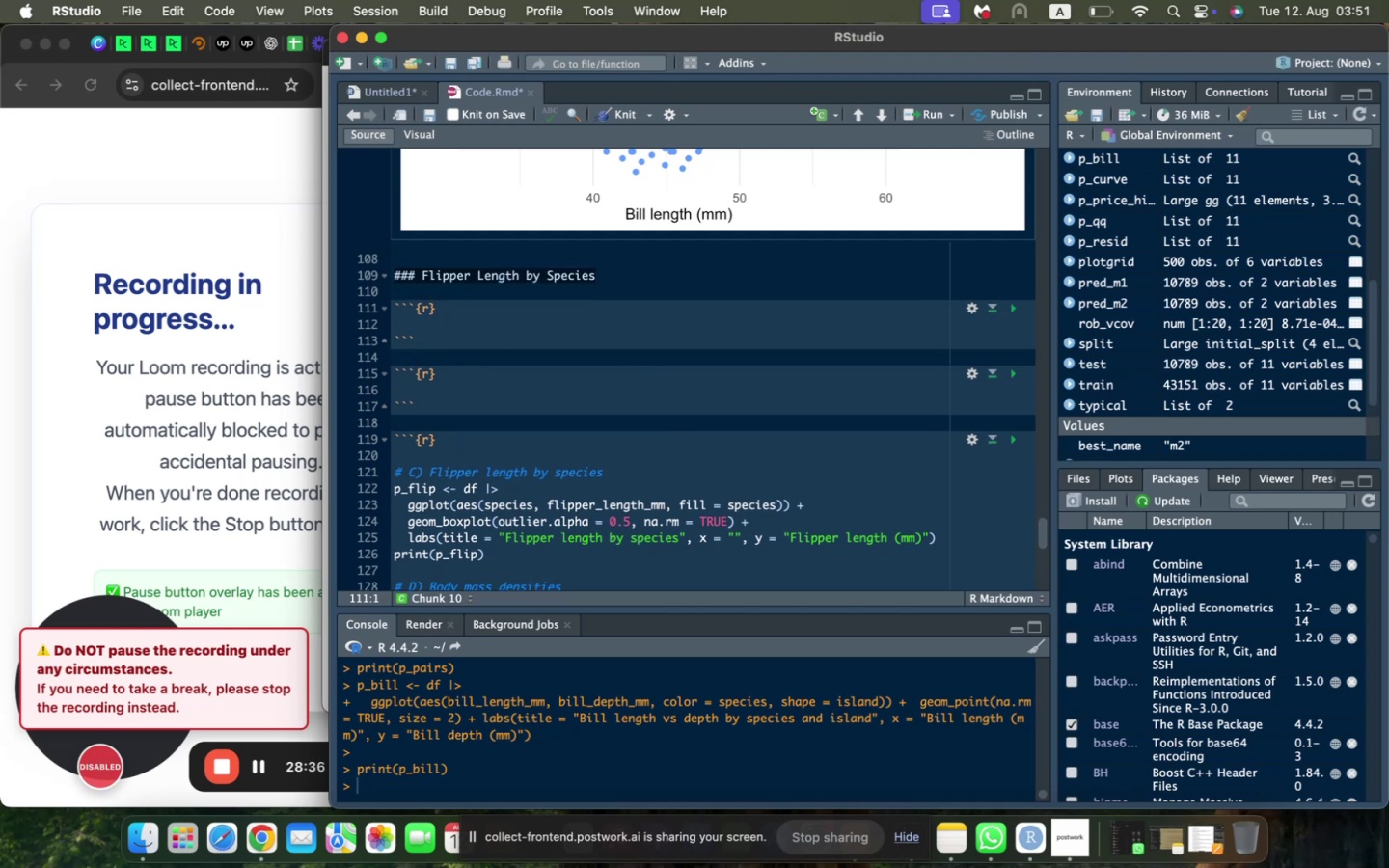 
key(ArrowDown)
 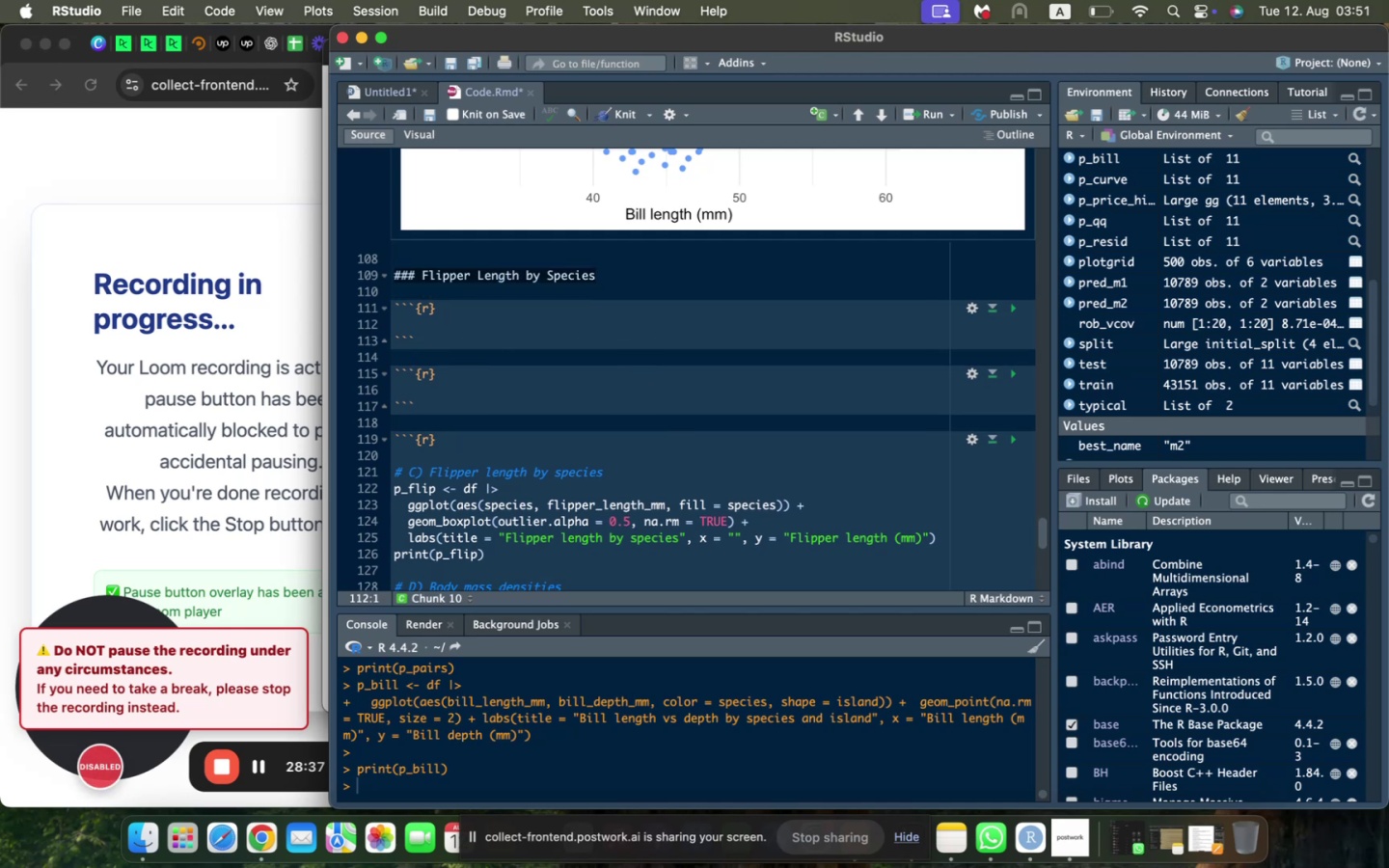 
type(p_flip <- df |?)
key(Backspace)
type(>)
 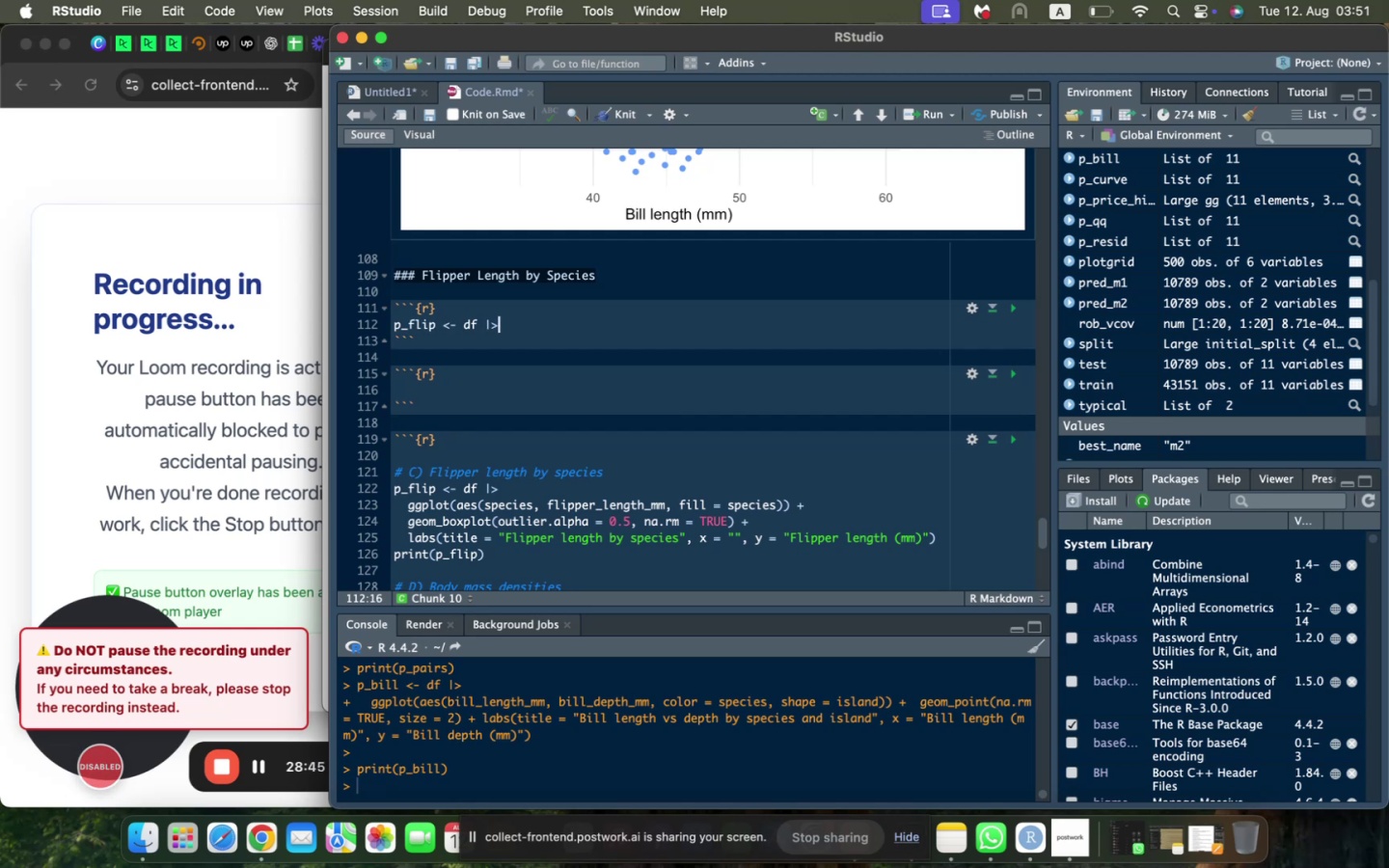 
key(Enter)
 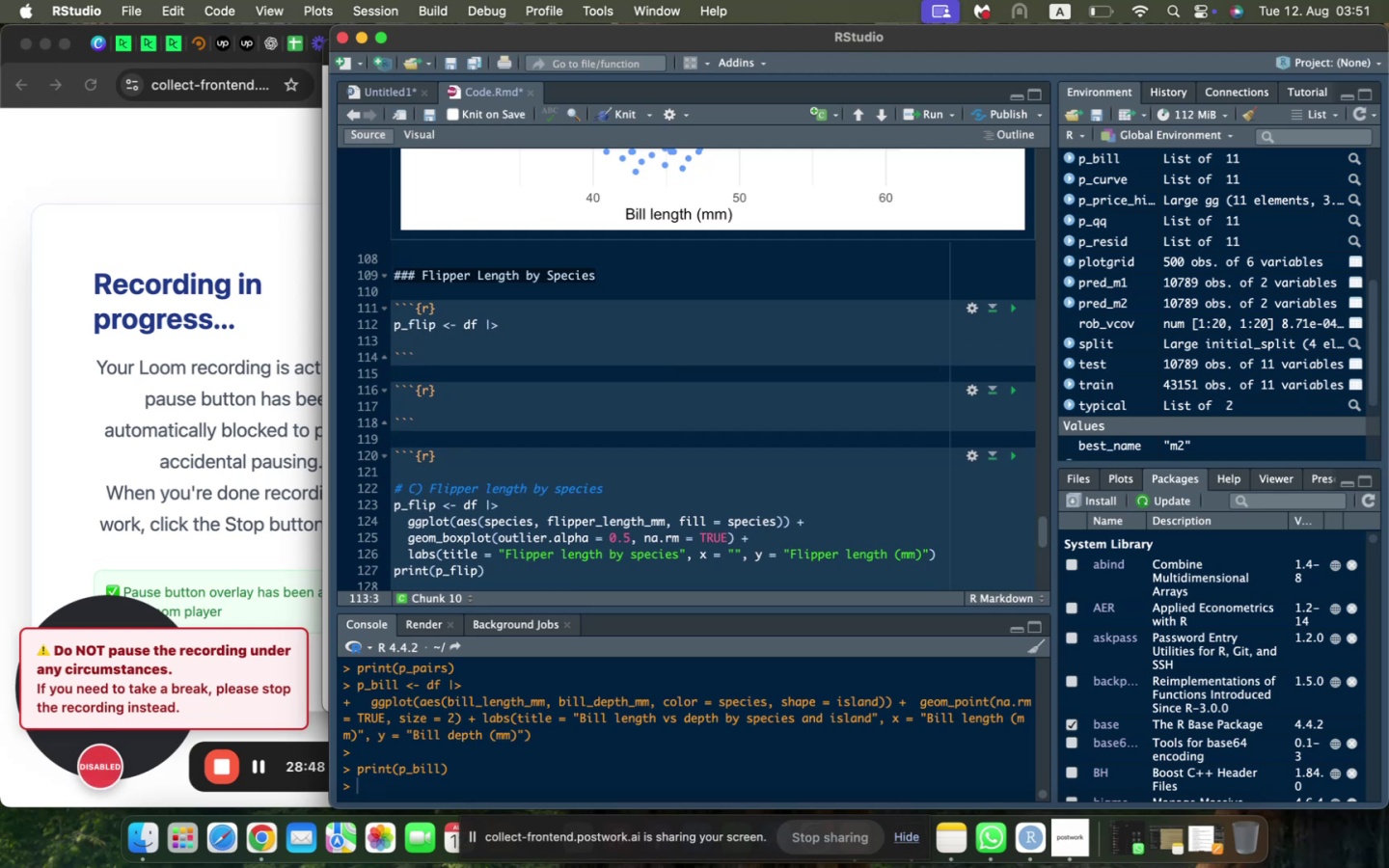 
type(ggplot(aes(species, flipper_length_mm, fill = species)
 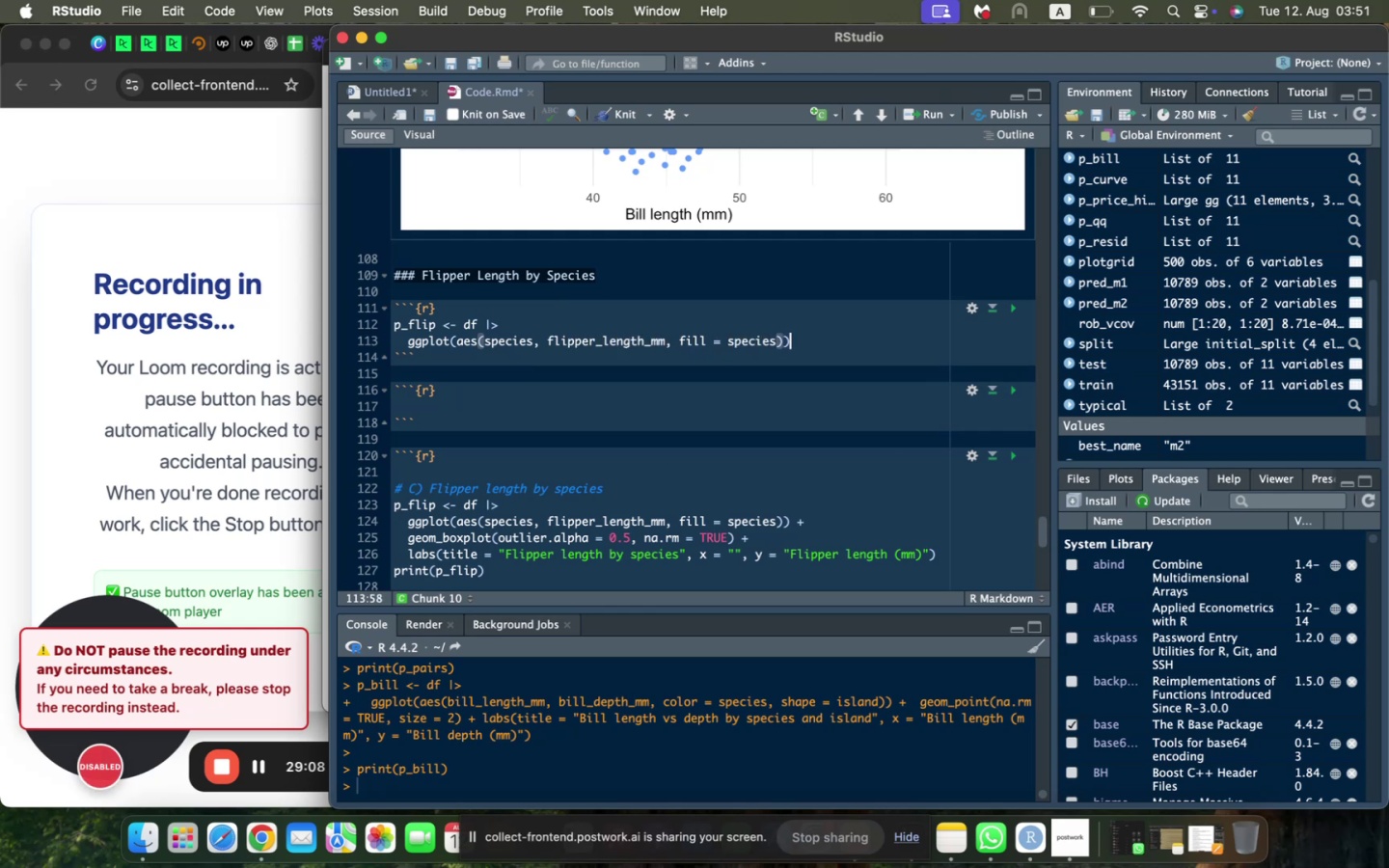 
 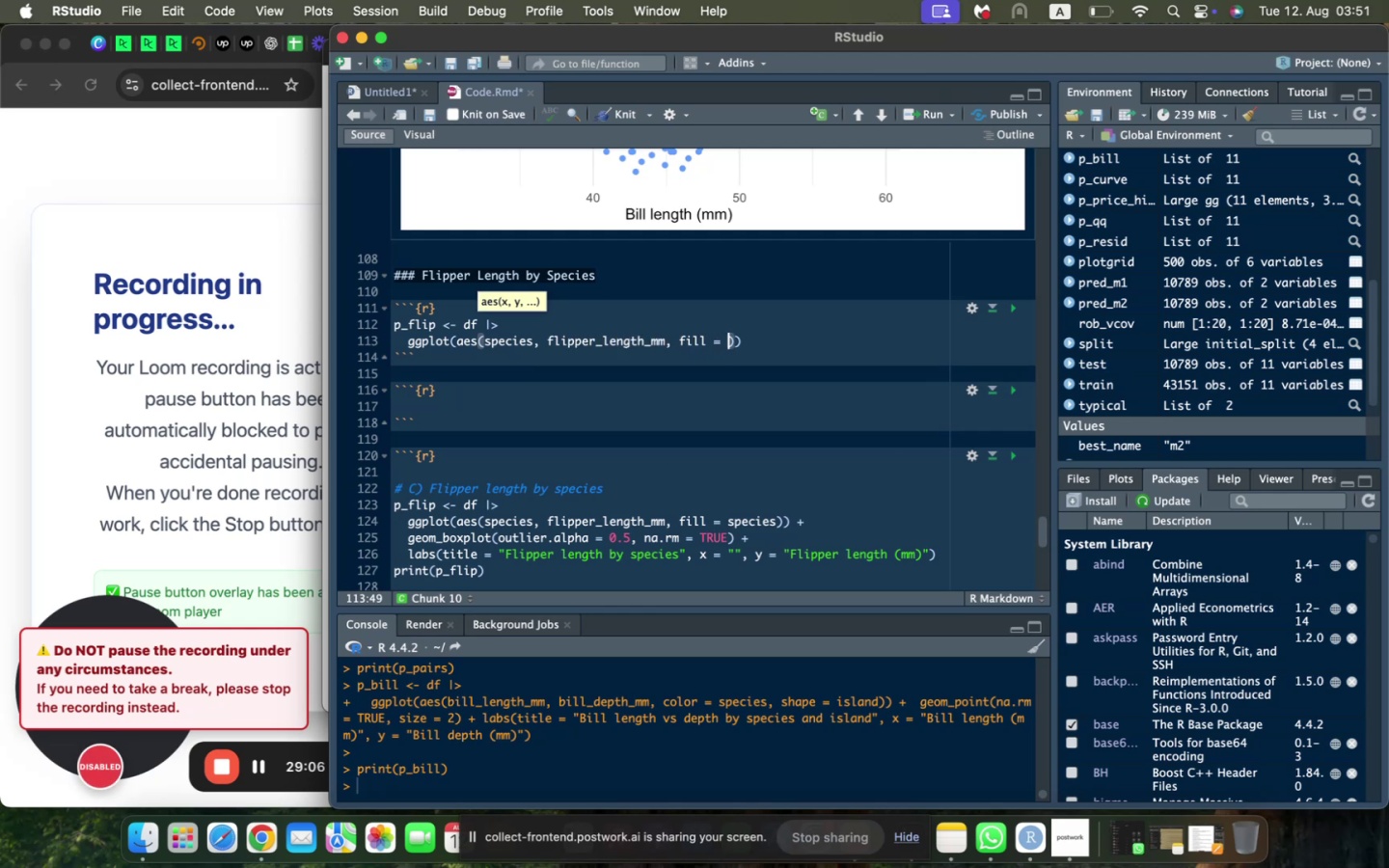 
key(ArrowRight)
 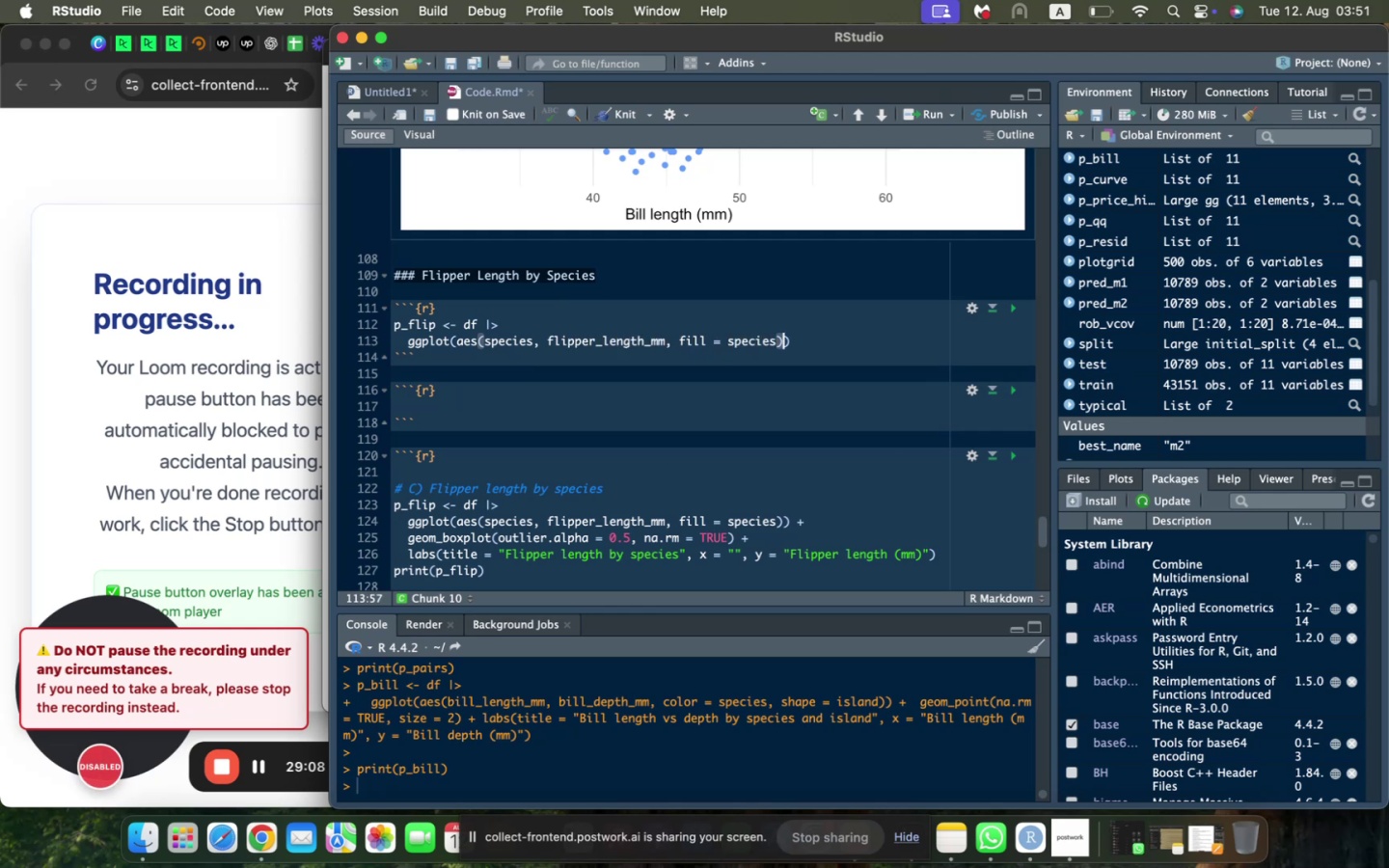 
key(ArrowRight)
 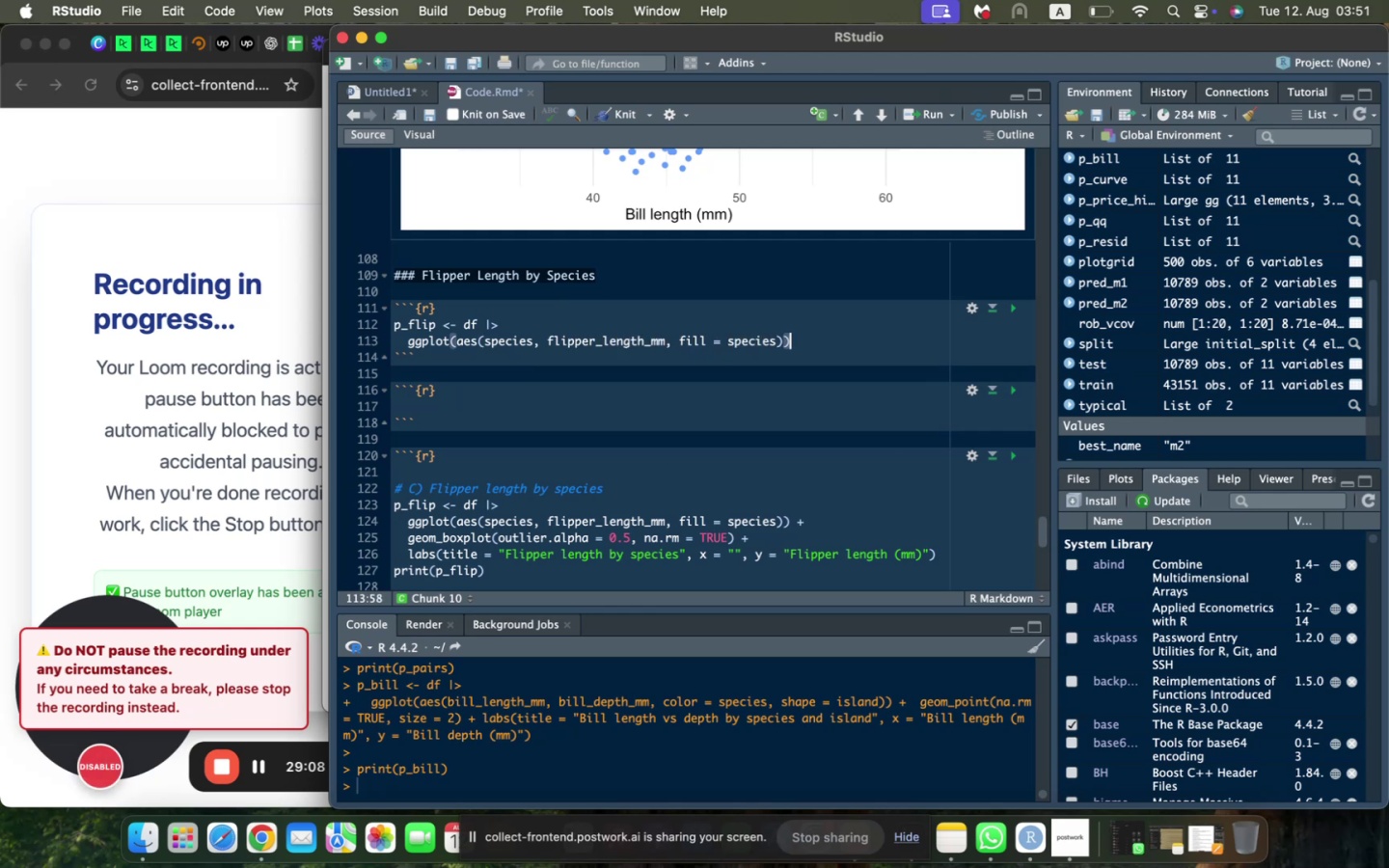 
key(Space)
 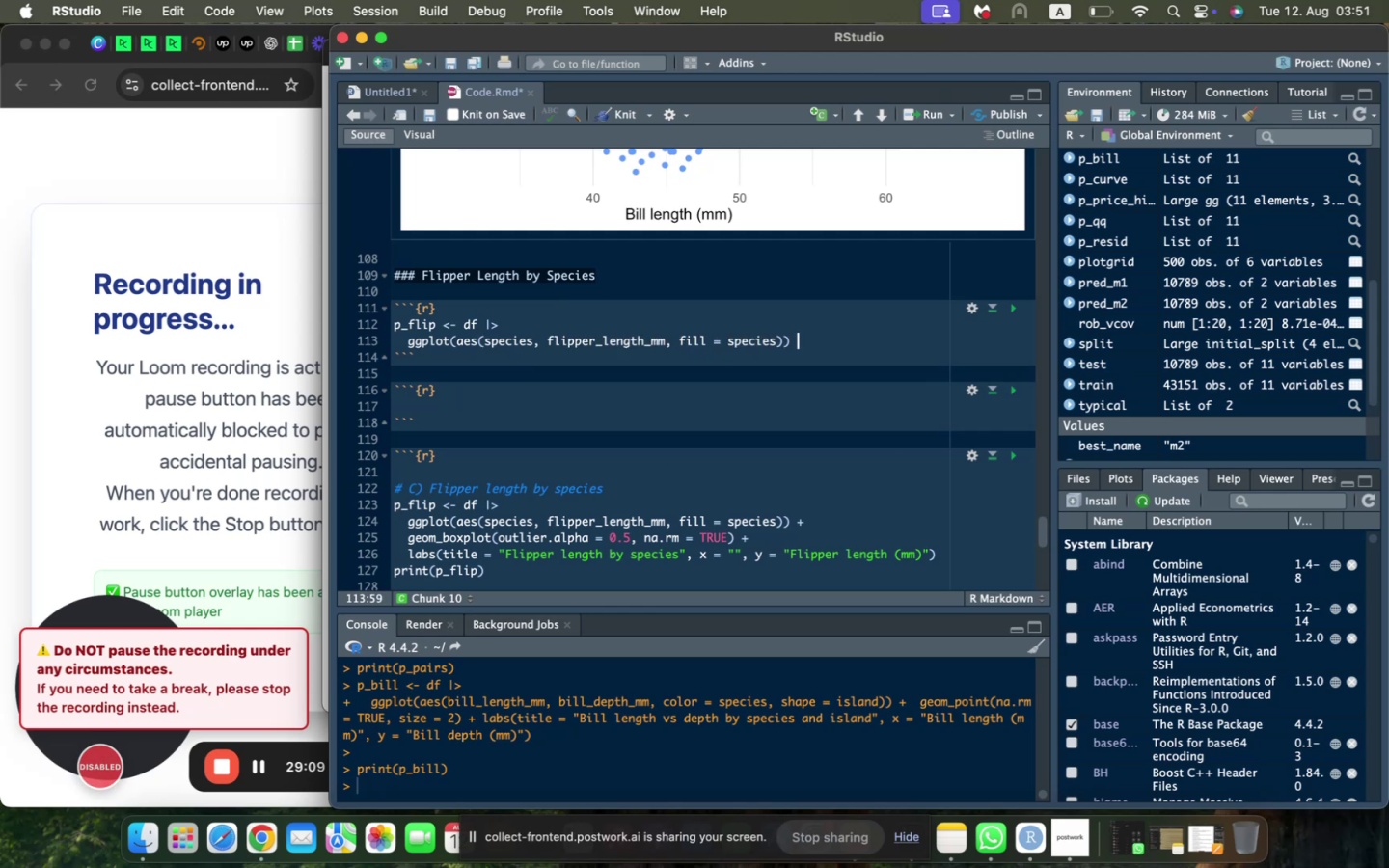 
key(Shift+ShiftLeft)
 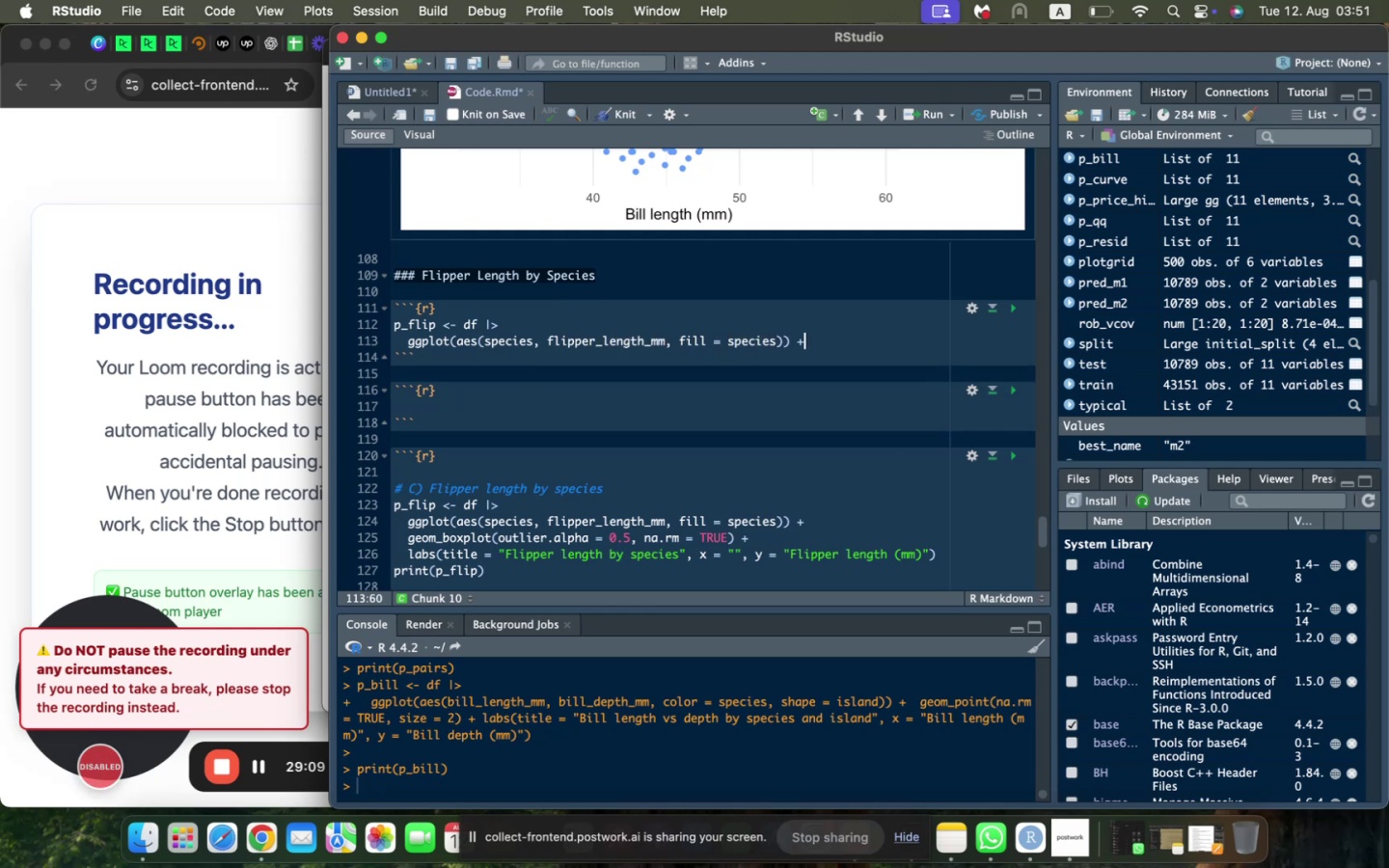 
key(Shift+Equal)
 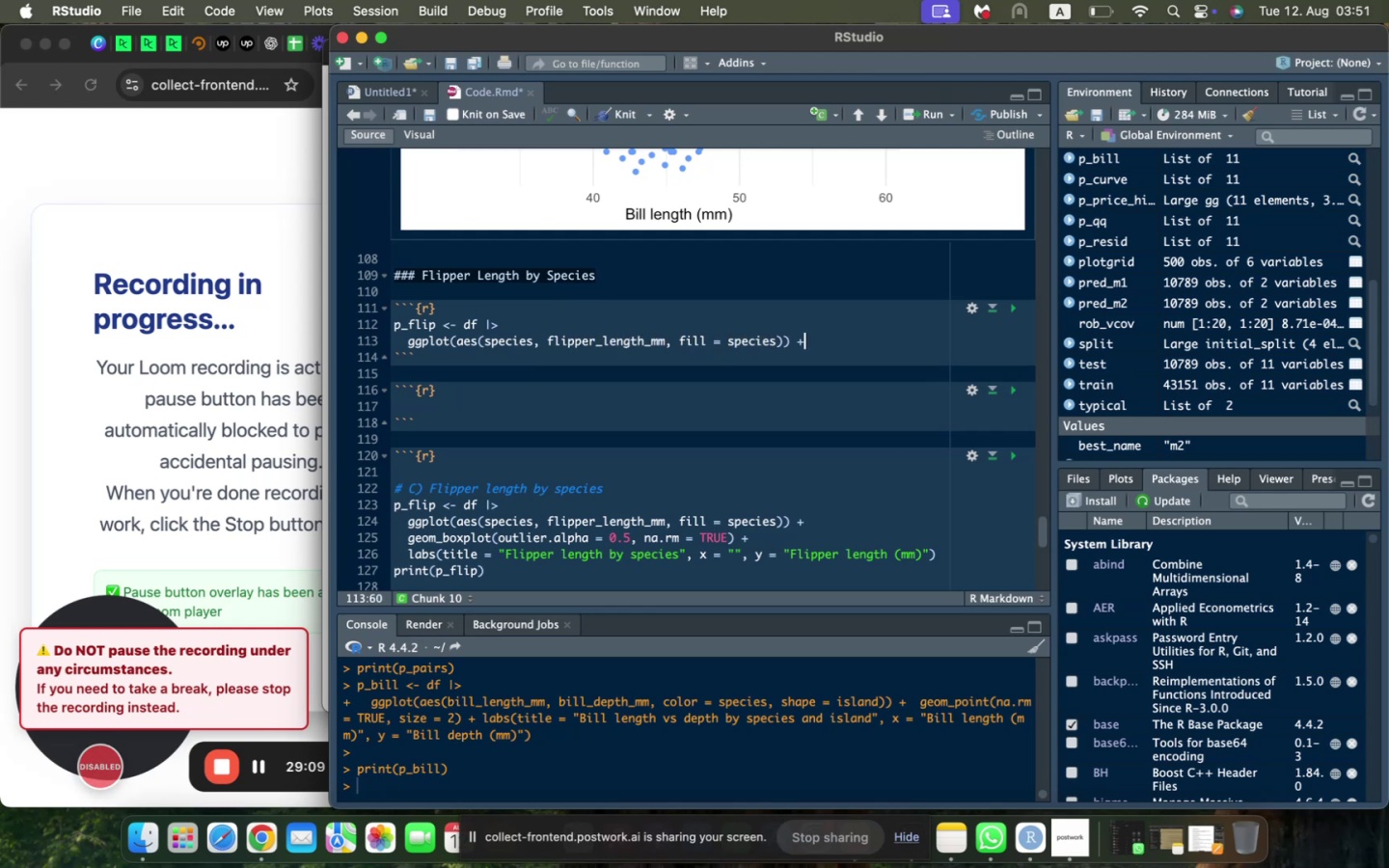 
key(Enter)
 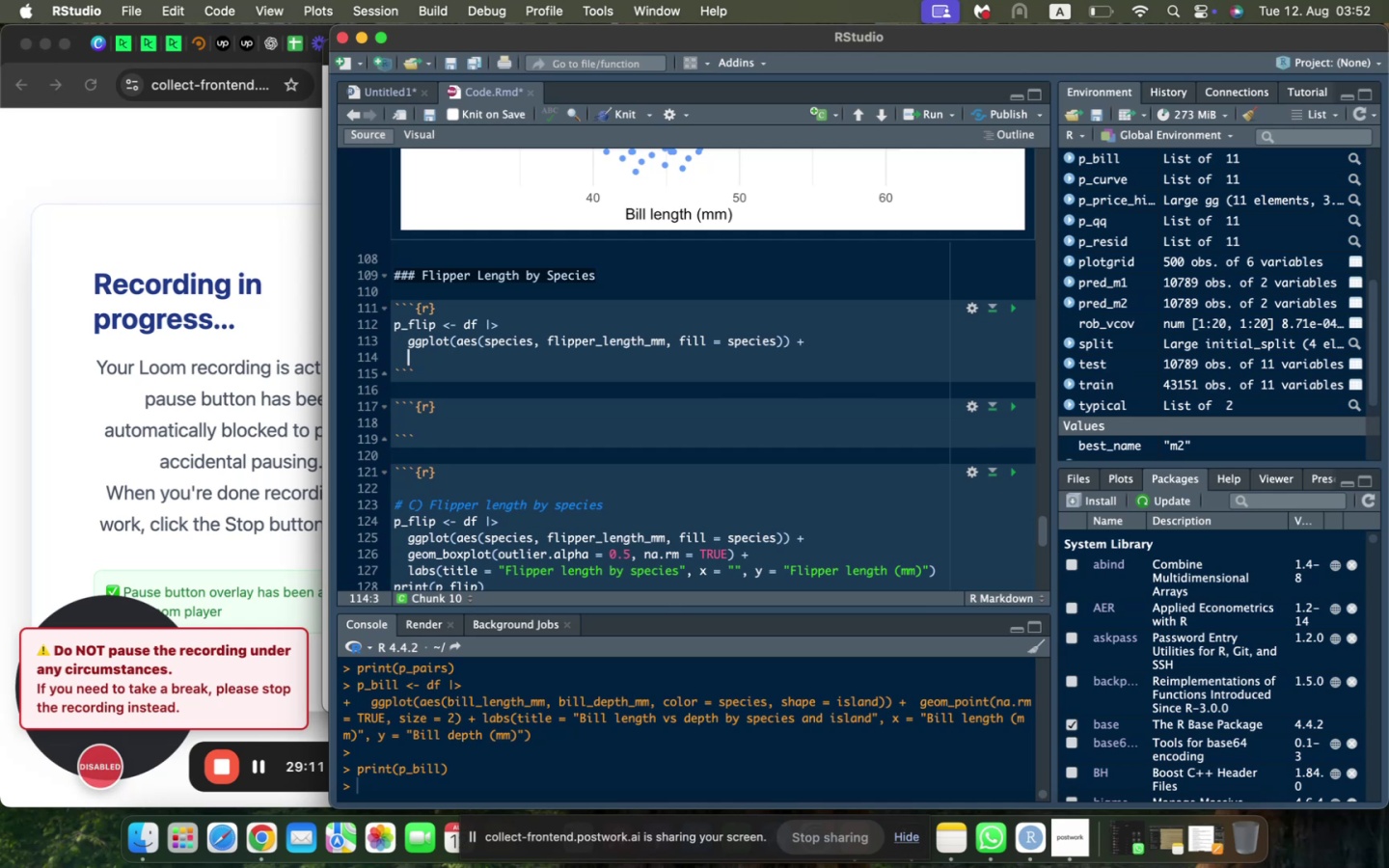 
type(geom_boxplot(outl)
 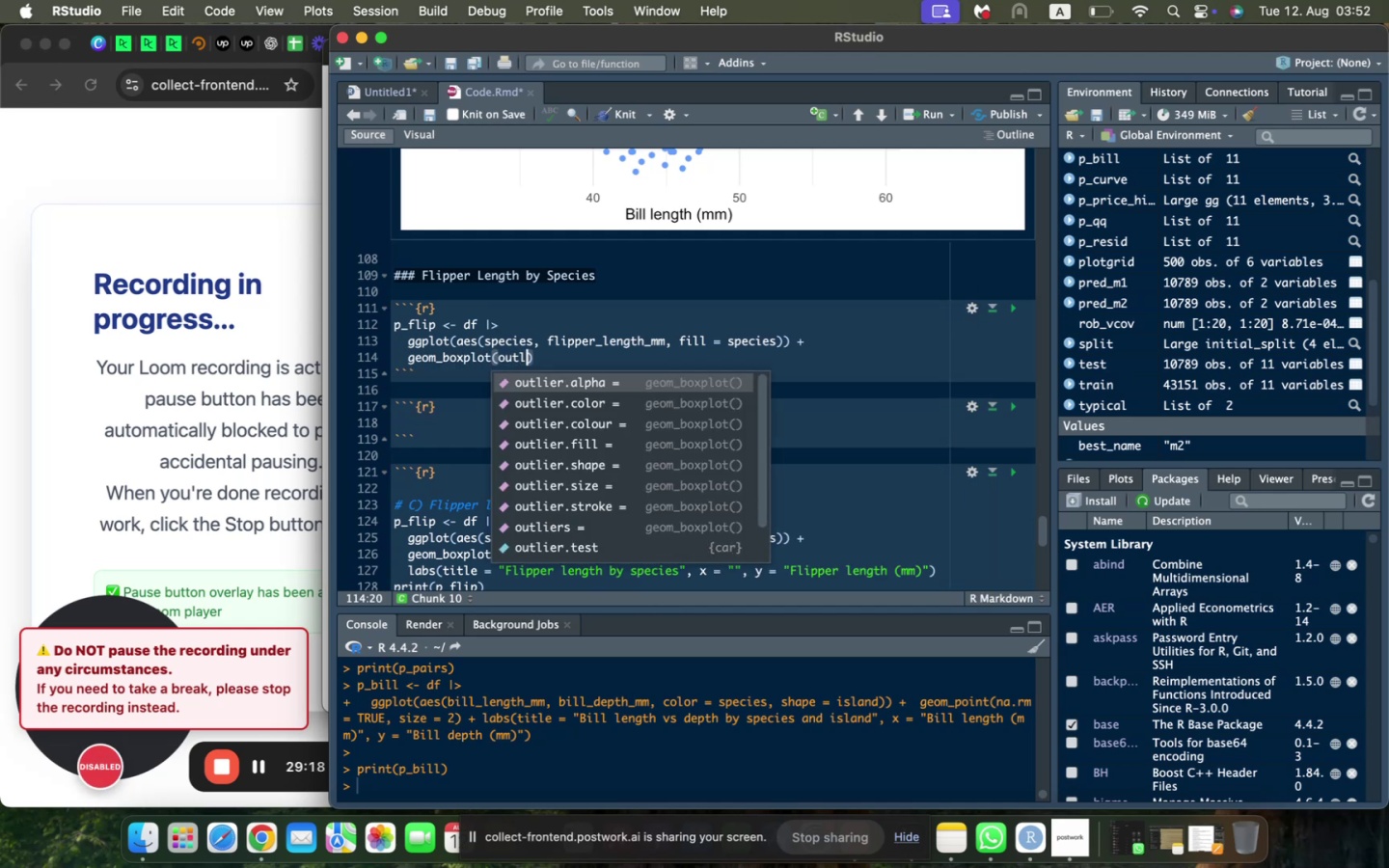 
key(Enter)
 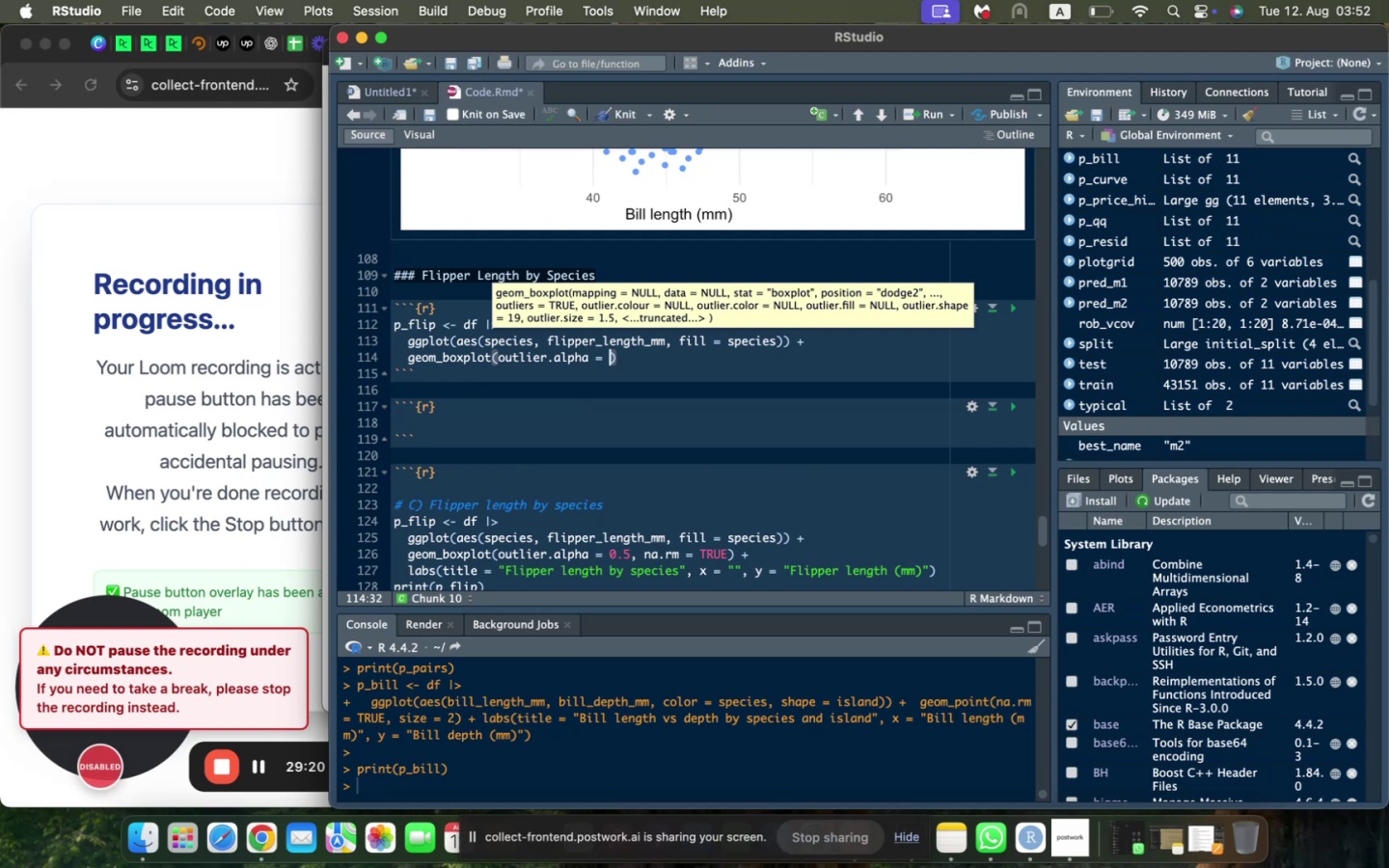 
type(0.5, na.rm = TRUE)
 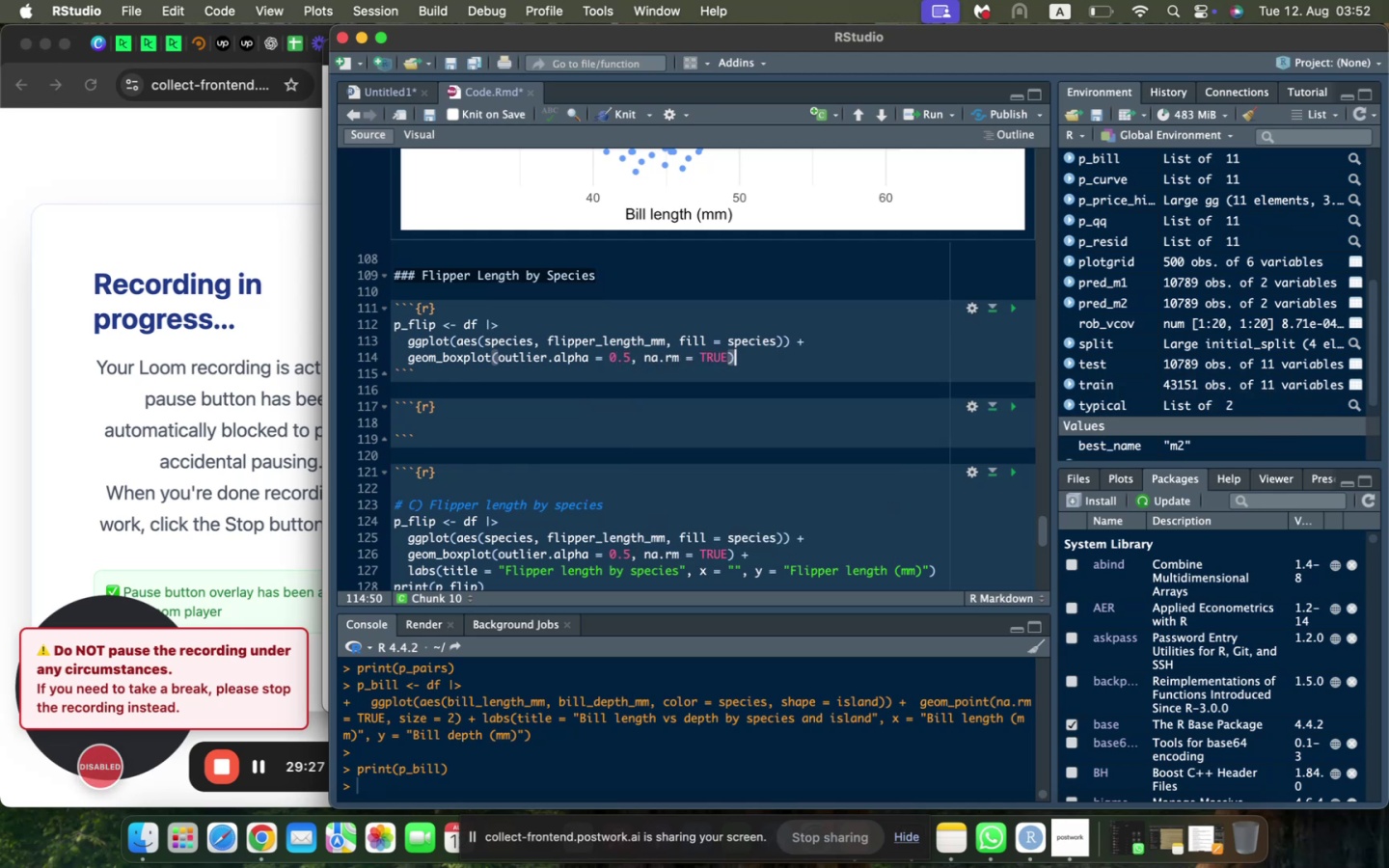 
 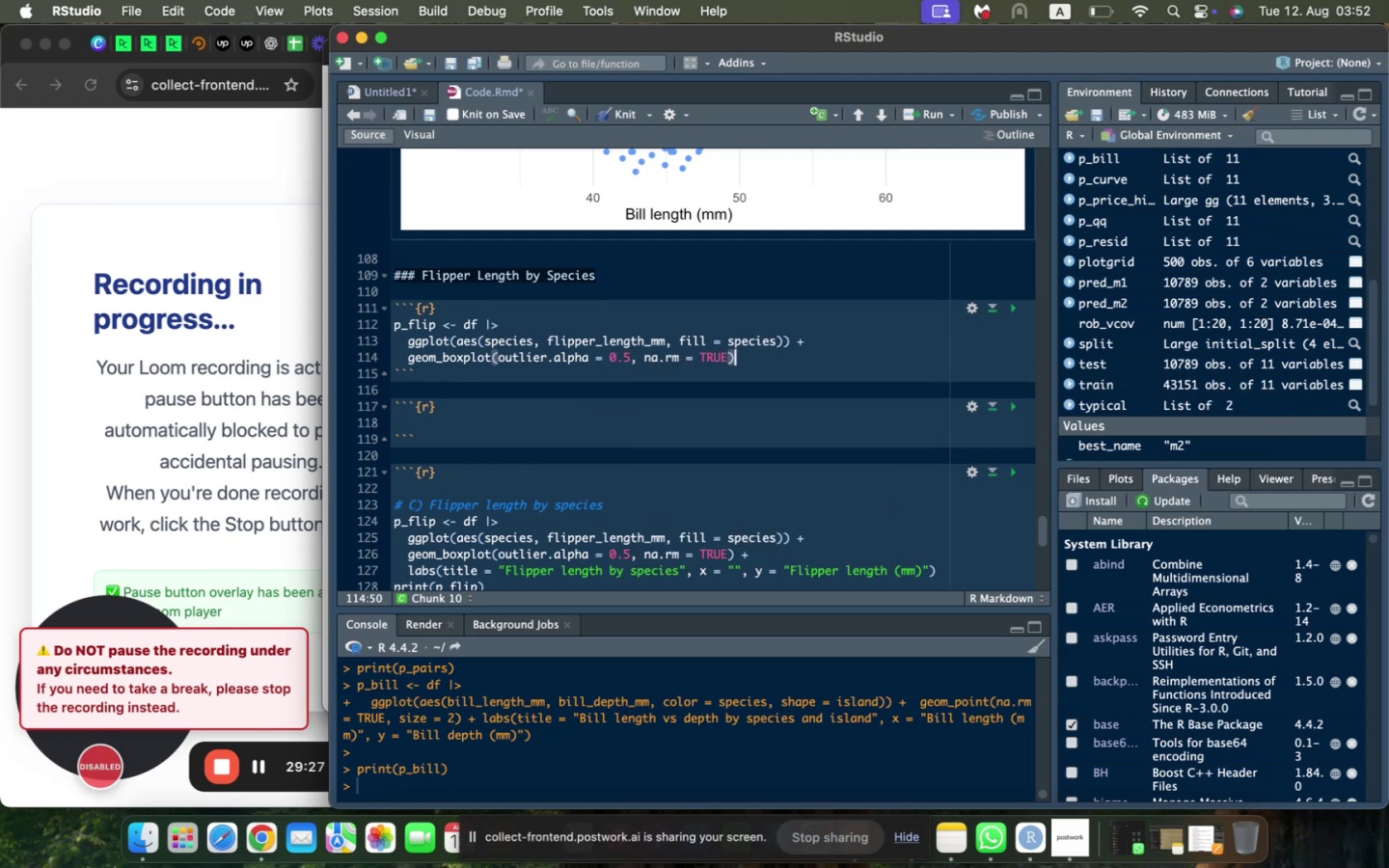 
key(ArrowRight)
 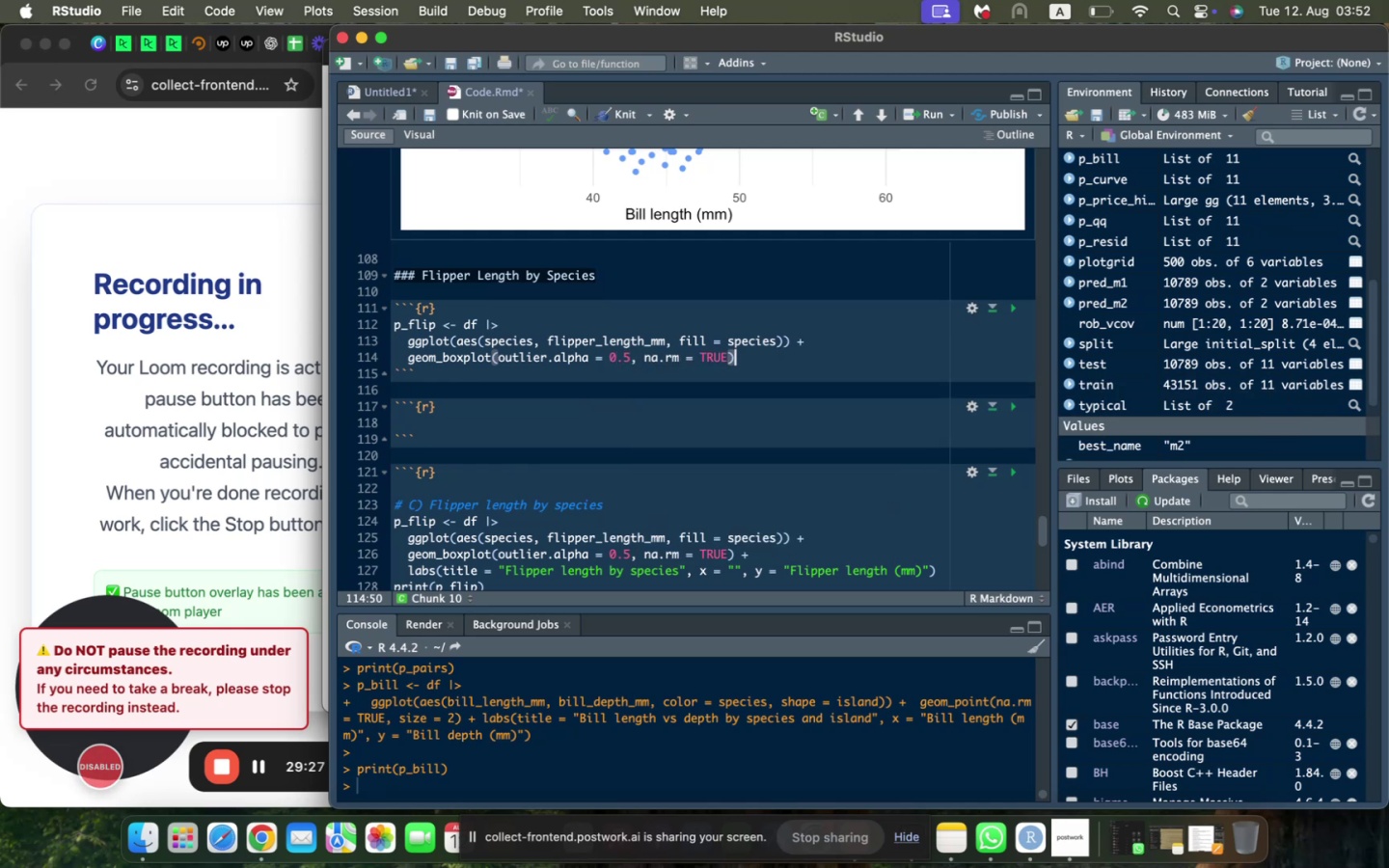 
key(Space)
 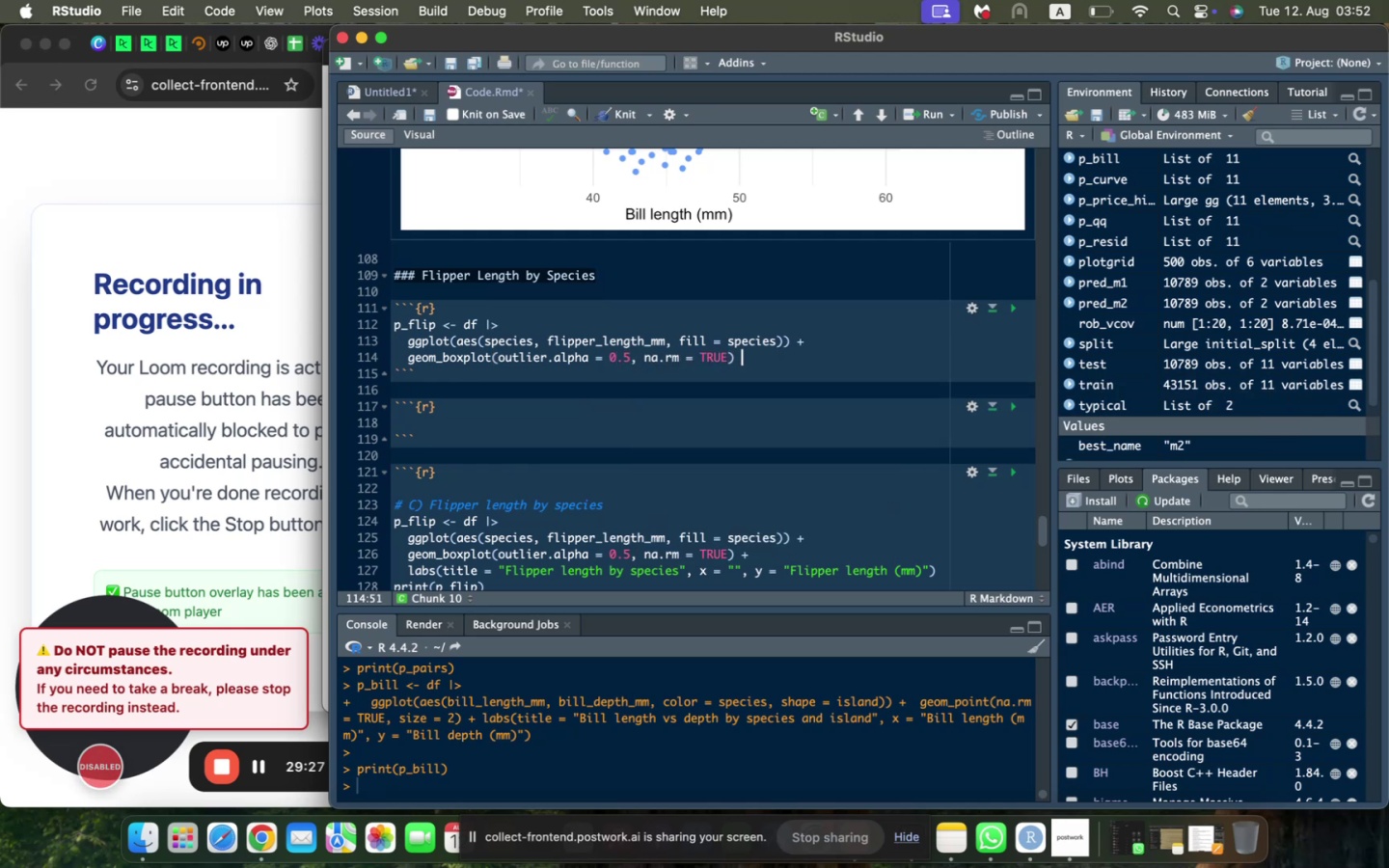 
key(Shift+ShiftLeft)
 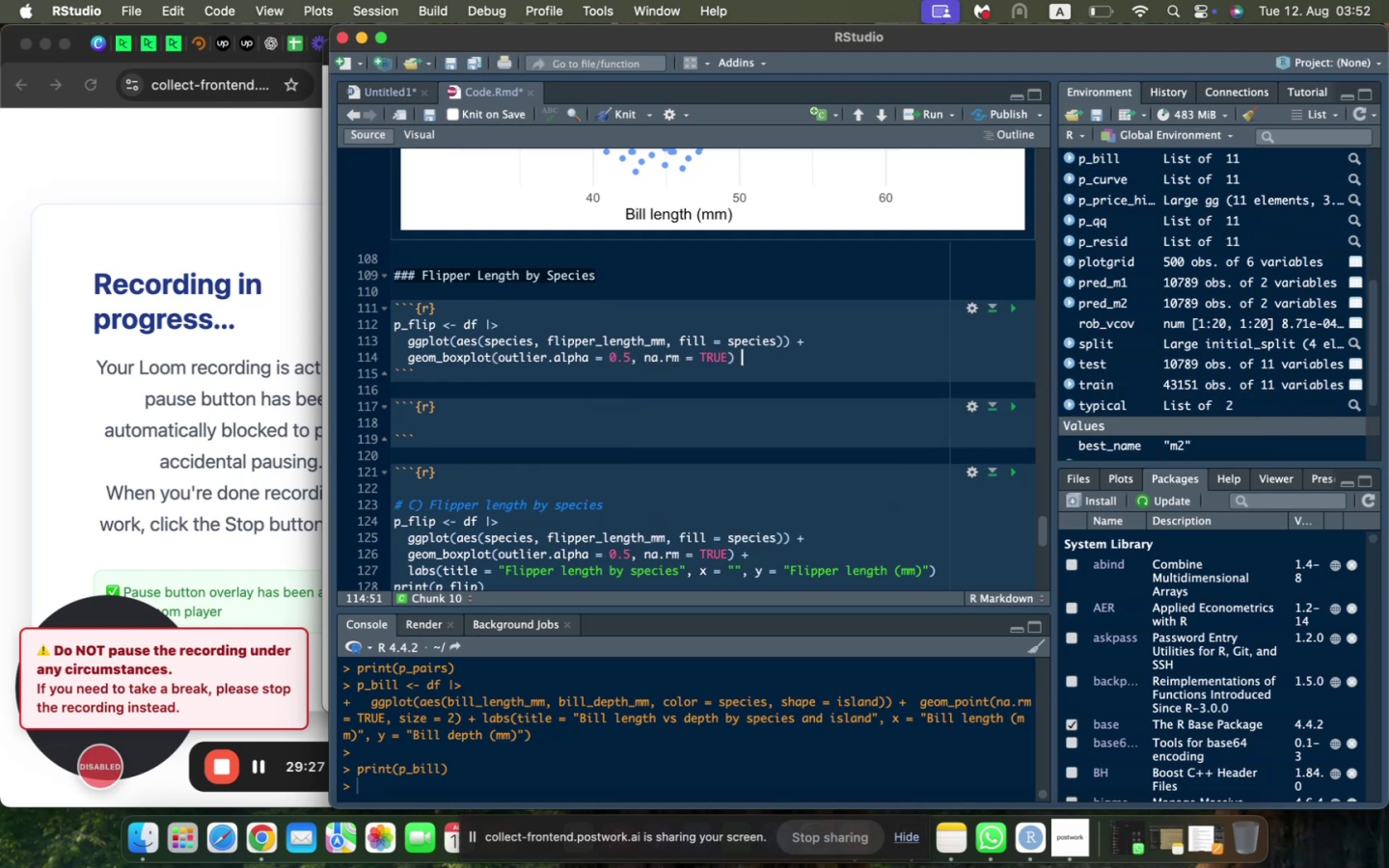 
key(Shift+Equal)
 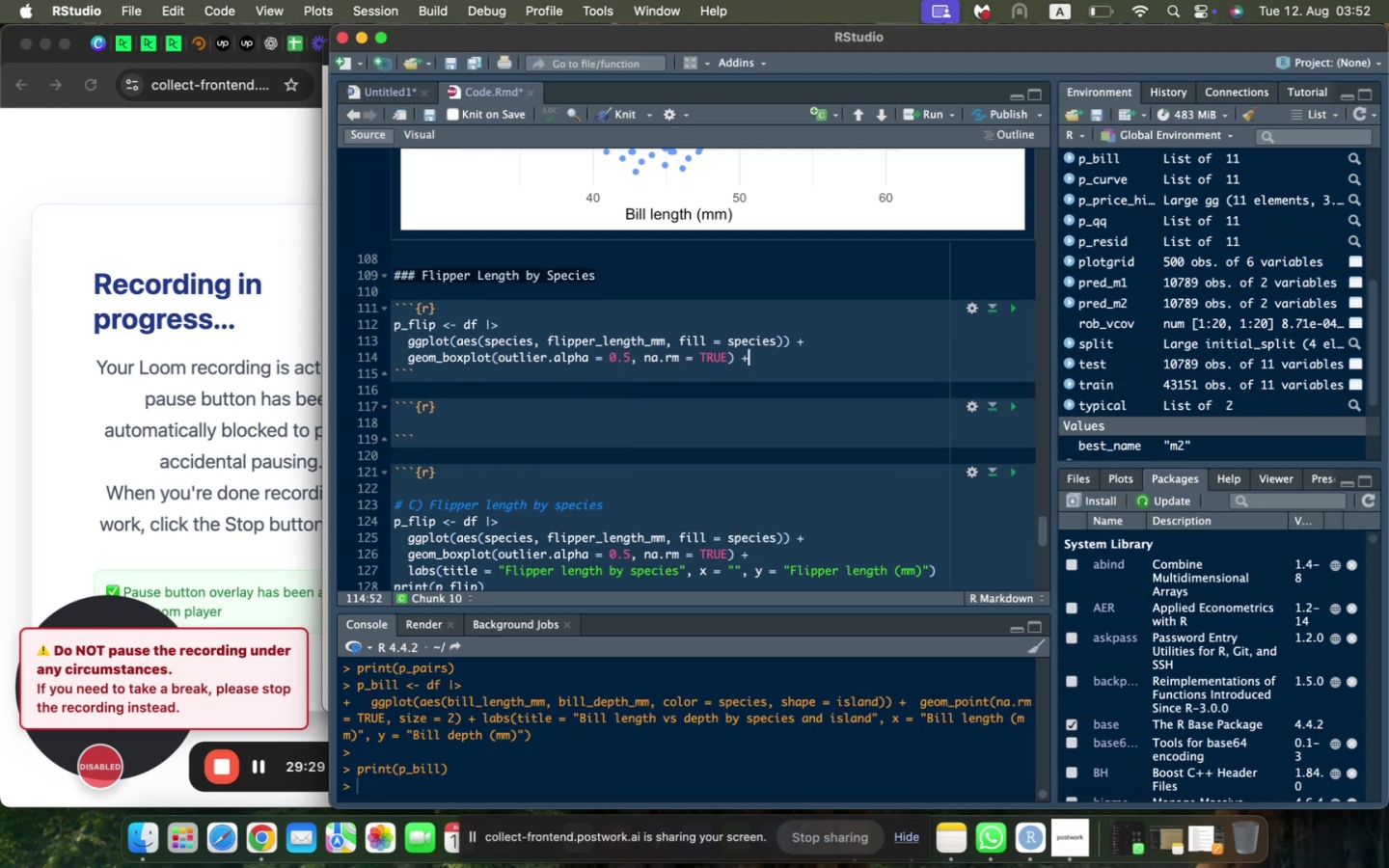 
key(Enter)
 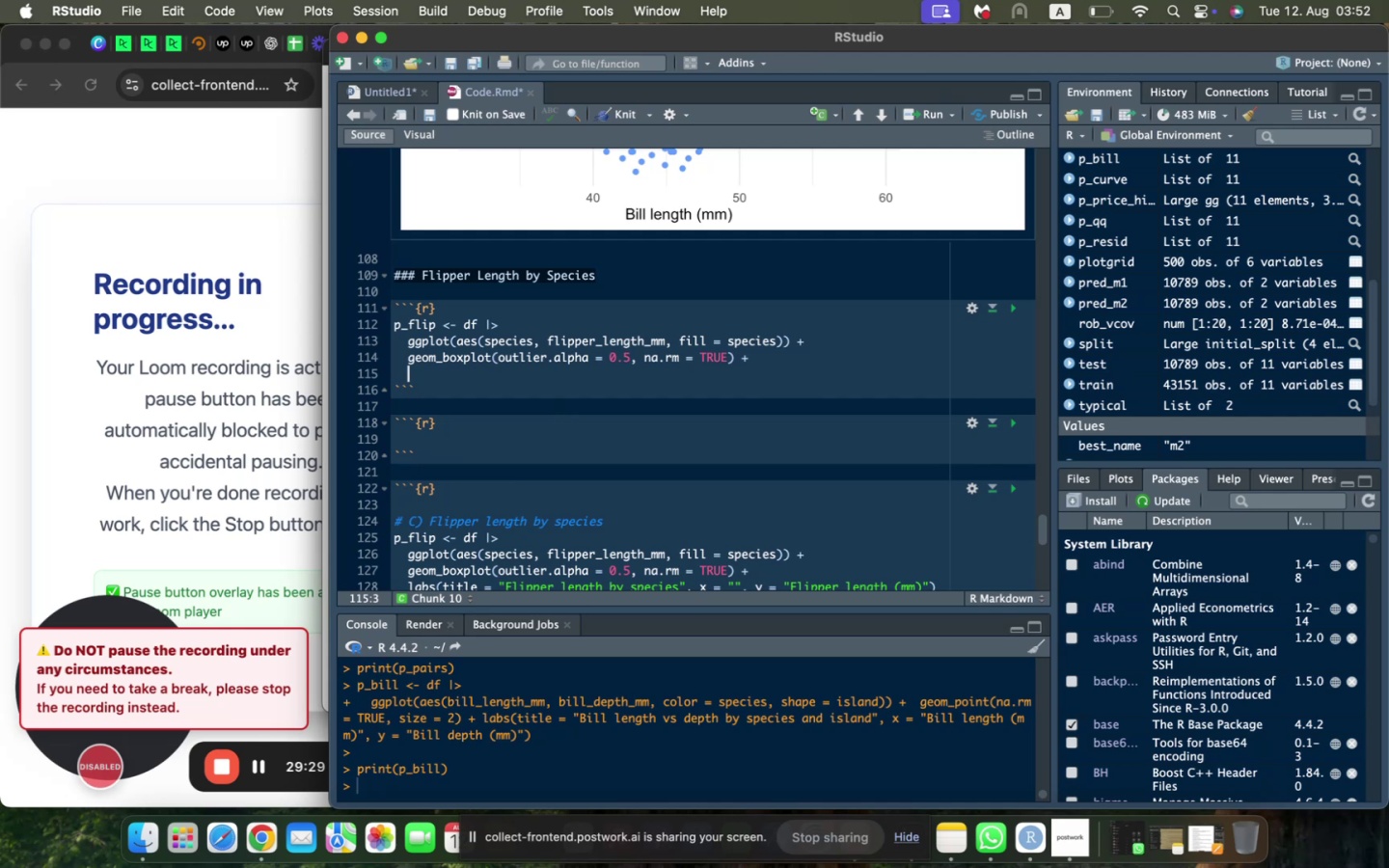 
type(labs()
 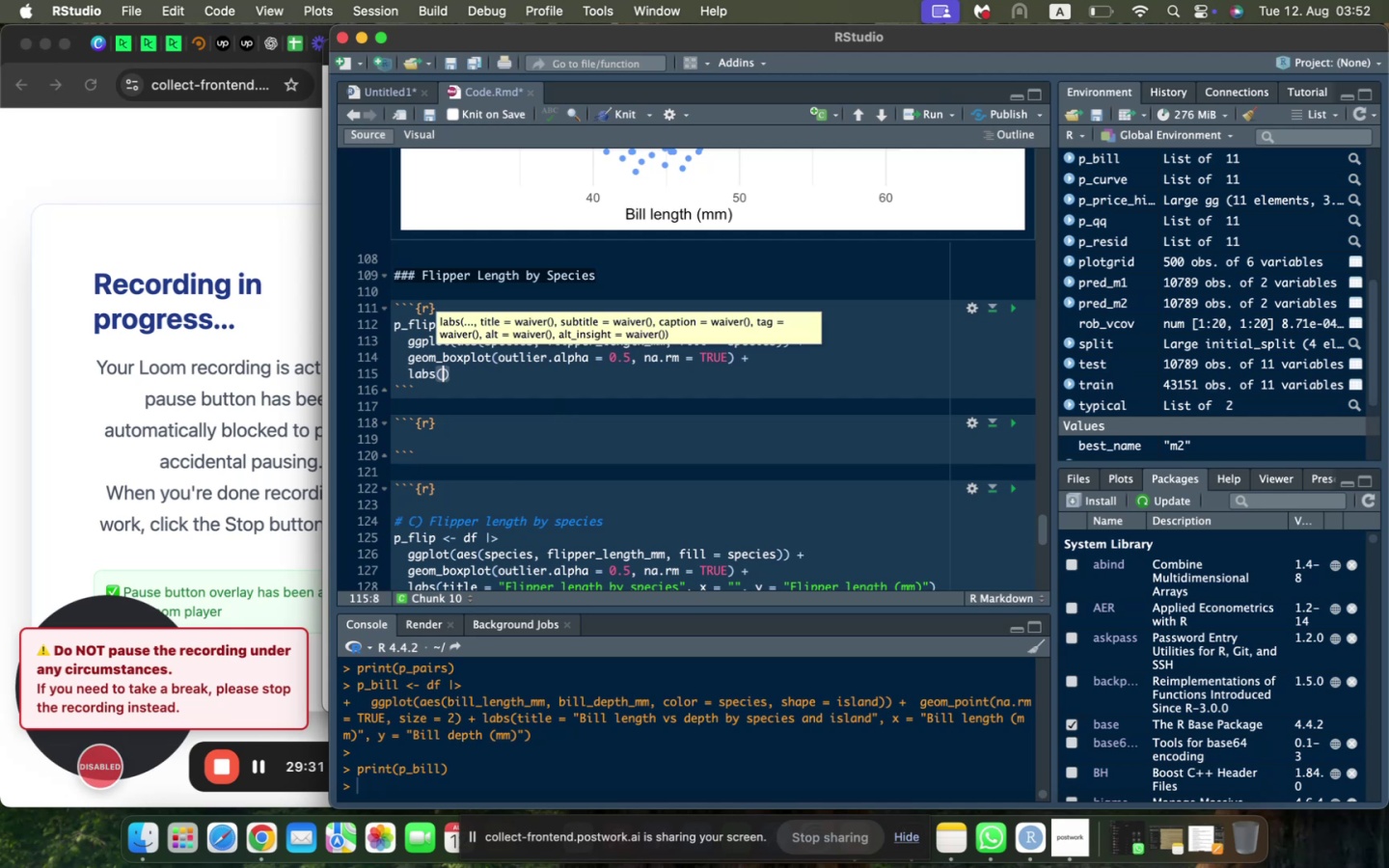 
scroll: coordinate [400, 291], scroll_direction: down, amount: 6.0
 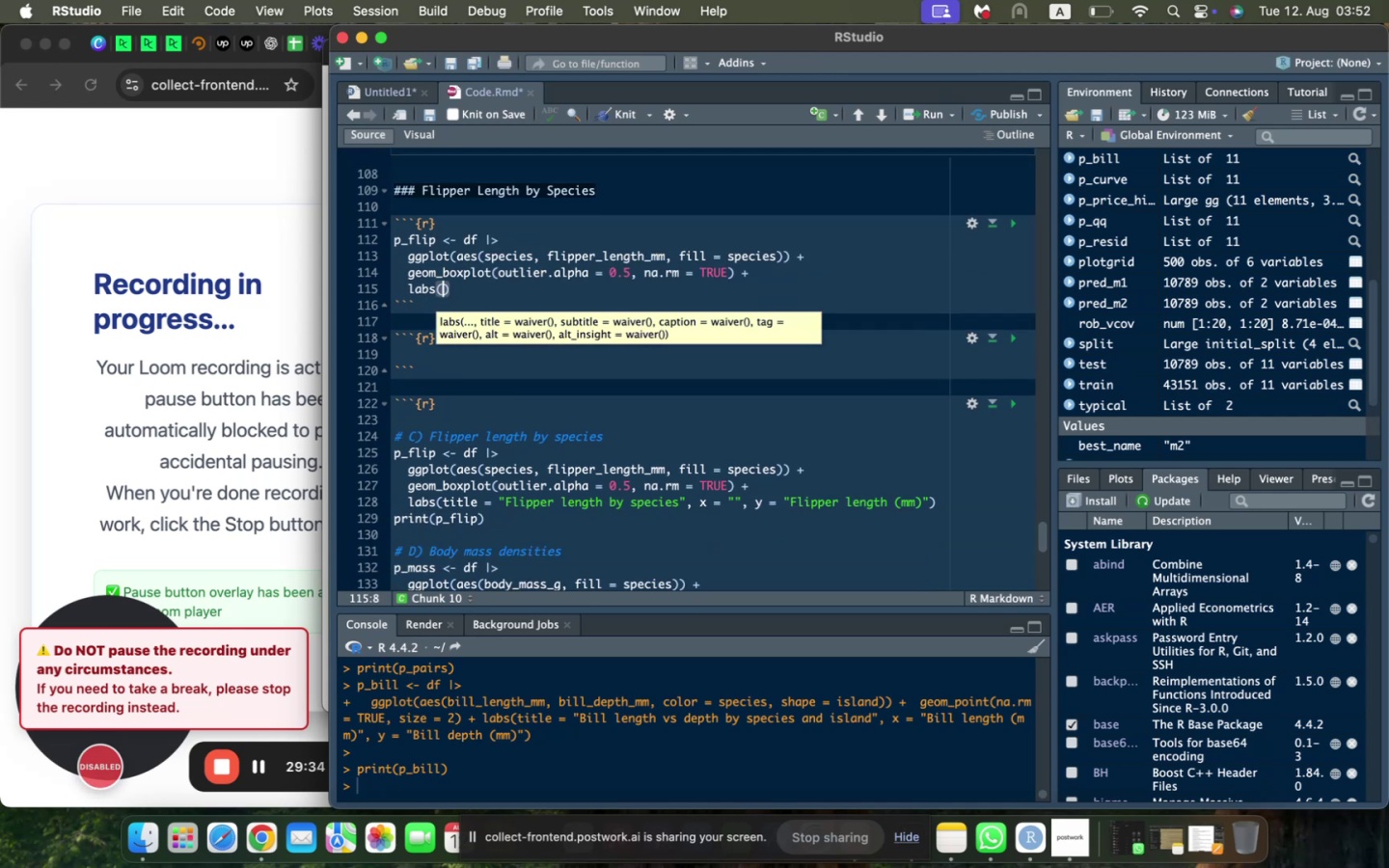 
type(tot)
key(Backspace)
key(Backspace)
type(il)
key(Backspace)
type(tle = "Flipper length by species)
 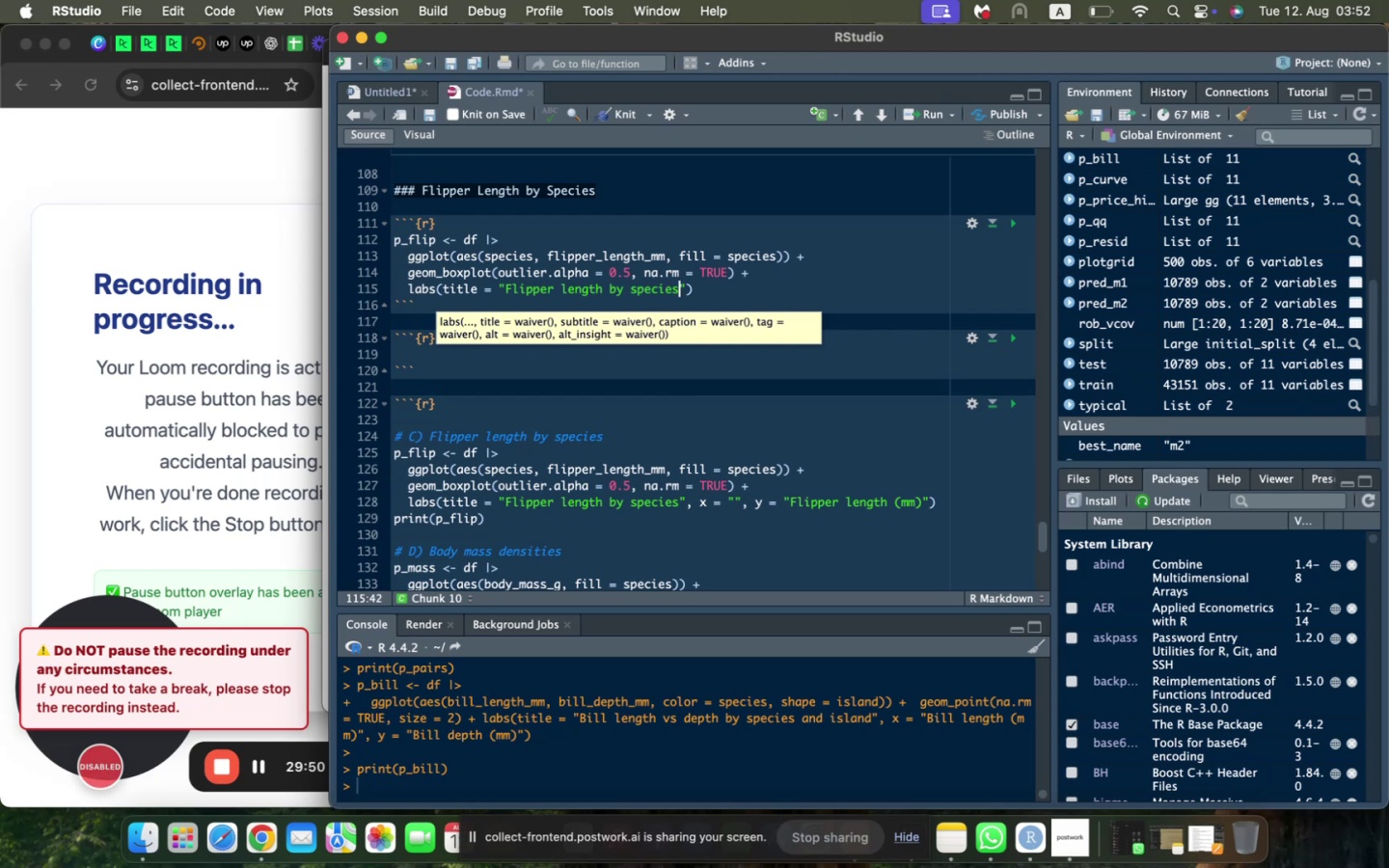 
key(ArrowRight)
 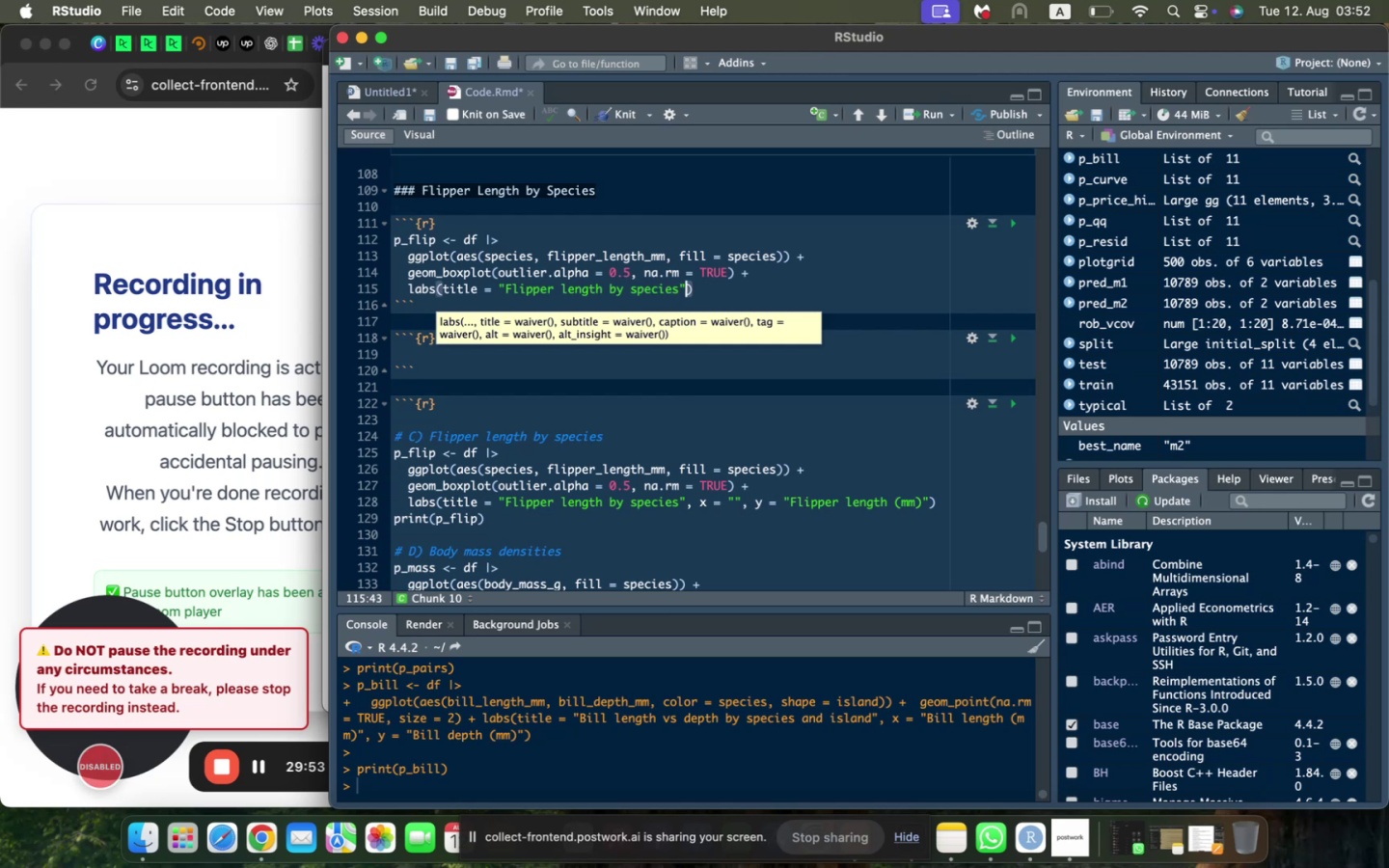 
key(Comma)
 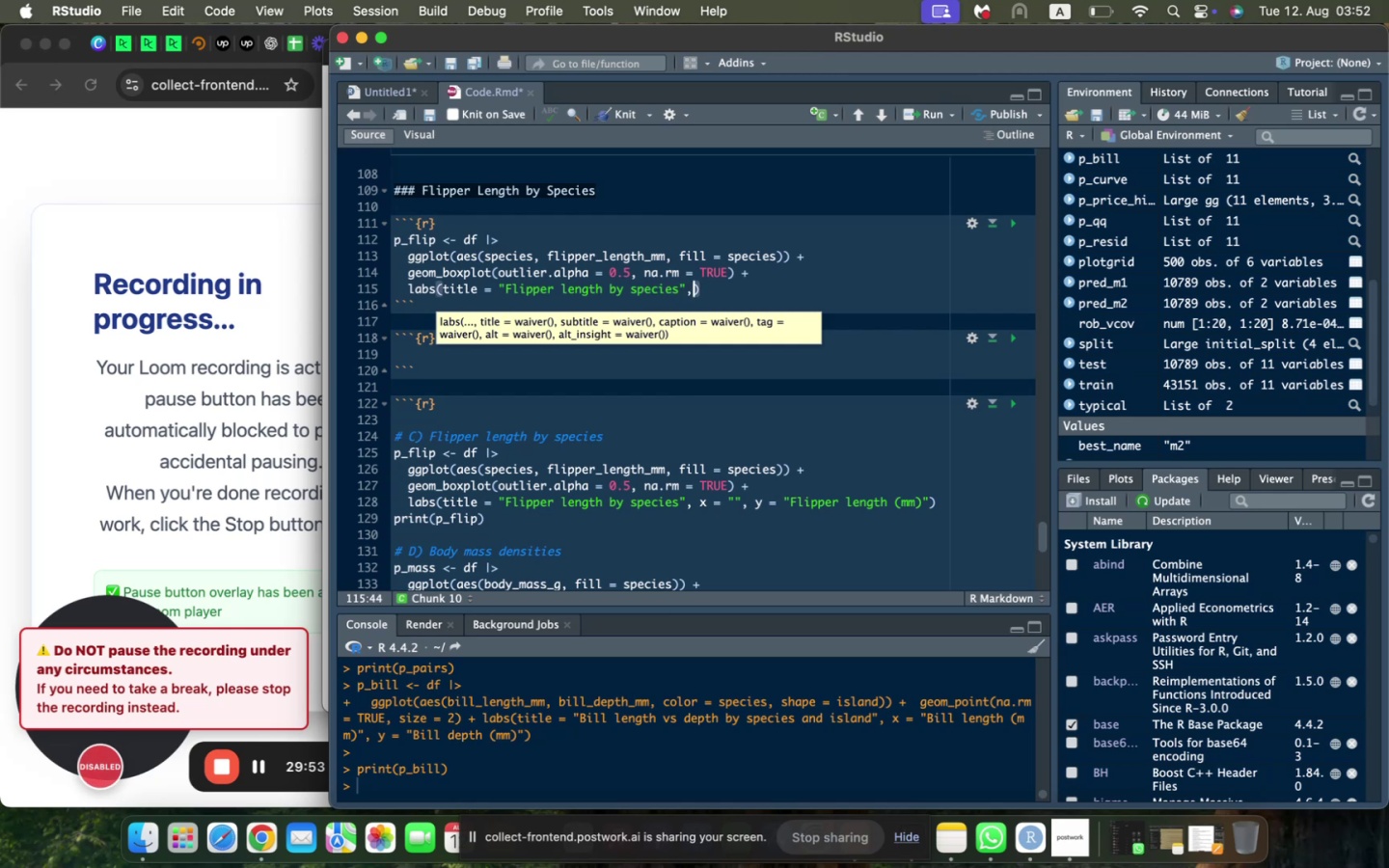 
key(Space)
 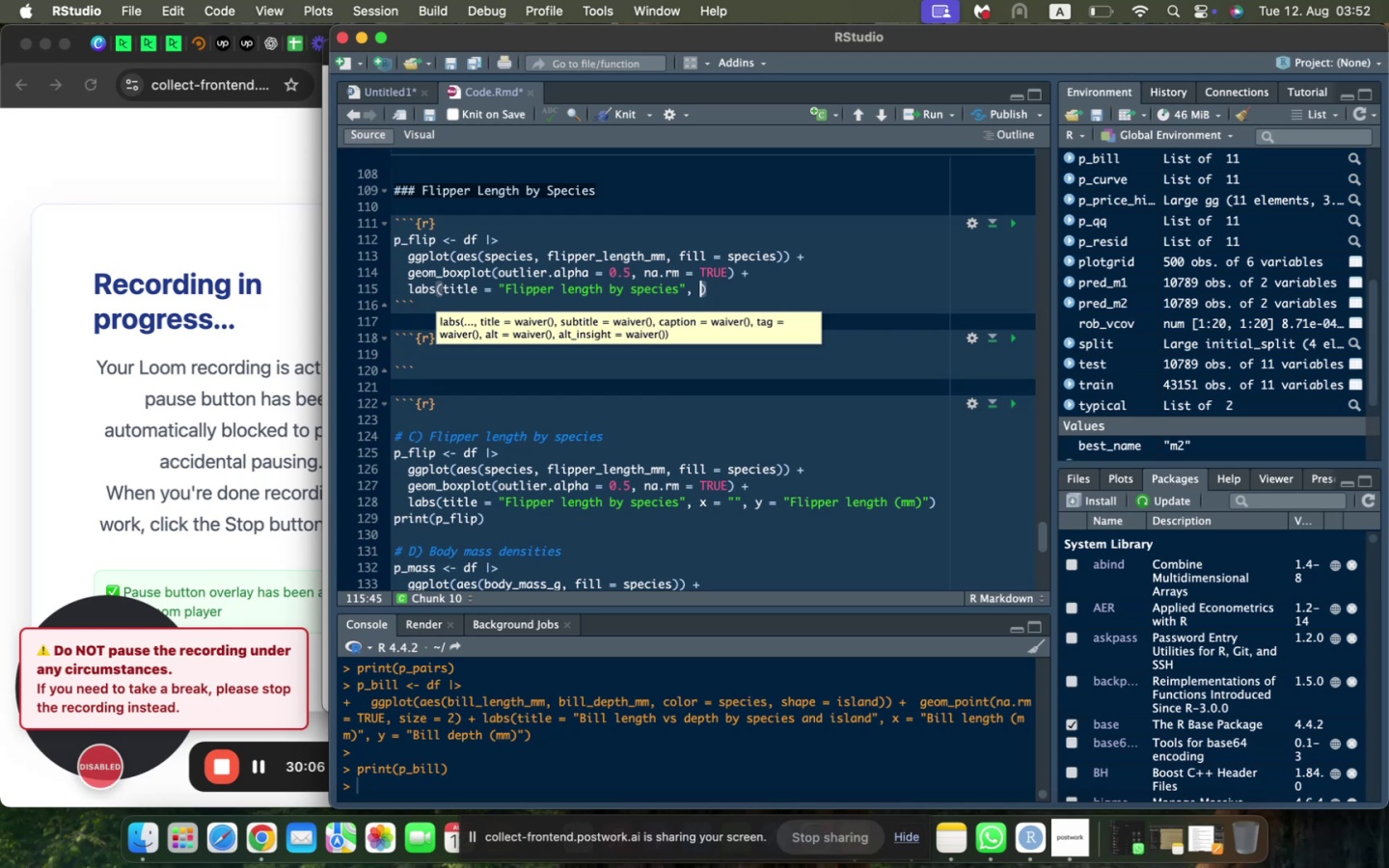 
wait(18.02)
 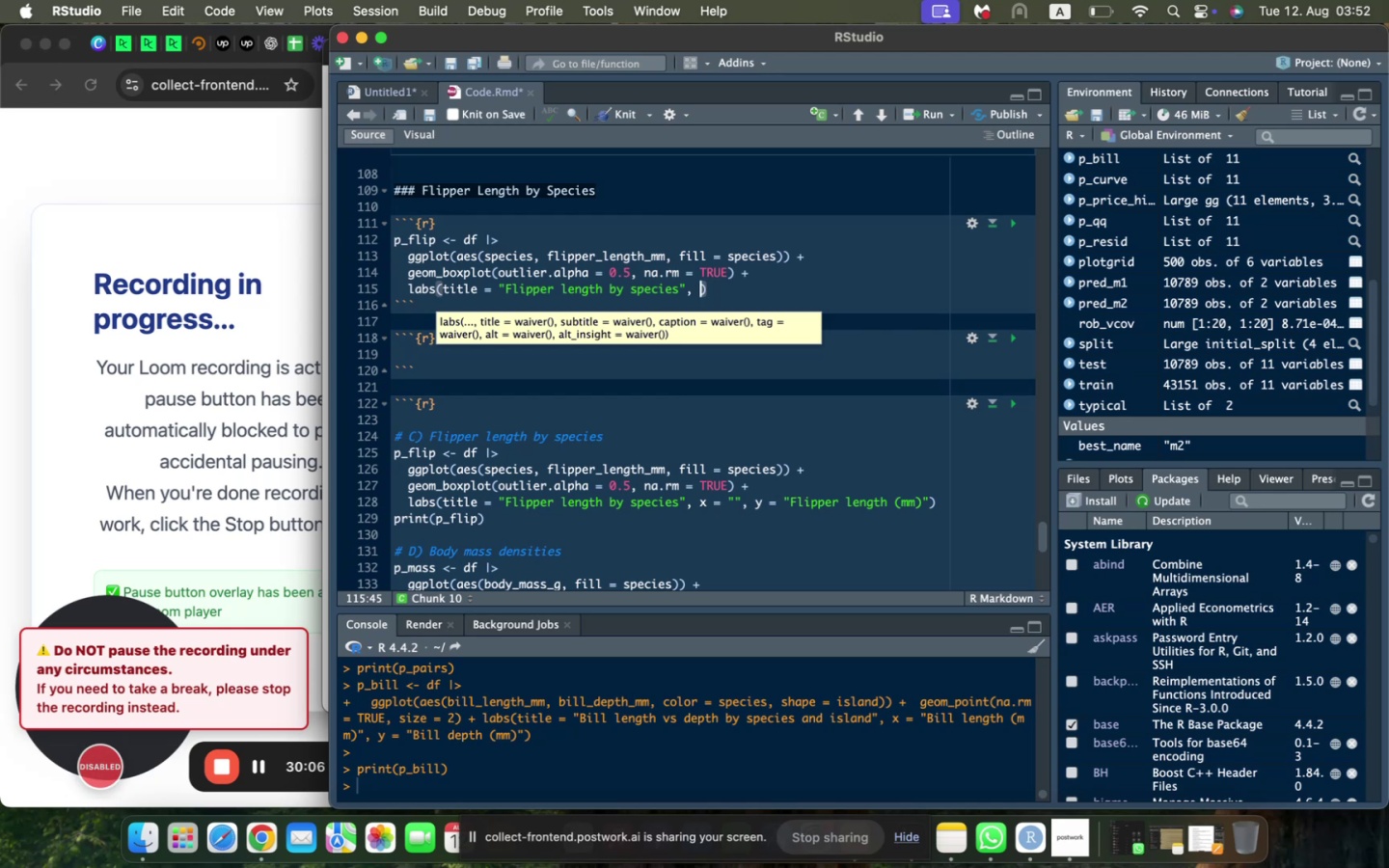 
key(X)
 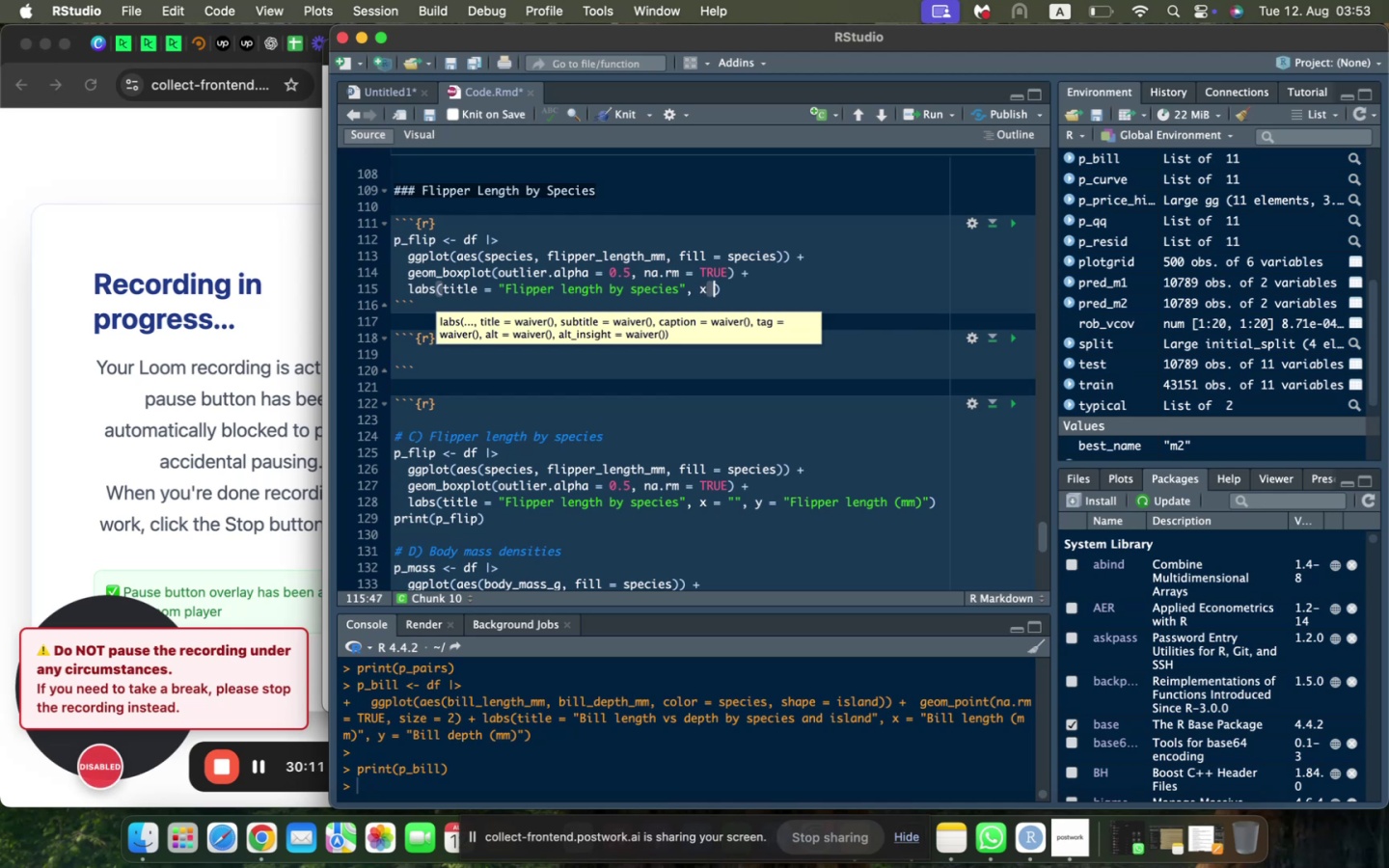 
key(Space)
 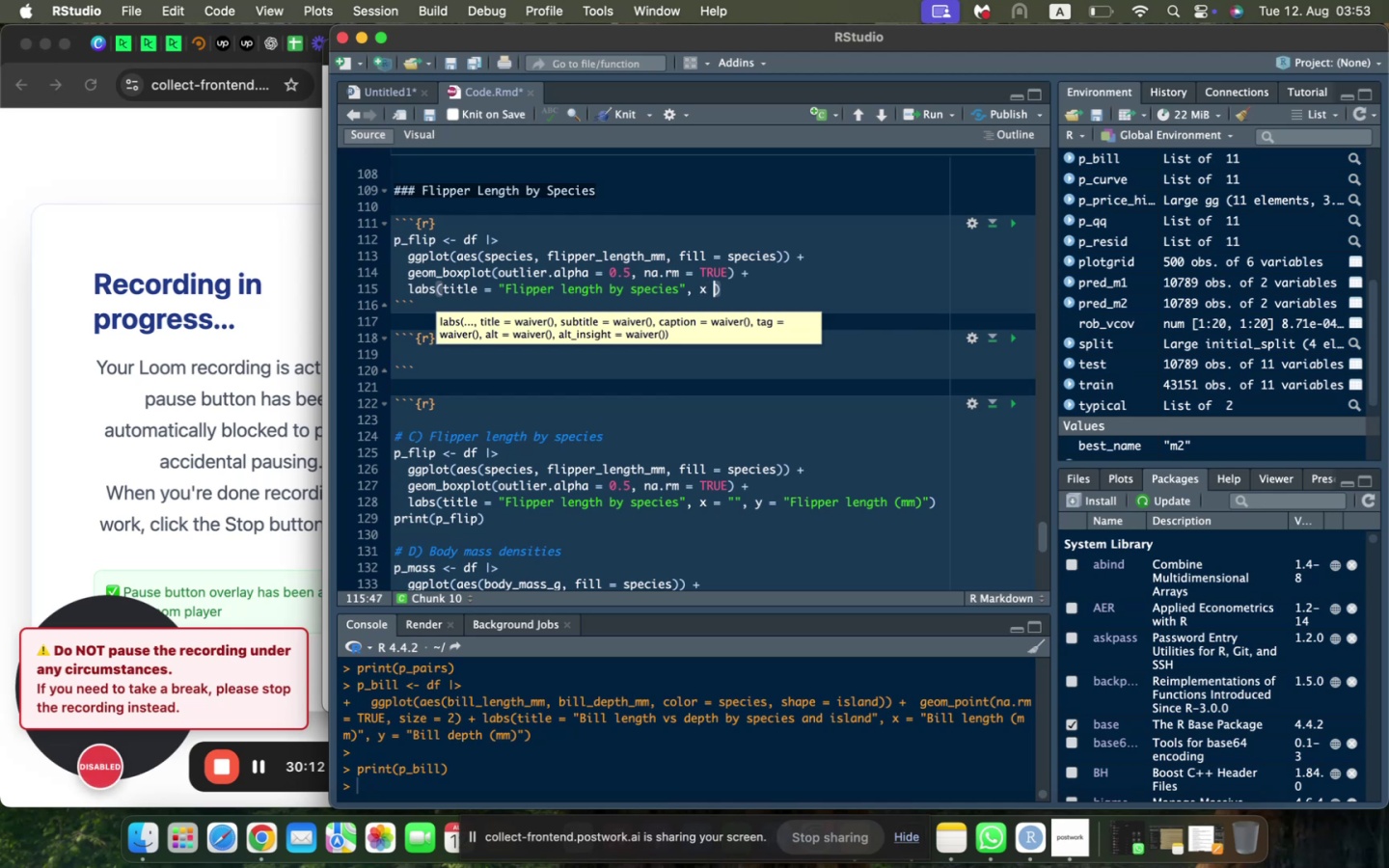 
key(Equal)
 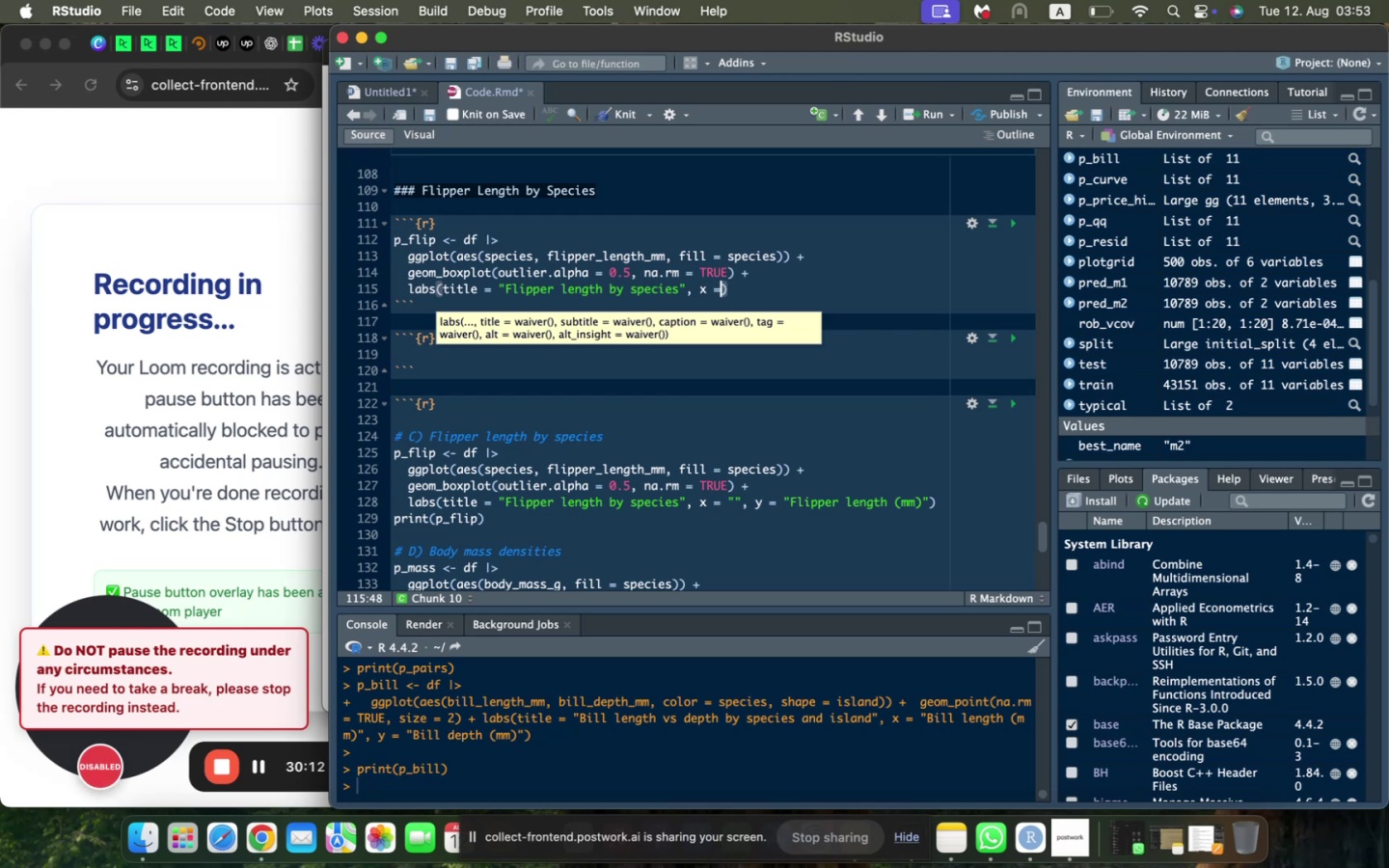 
key(Space)
 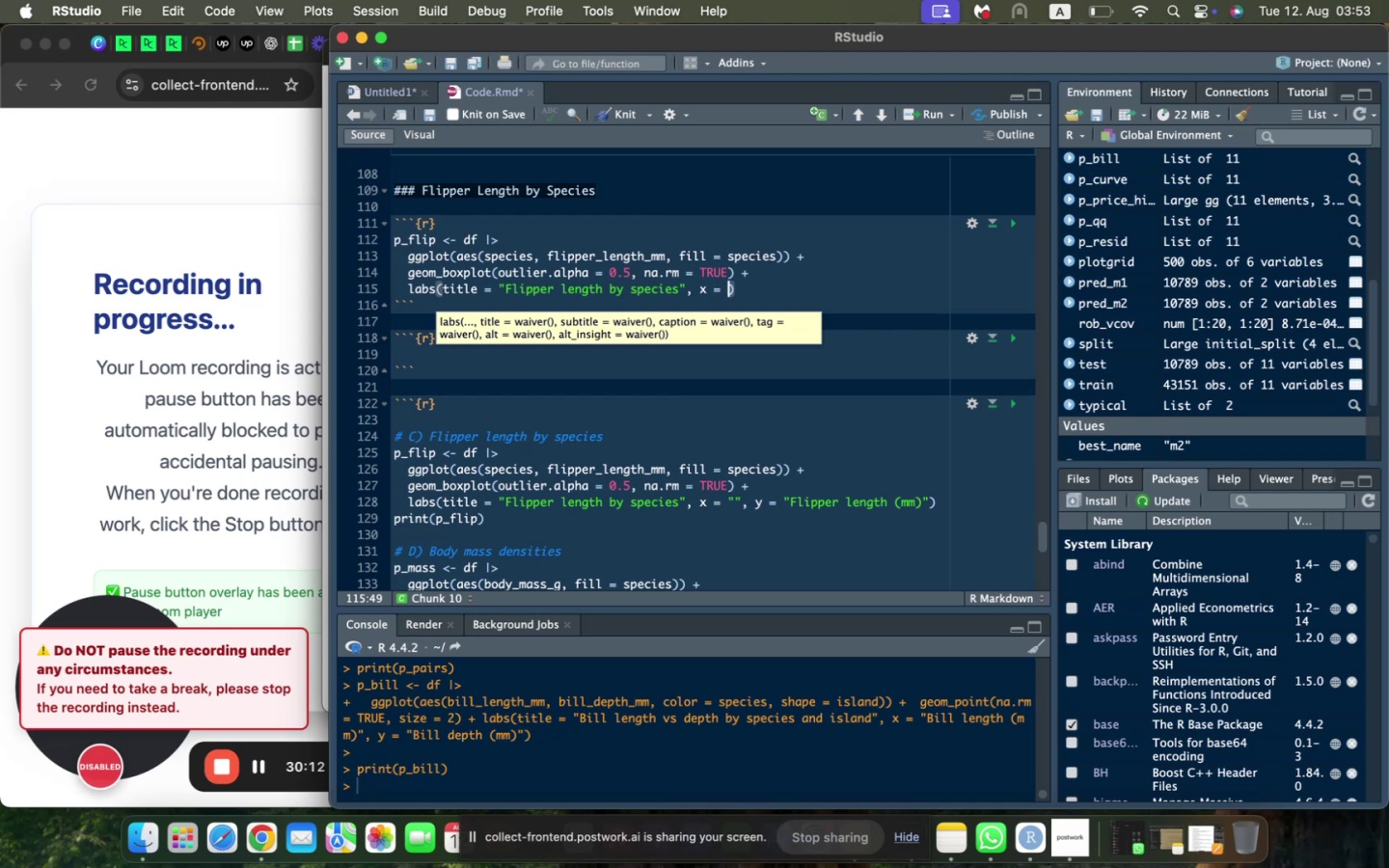 
key(Shift+ShiftLeft)
 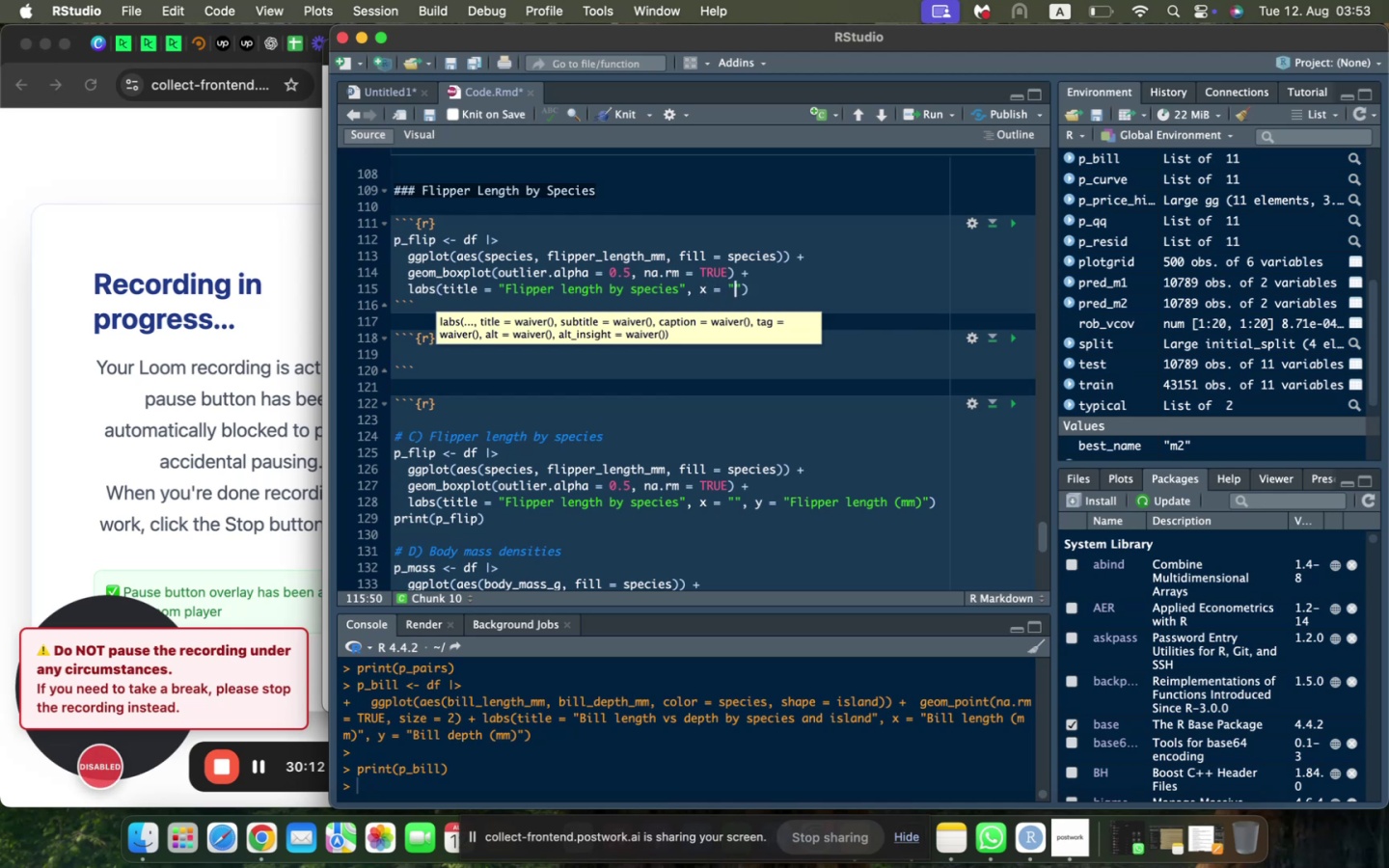 
key(Shift+Quote)
 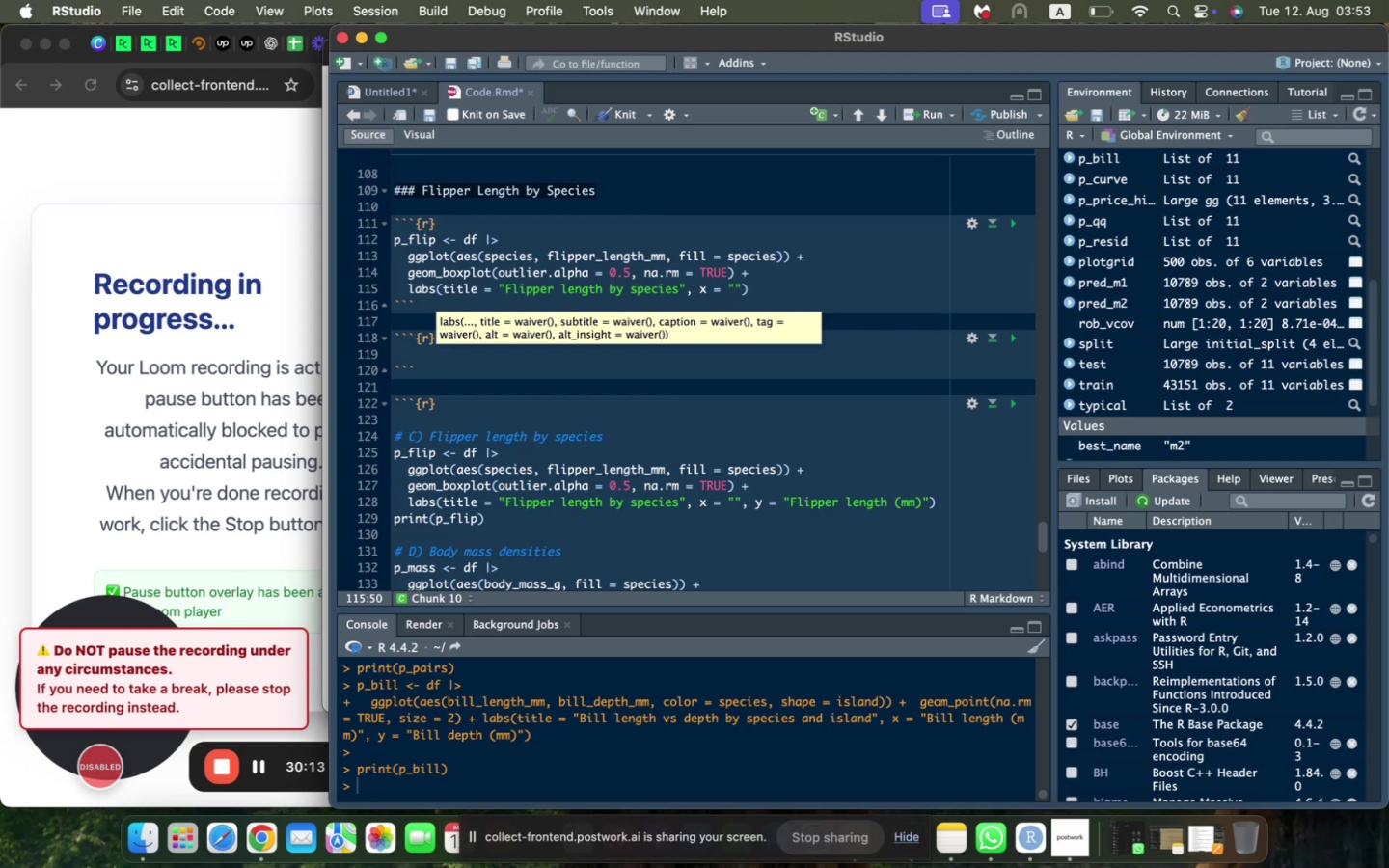 
key(ArrowRight)
 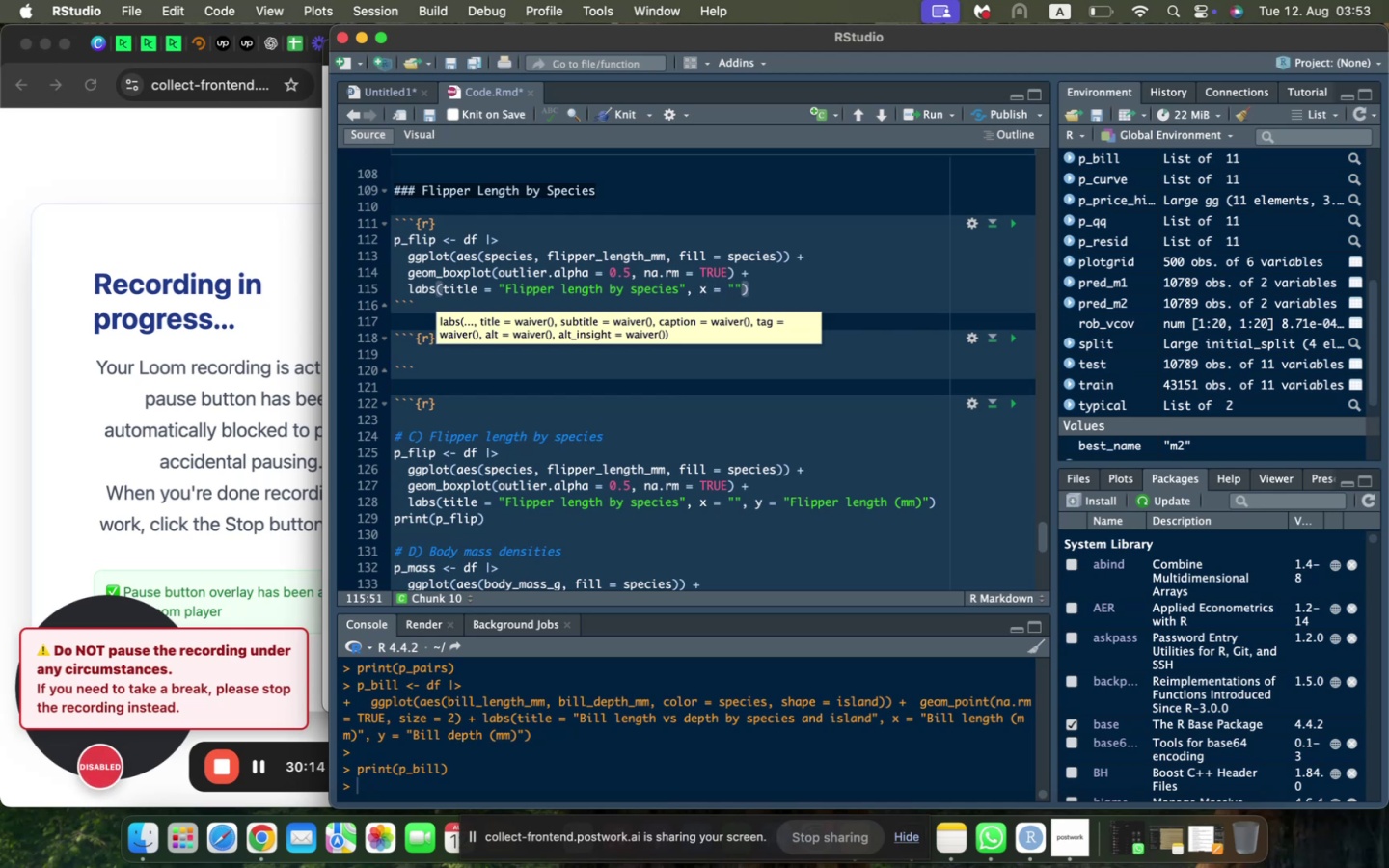 
type(, y = "Flipper Le)
key(Backspace)
key(Backspace)
type(length (mm))
 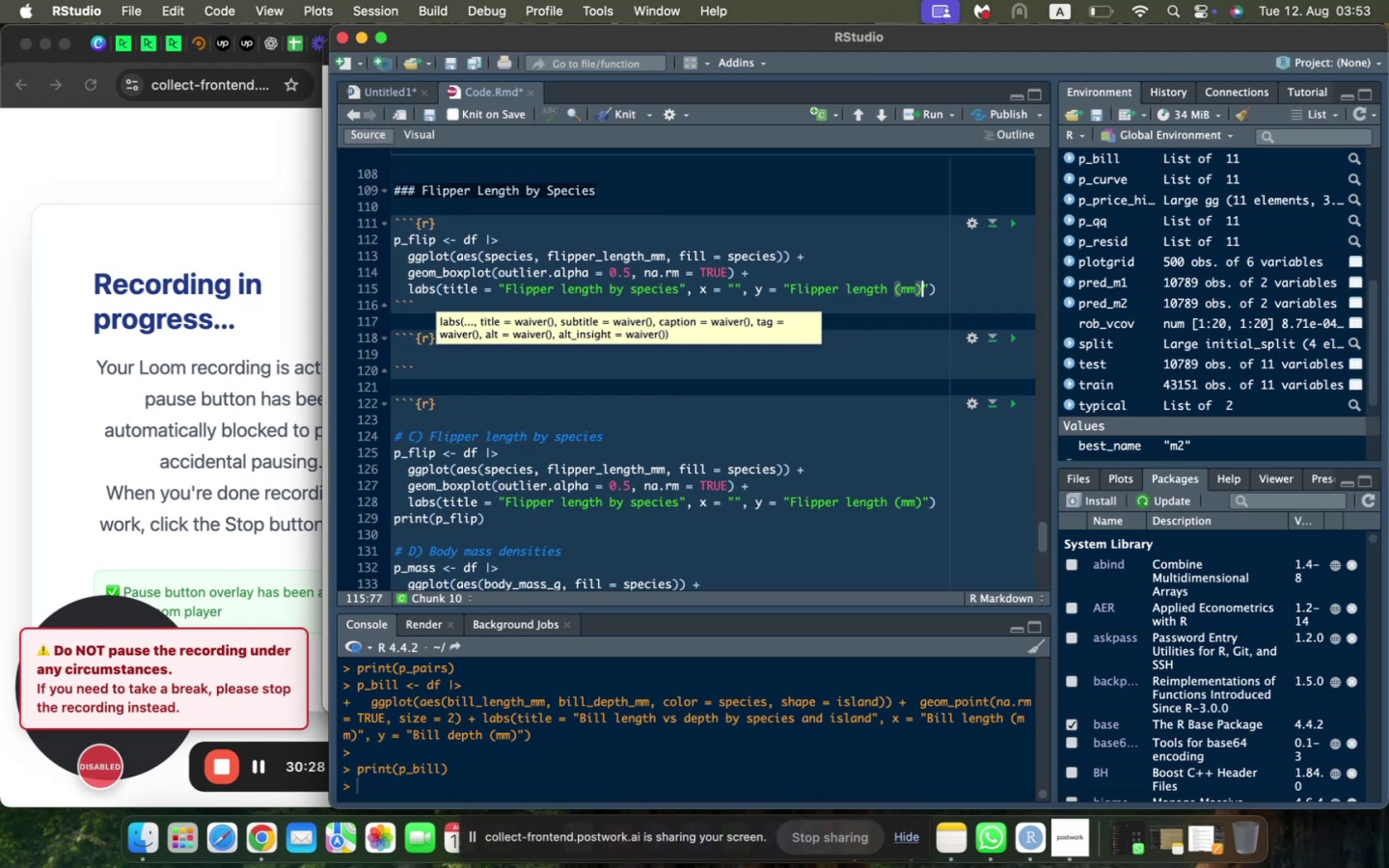 
key(ArrowRight)
 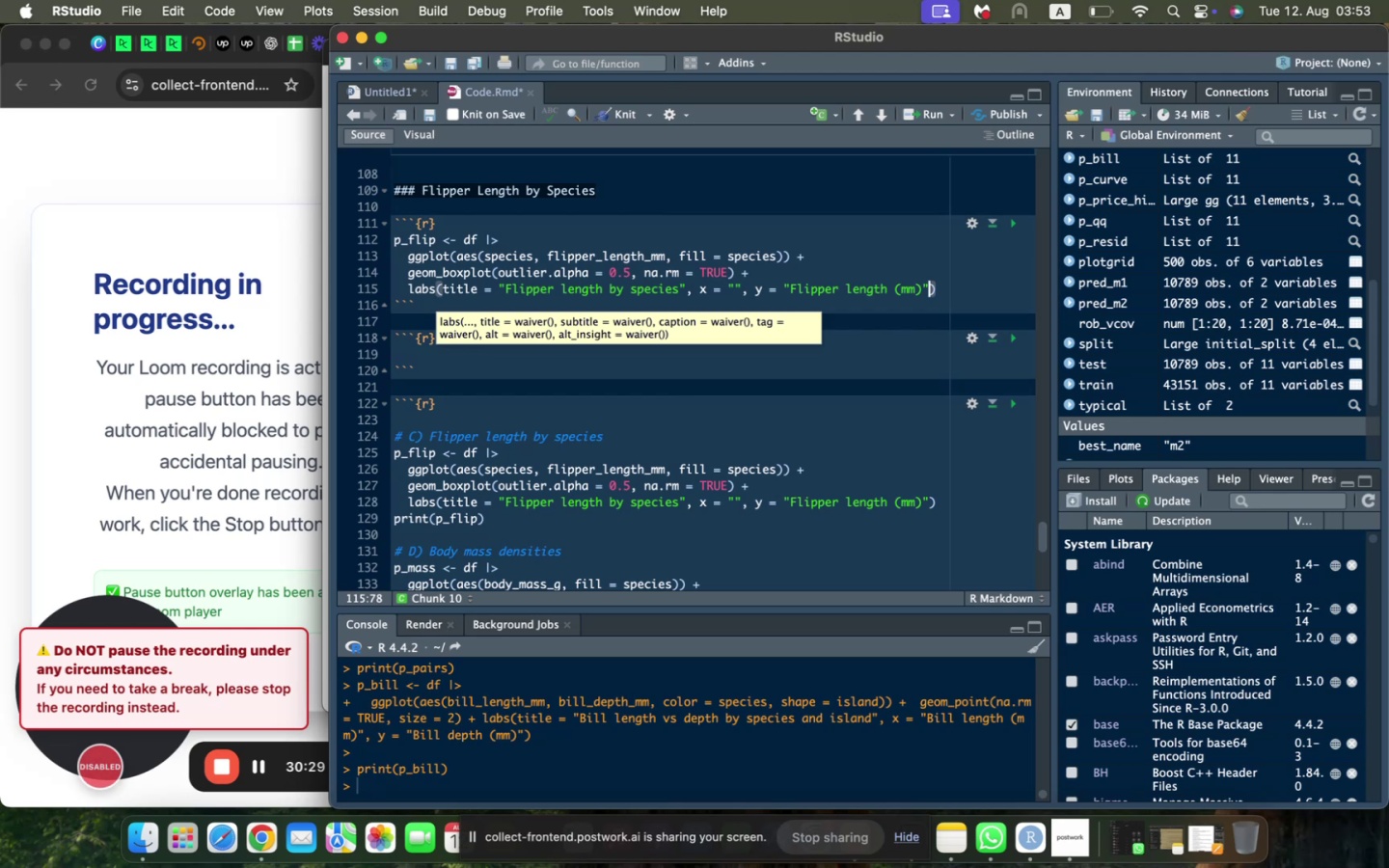 
key(ArrowRight)
 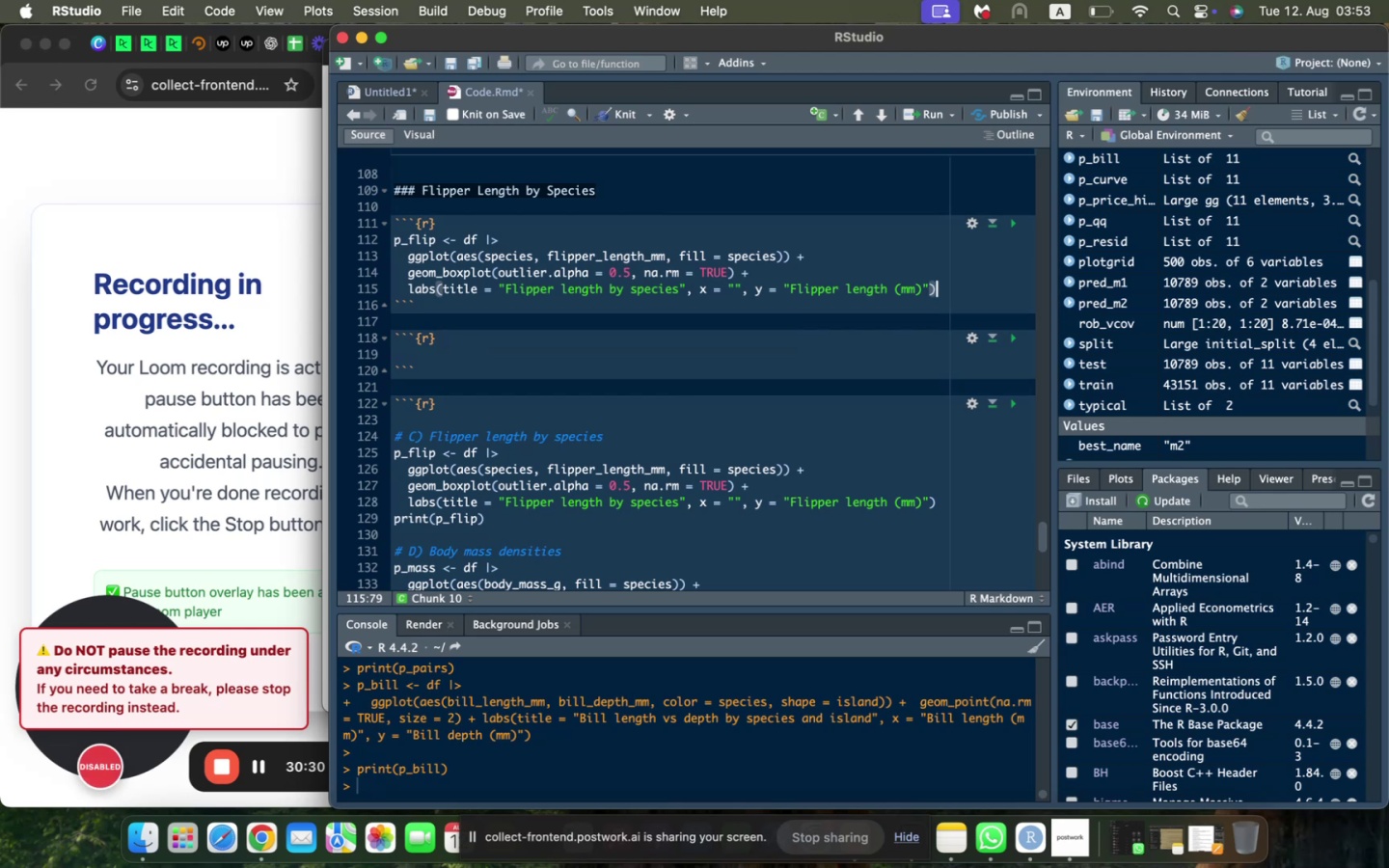 
key(Enter)
 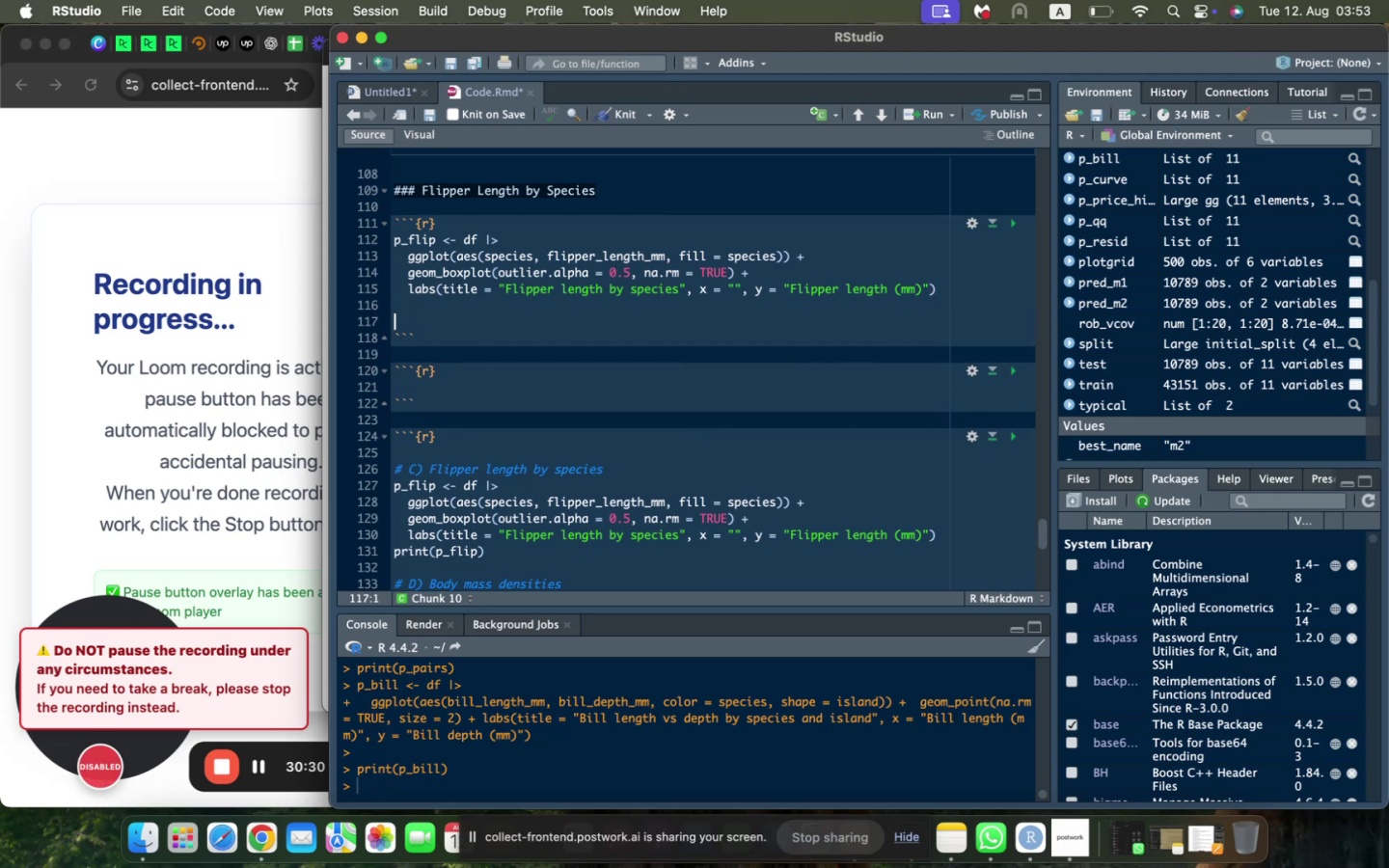 
key(Enter)
 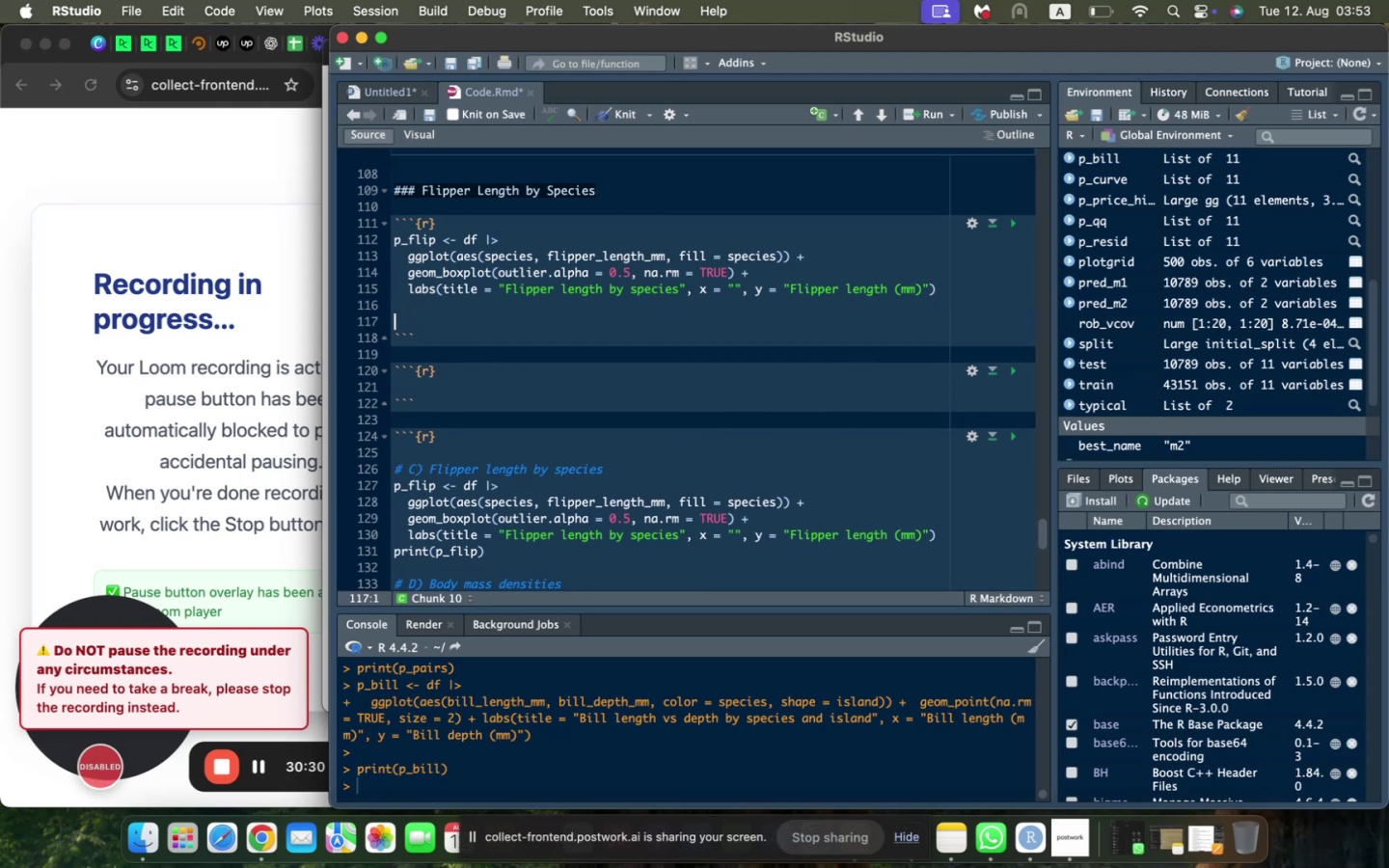 
type(print(p_flip)
 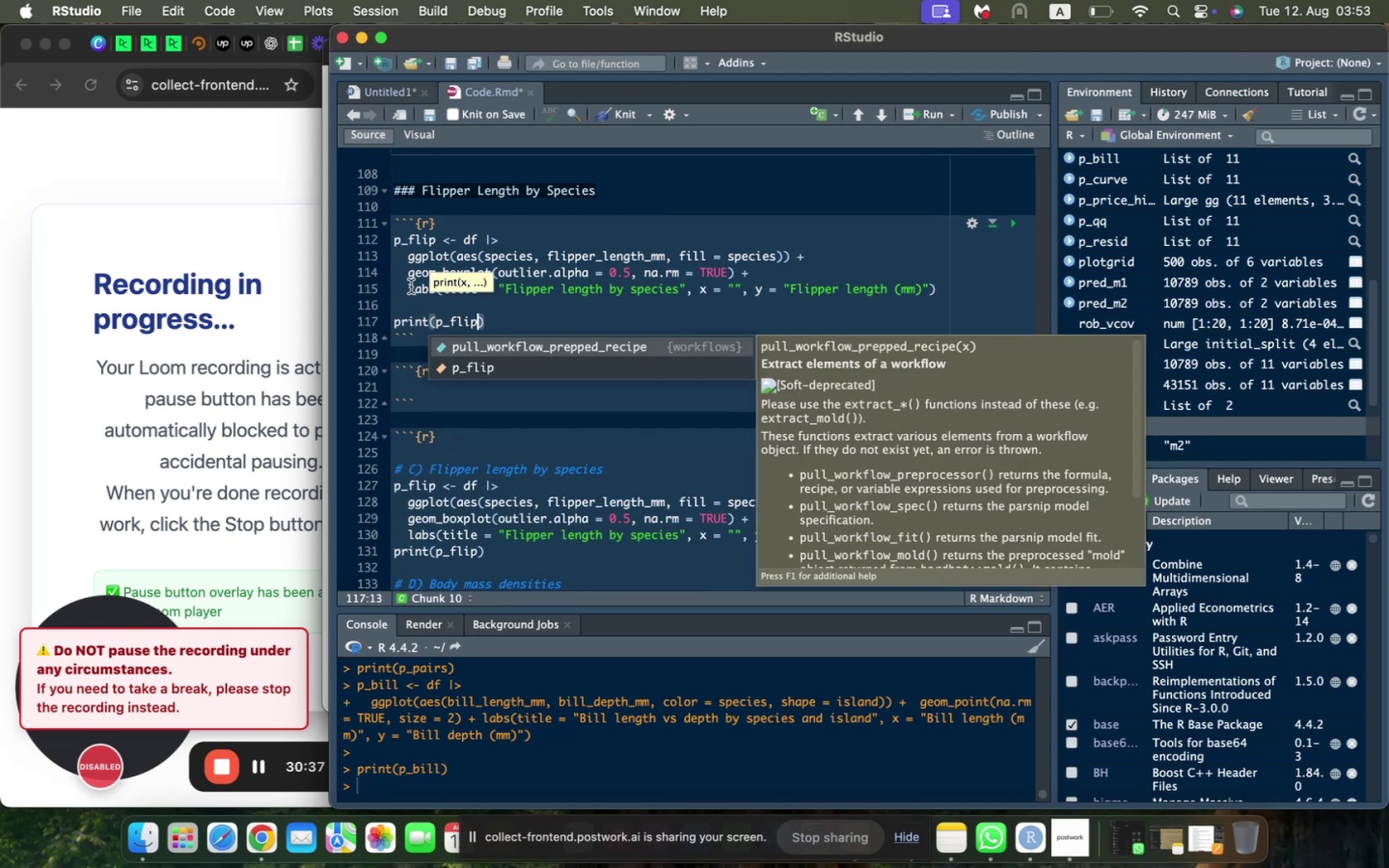 
left_click([555, 264])
 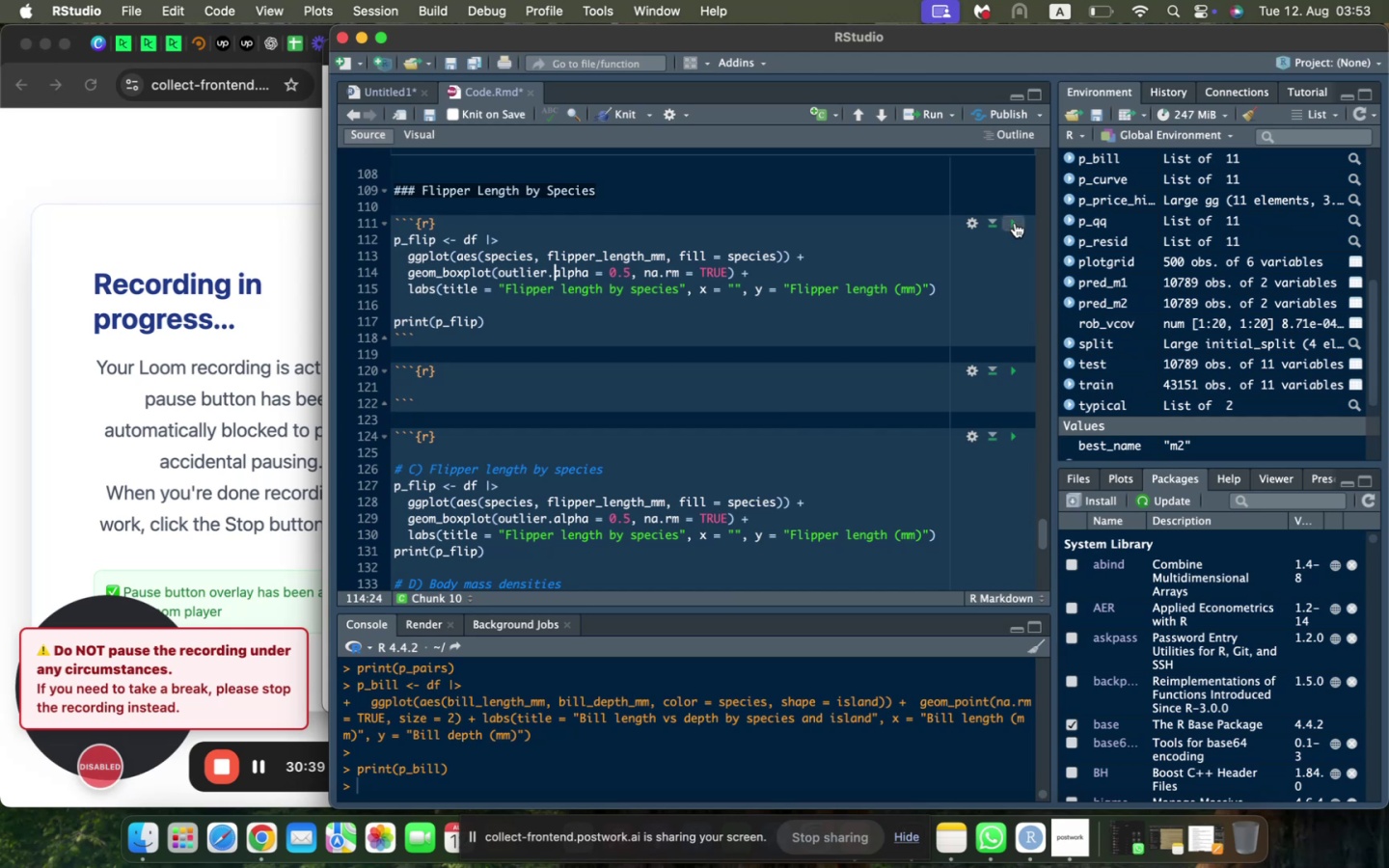 
left_click([1015, 224])
 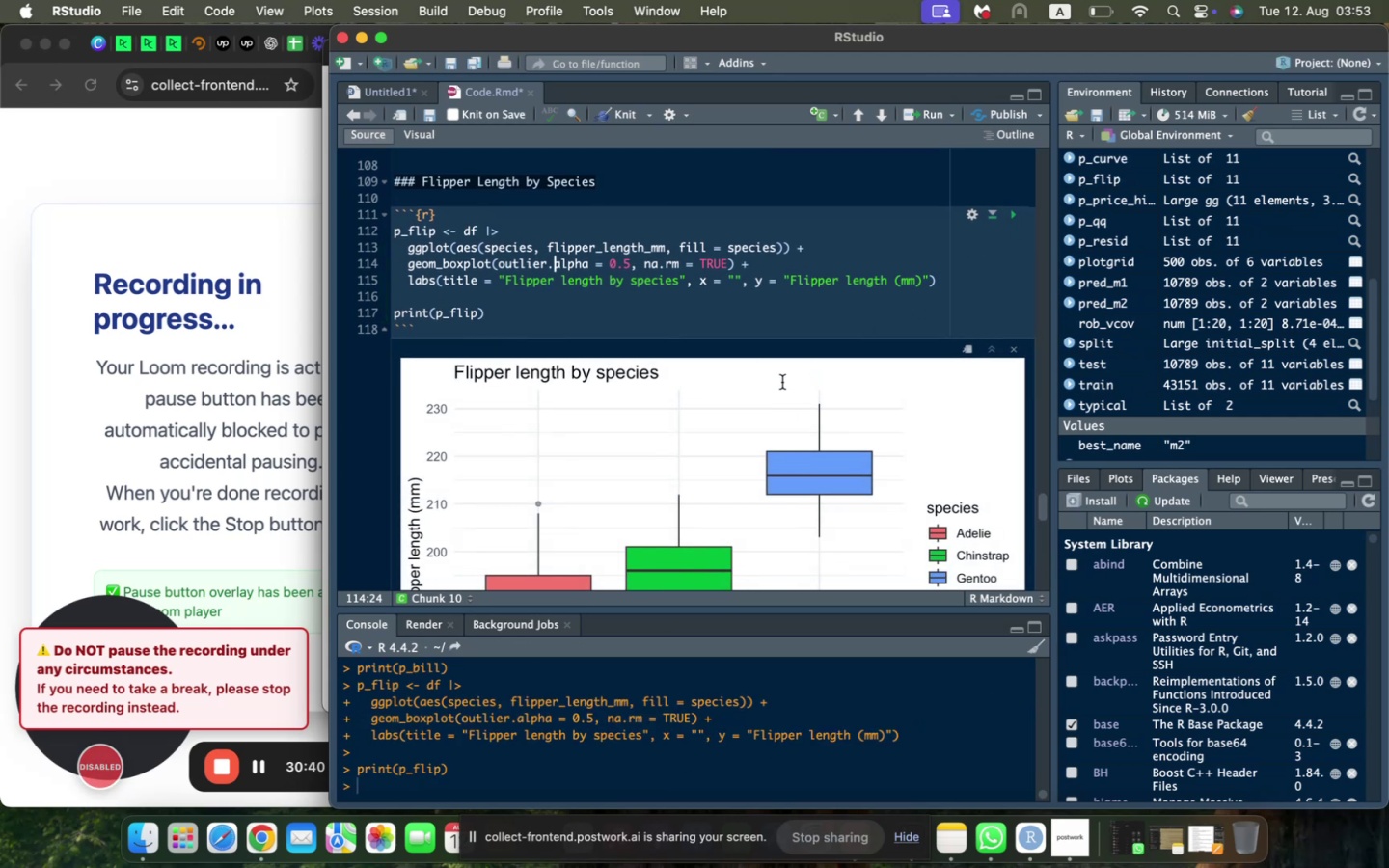 
scroll: coordinate [782, 382], scroll_direction: down, amount: 21.0
 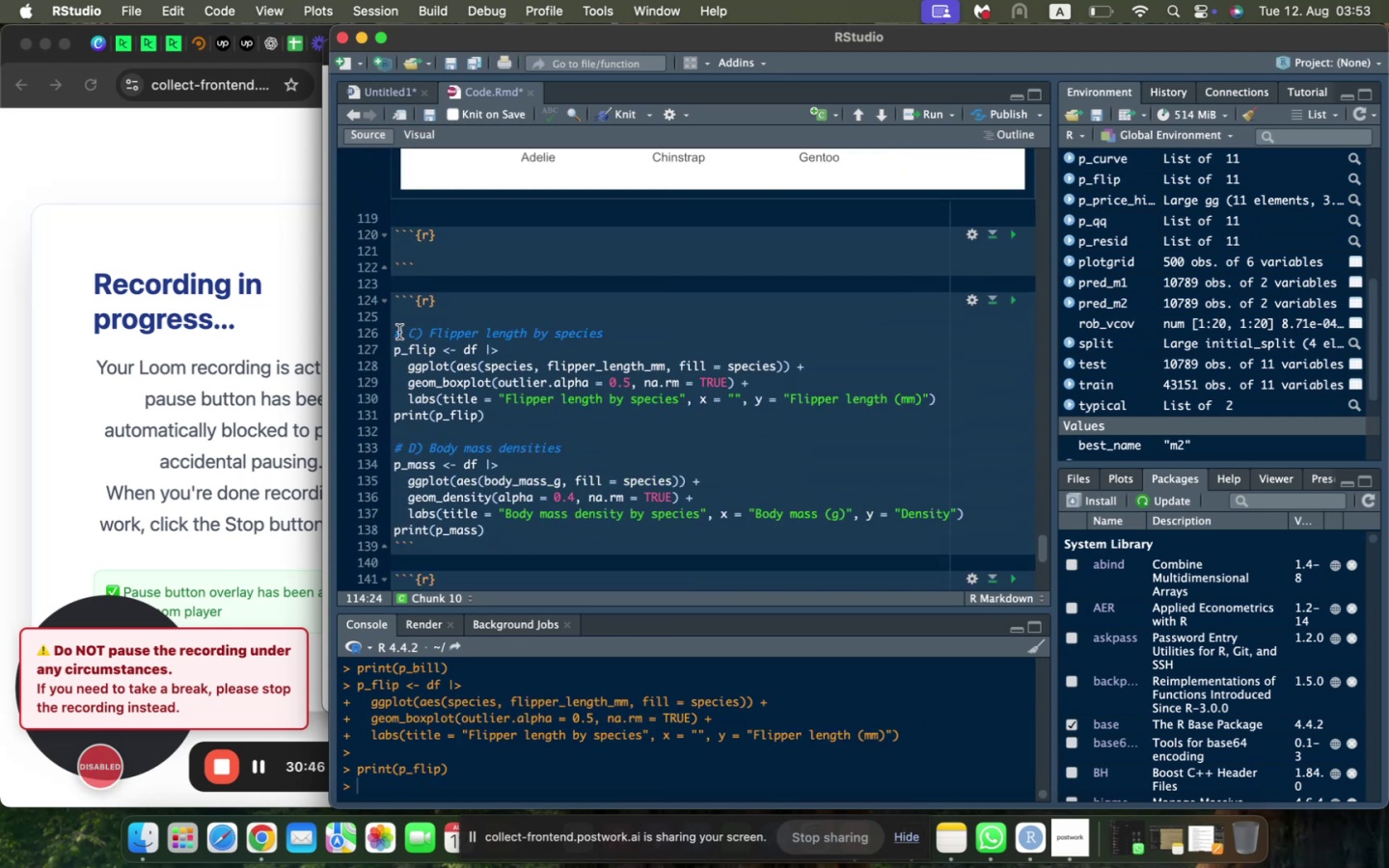 
left_click_drag(start_coordinate=[395, 332], to_coordinate=[541, 410])
 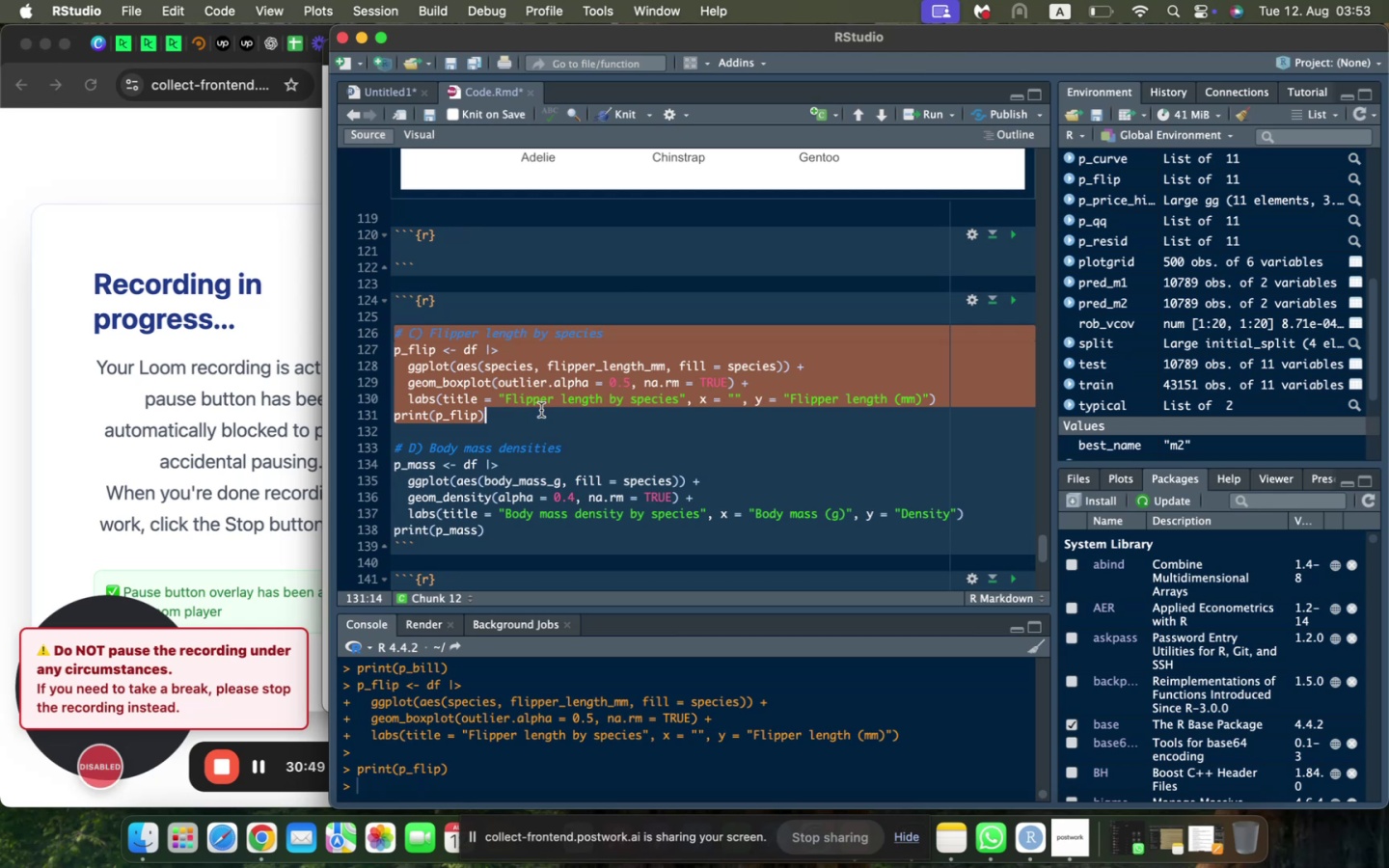 
key(Backspace)
 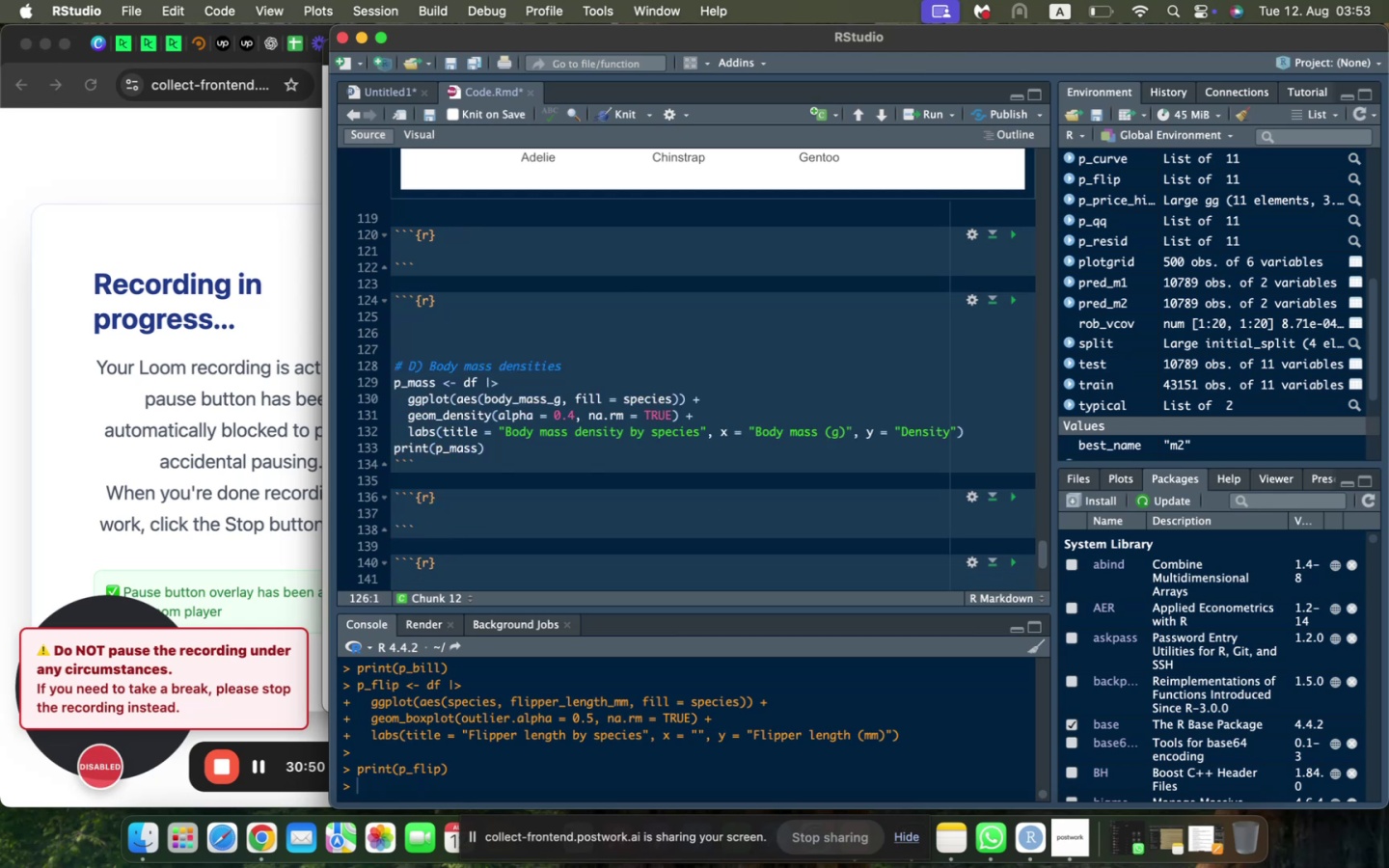 
key(ArrowDown)
 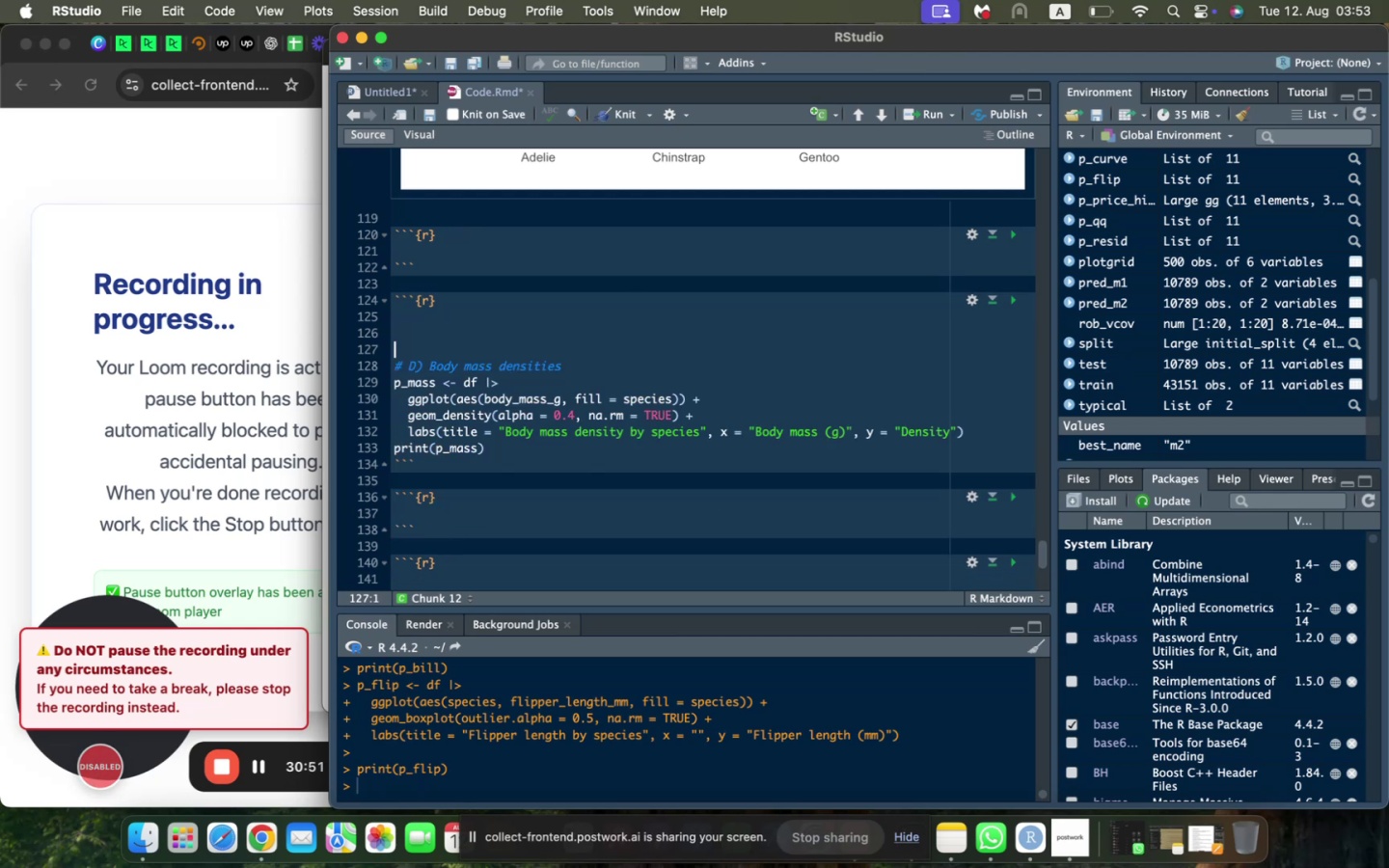 
key(Backspace)
 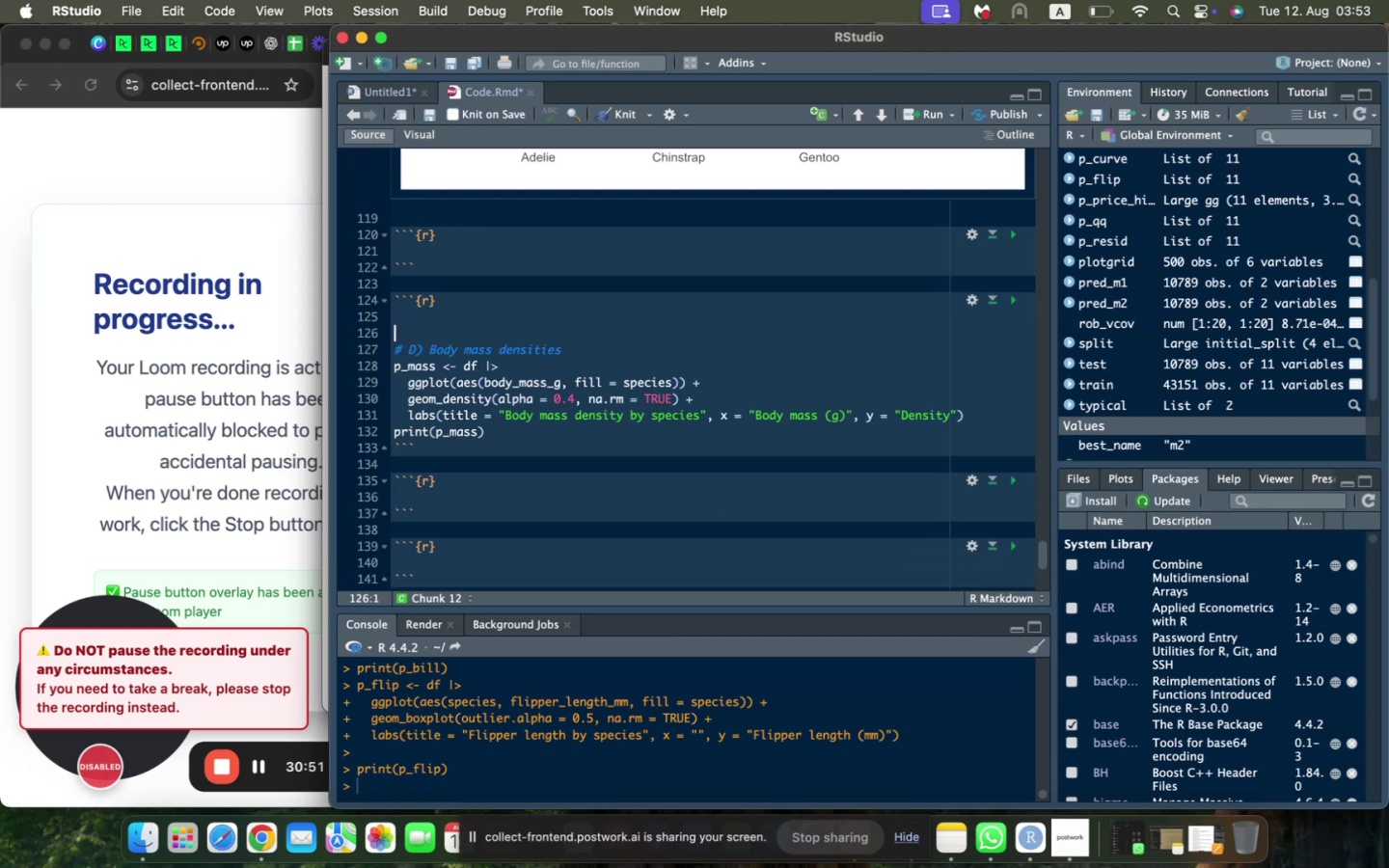 
key(Backspace)
 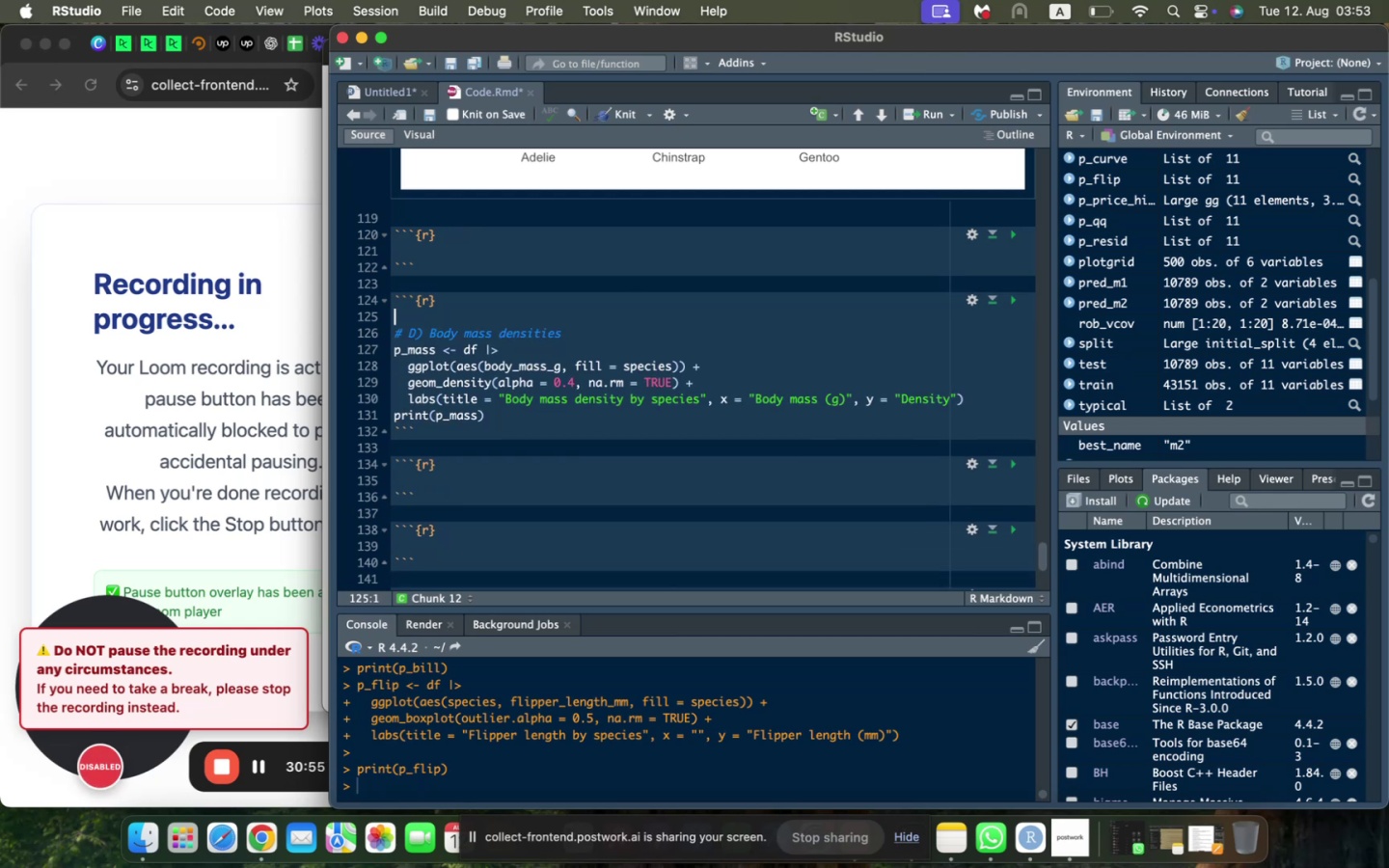 
wait(5.9)
 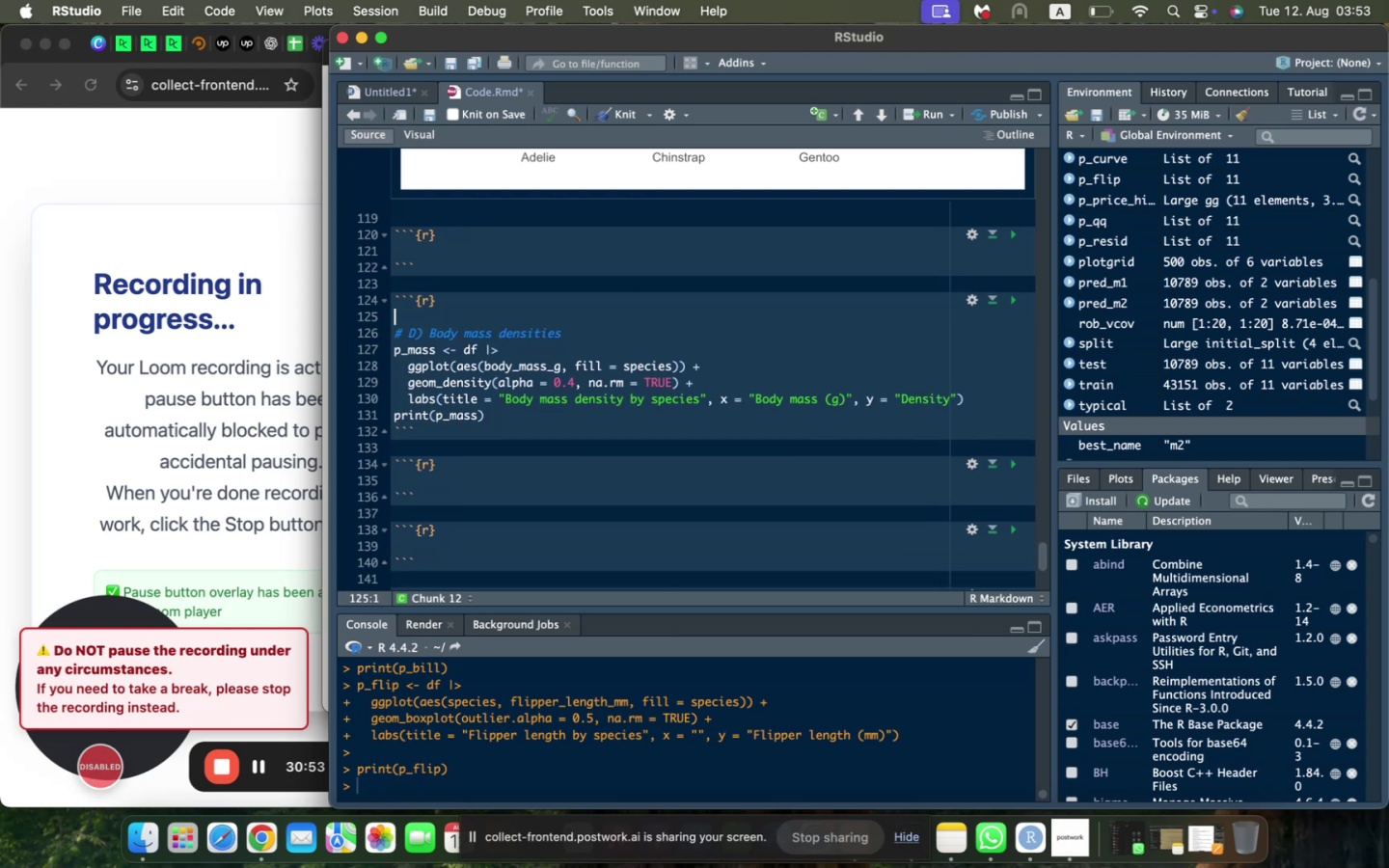 
key(ArrowUp)
 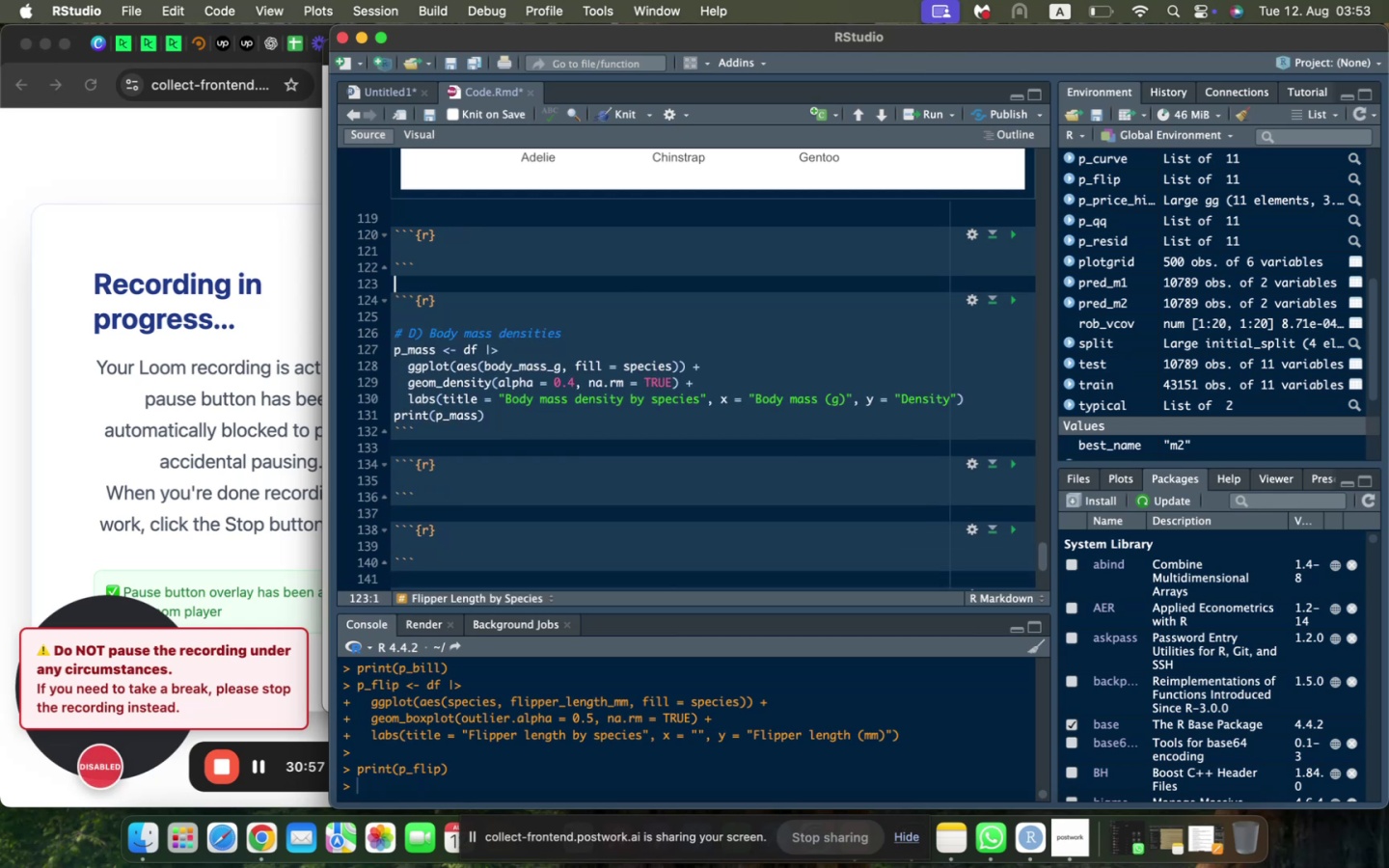 
key(ArrowUp)
 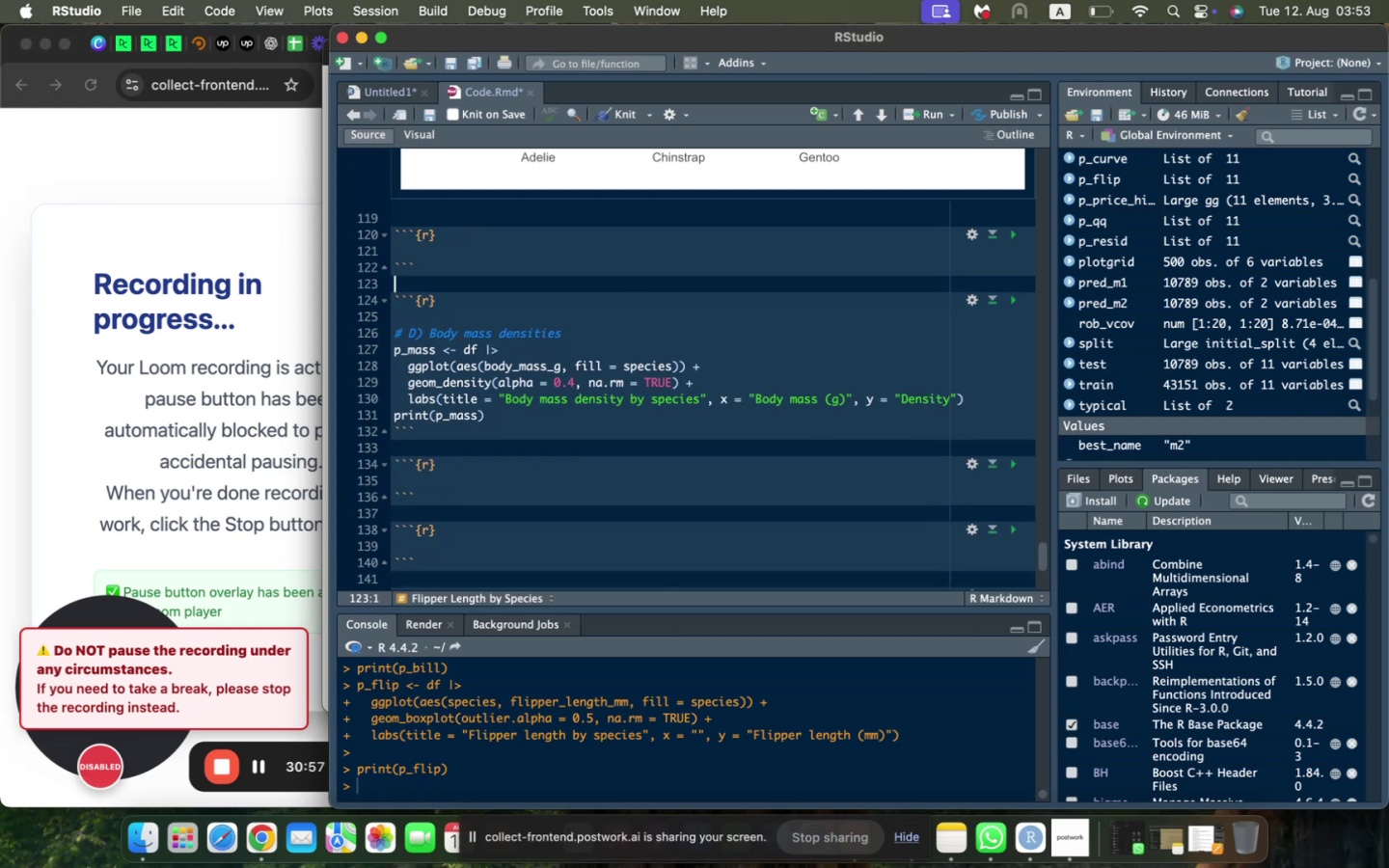 
key(ArrowUp)
 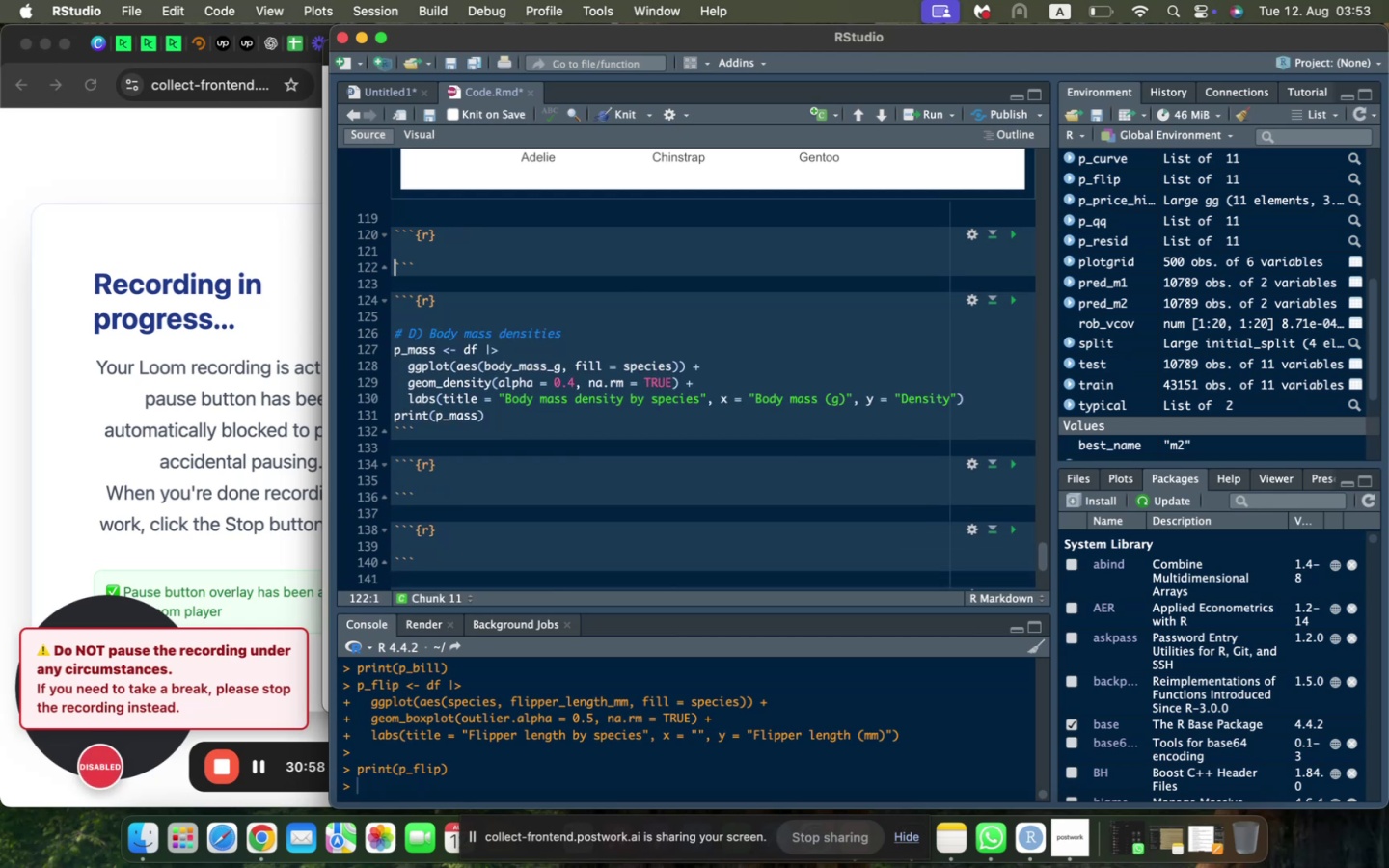 
key(ArrowUp)
 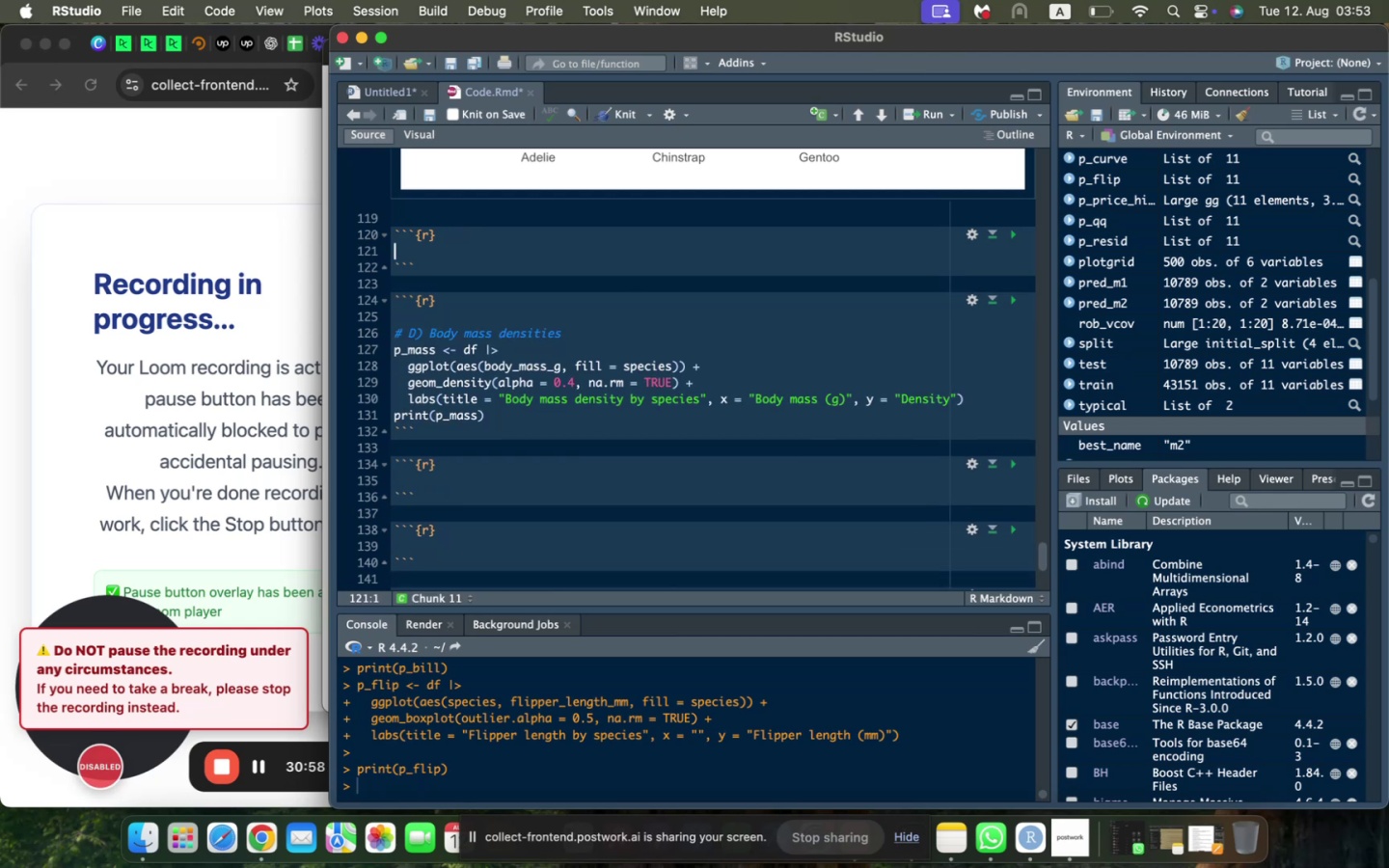 
key(ArrowUp)
 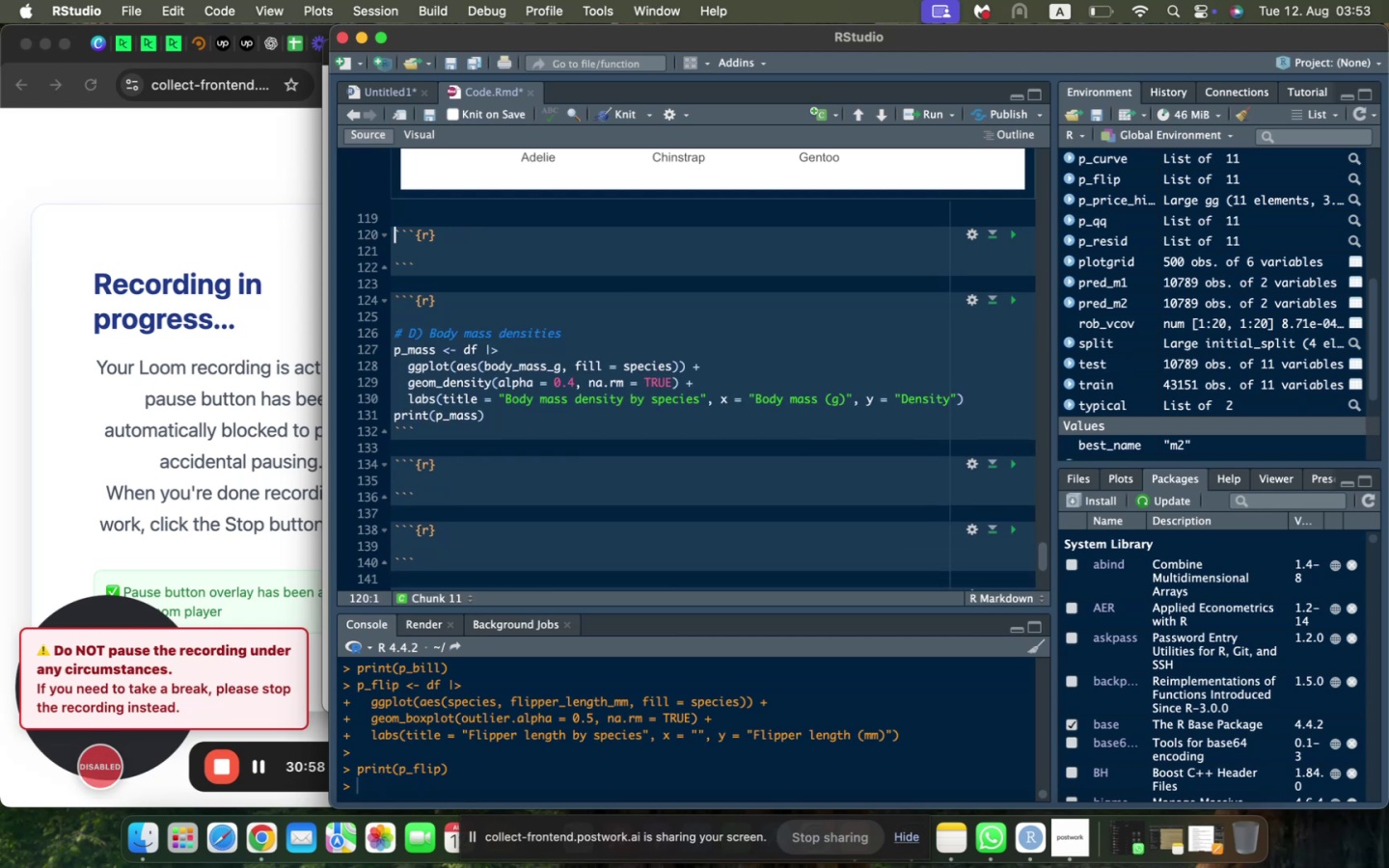 
key(Enter)
 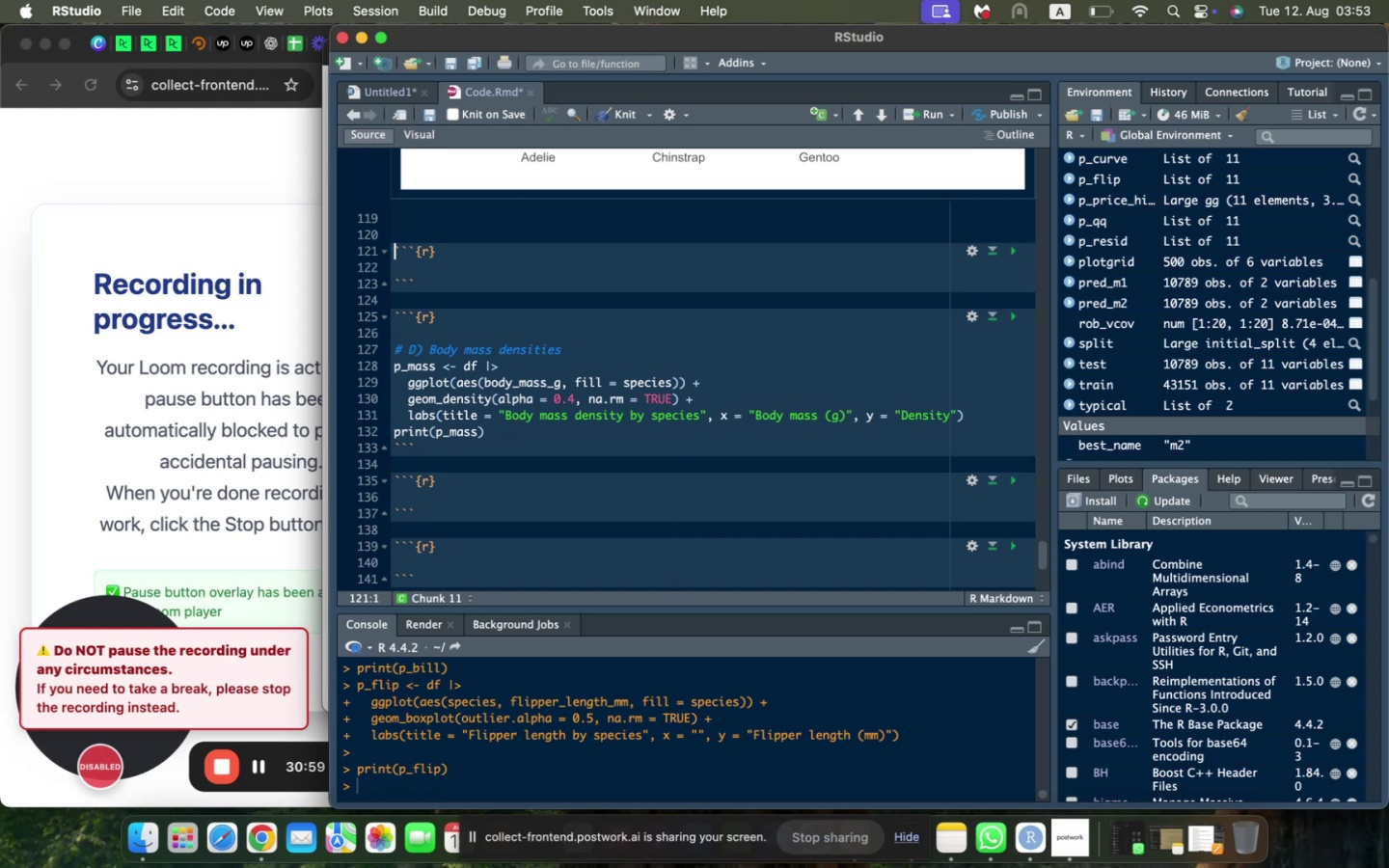 
key(ArrowUp)
 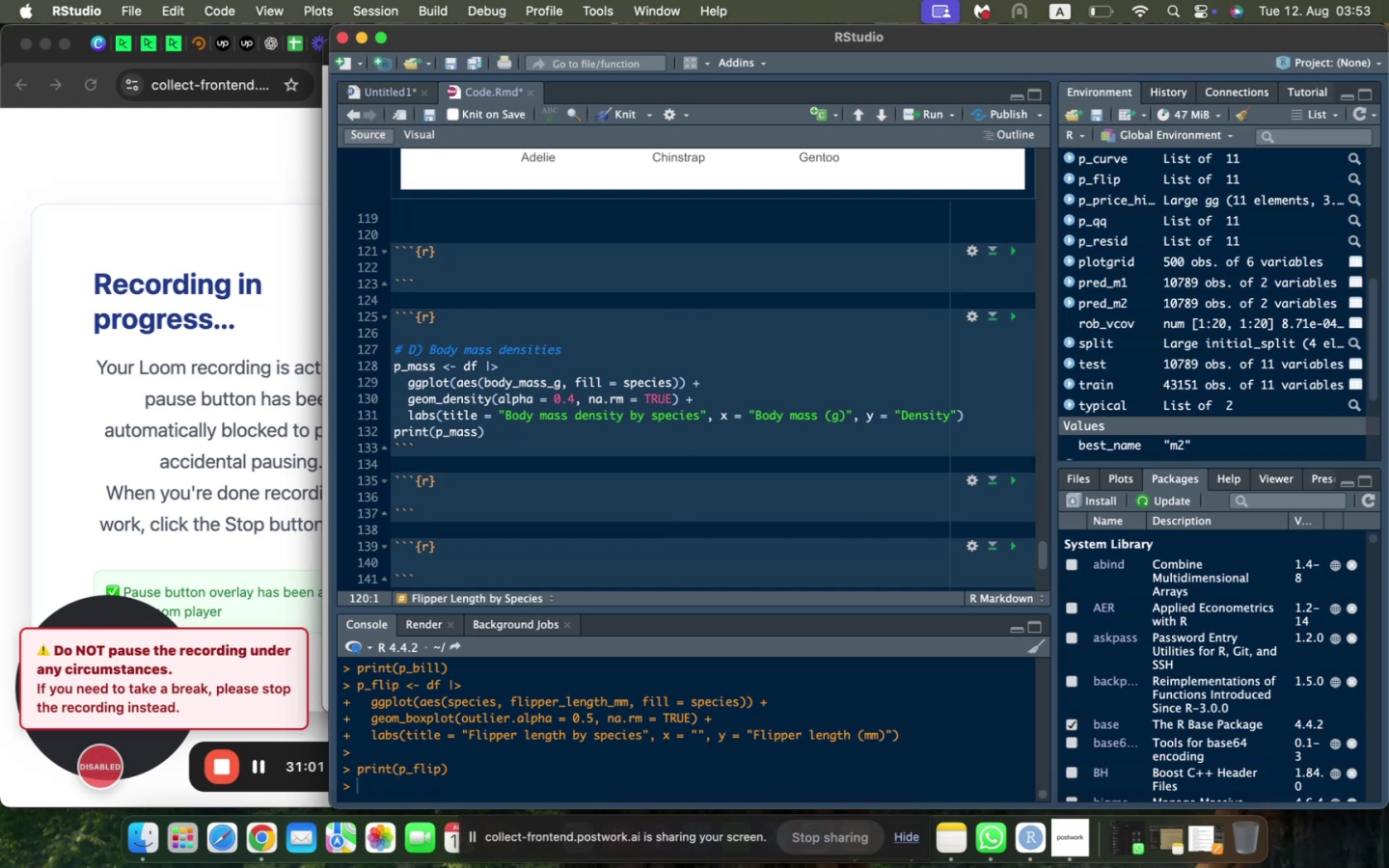 
type(### Body Mass Deni)
key(Backspace)
type(sities)
 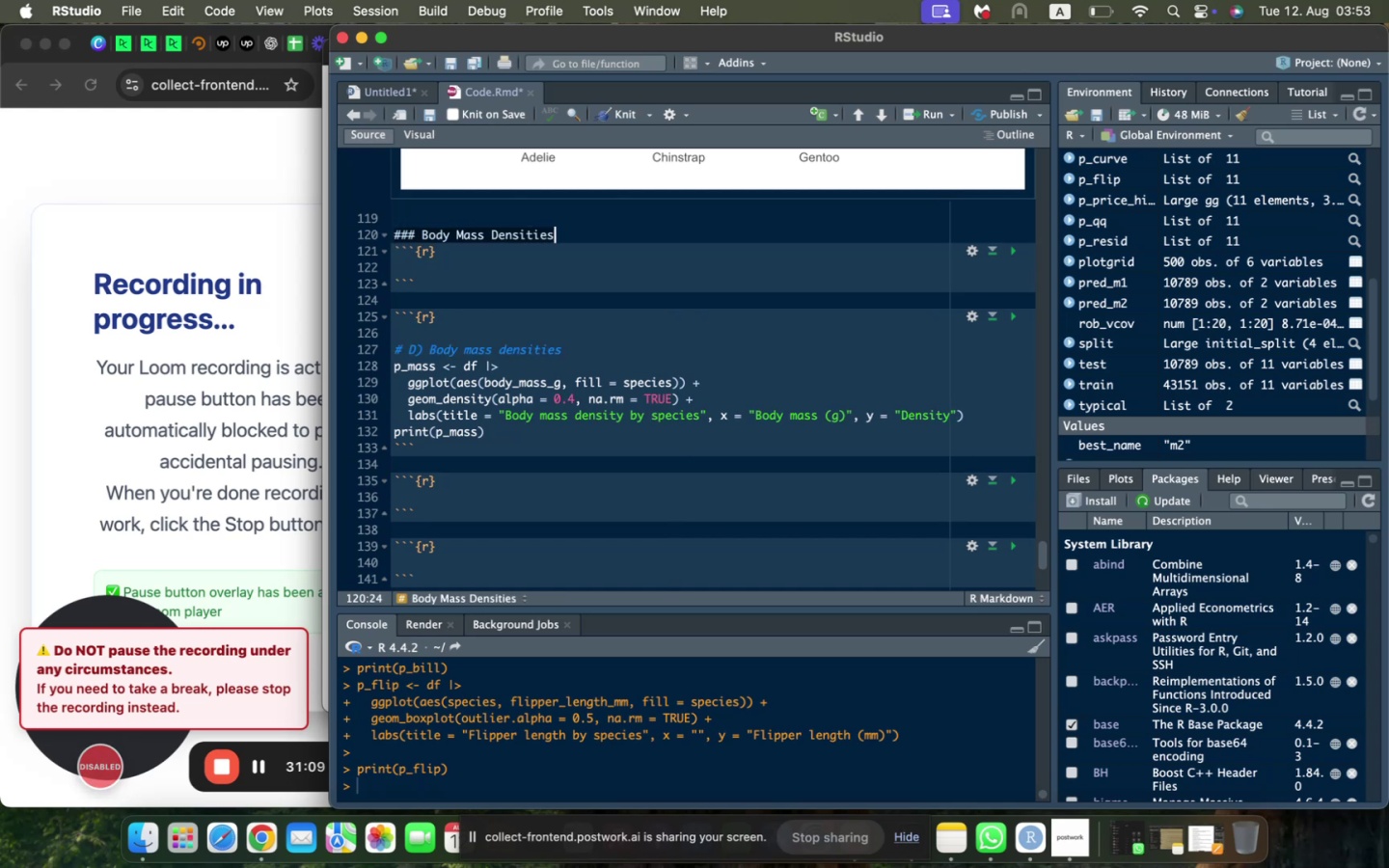 
key(Enter)
 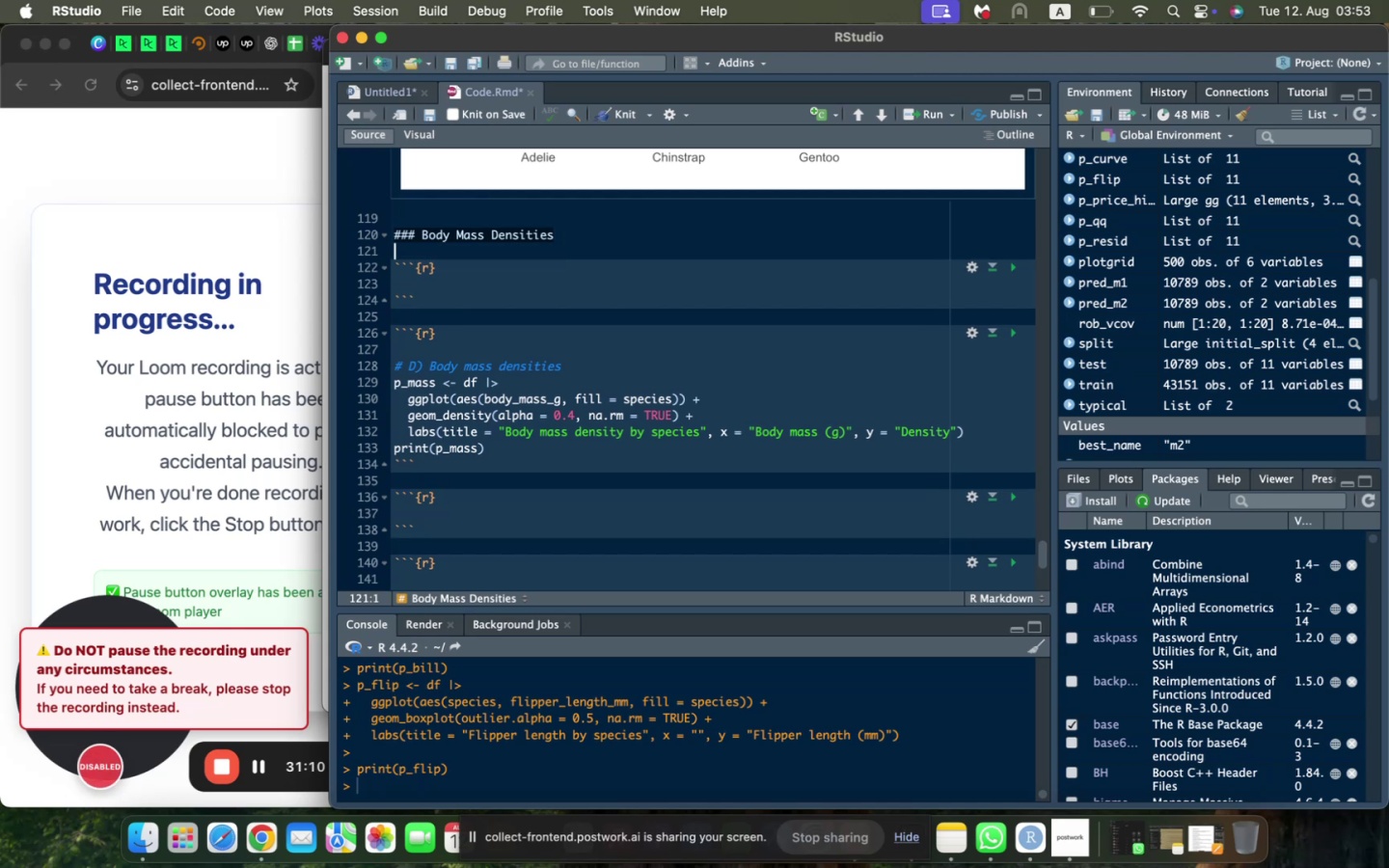 
key(ArrowDown)
 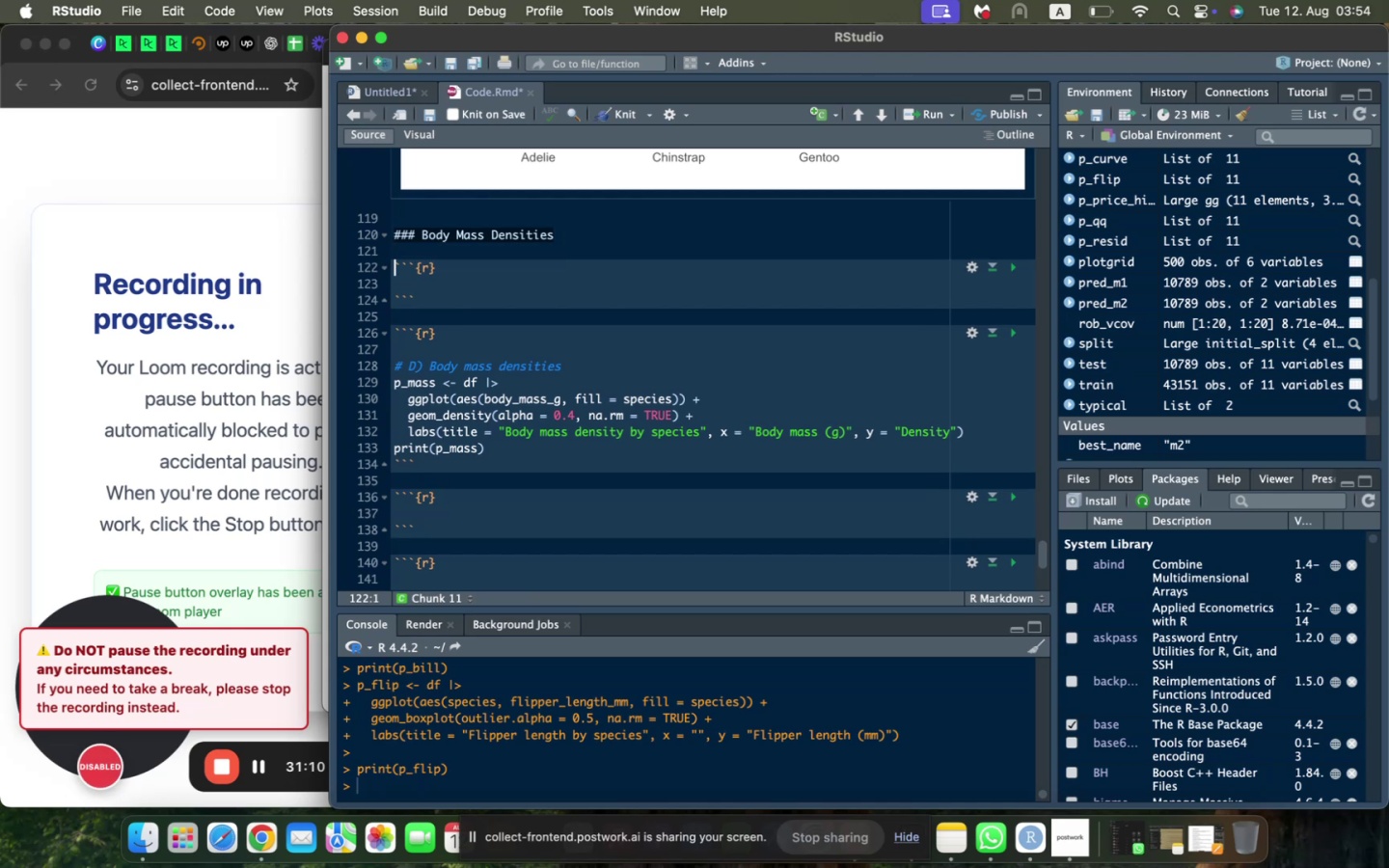 
key(ArrowDown)
 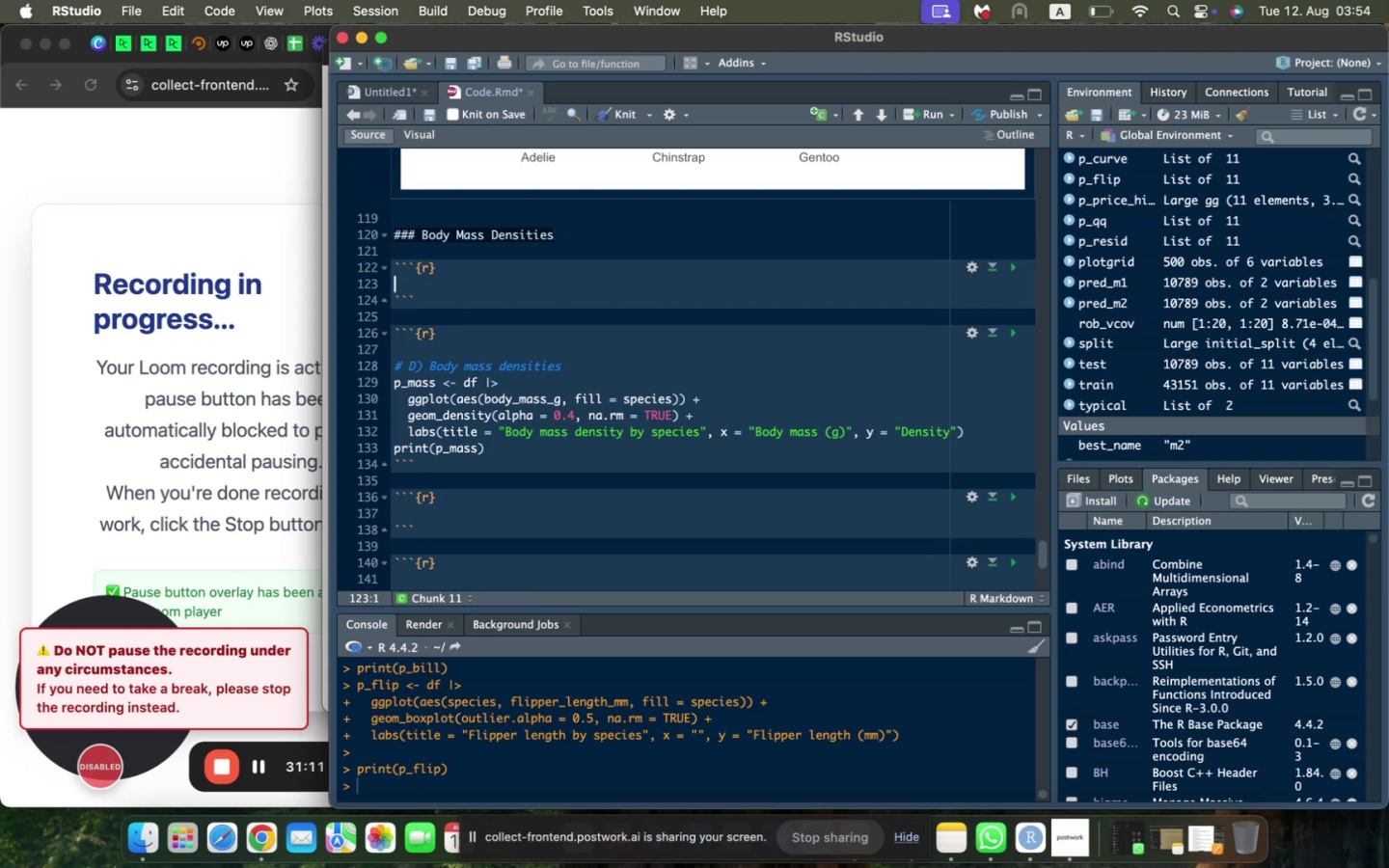 
type(p_mass <- df |> )
 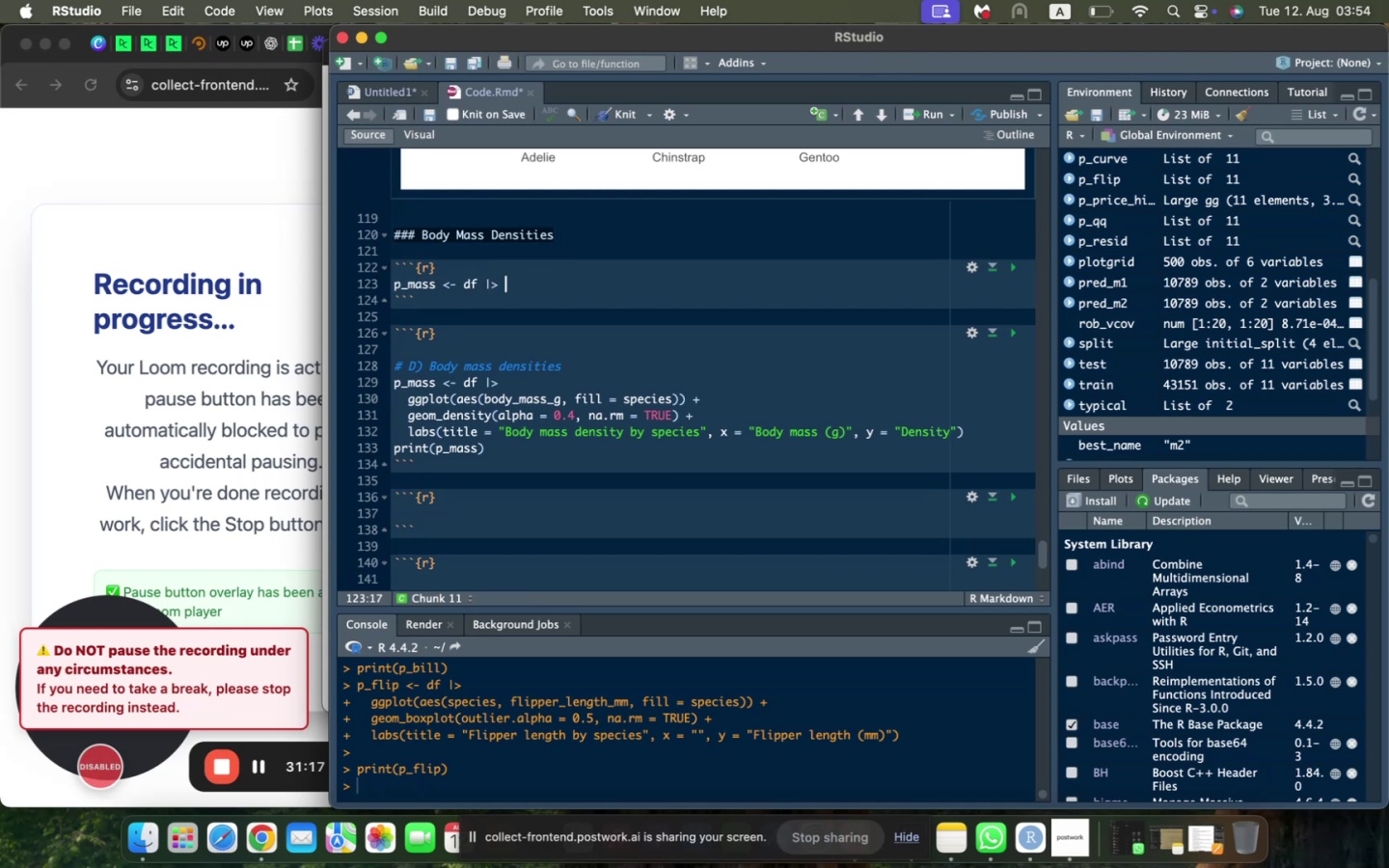 
key(Enter)
 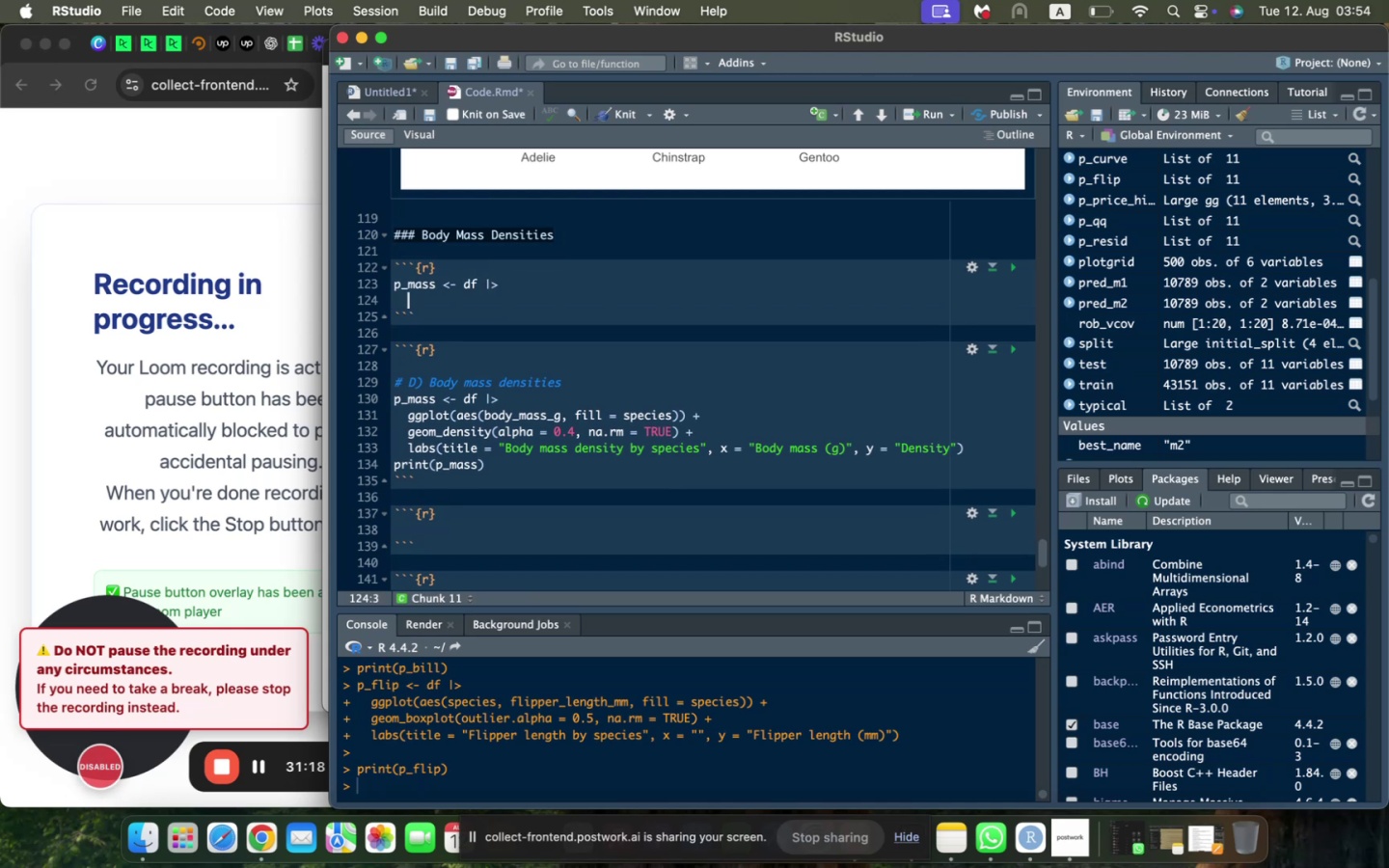 
type(ggplot(aes(body)
 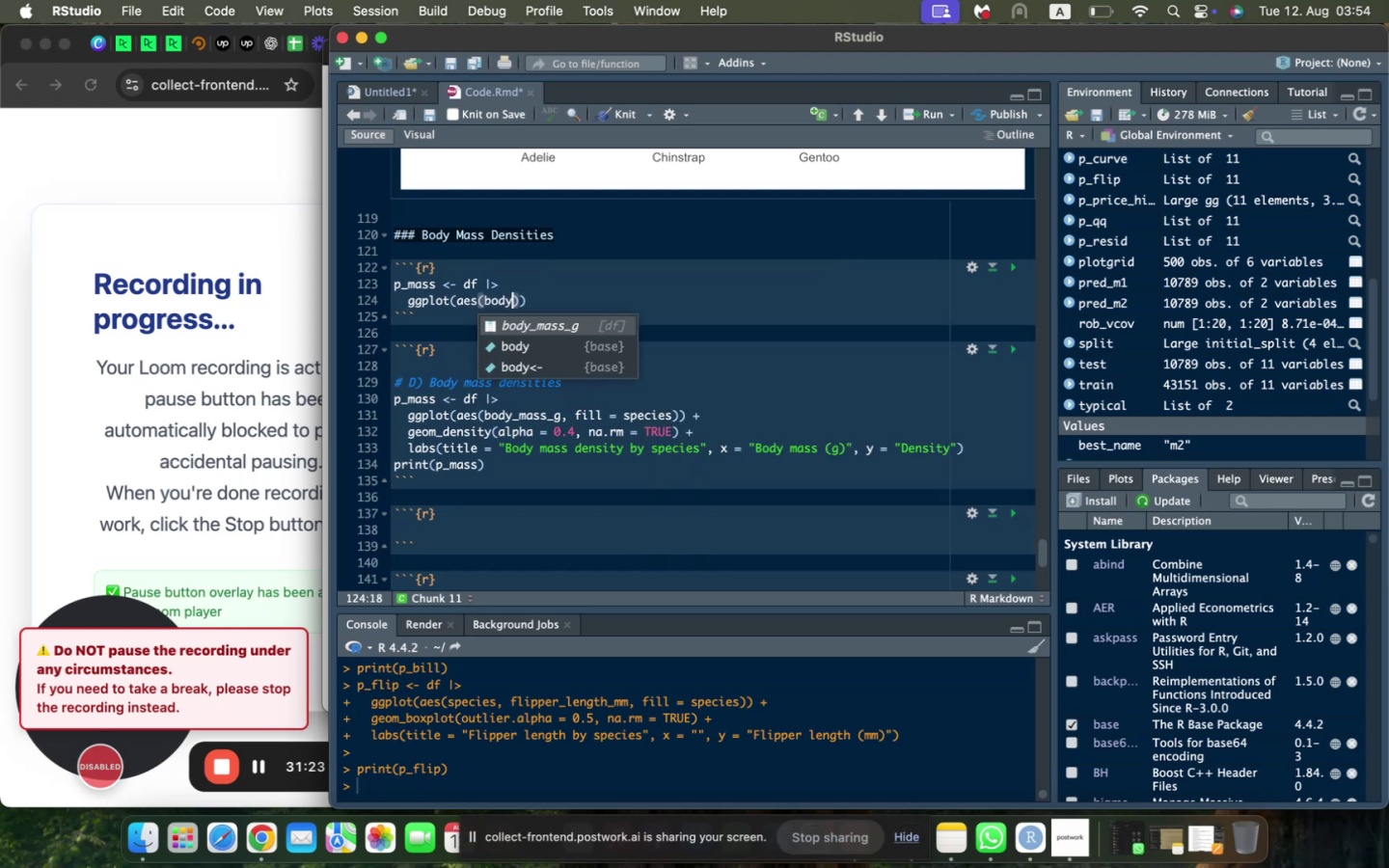 
key(Enter)
 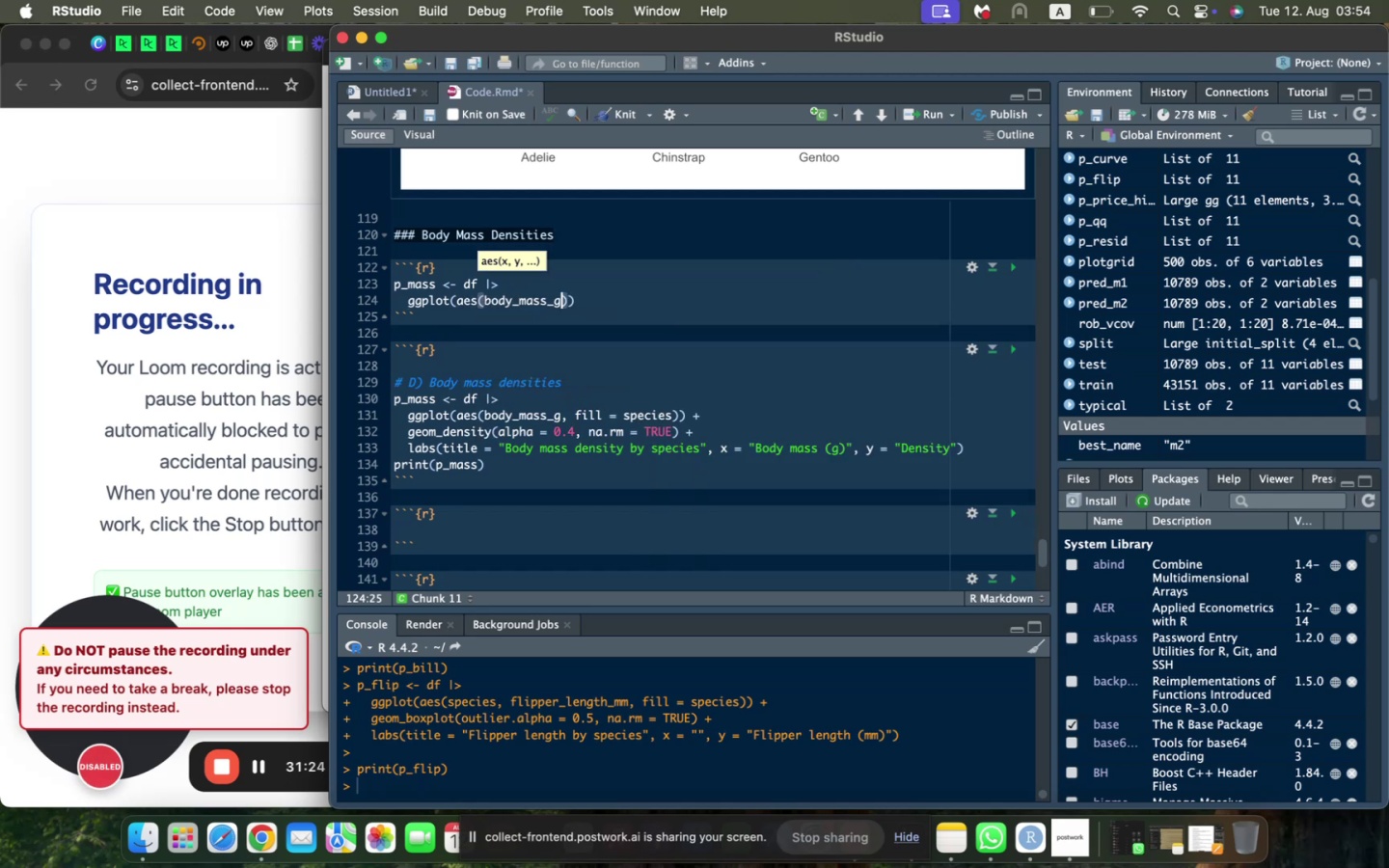 
type(, fill = species)
 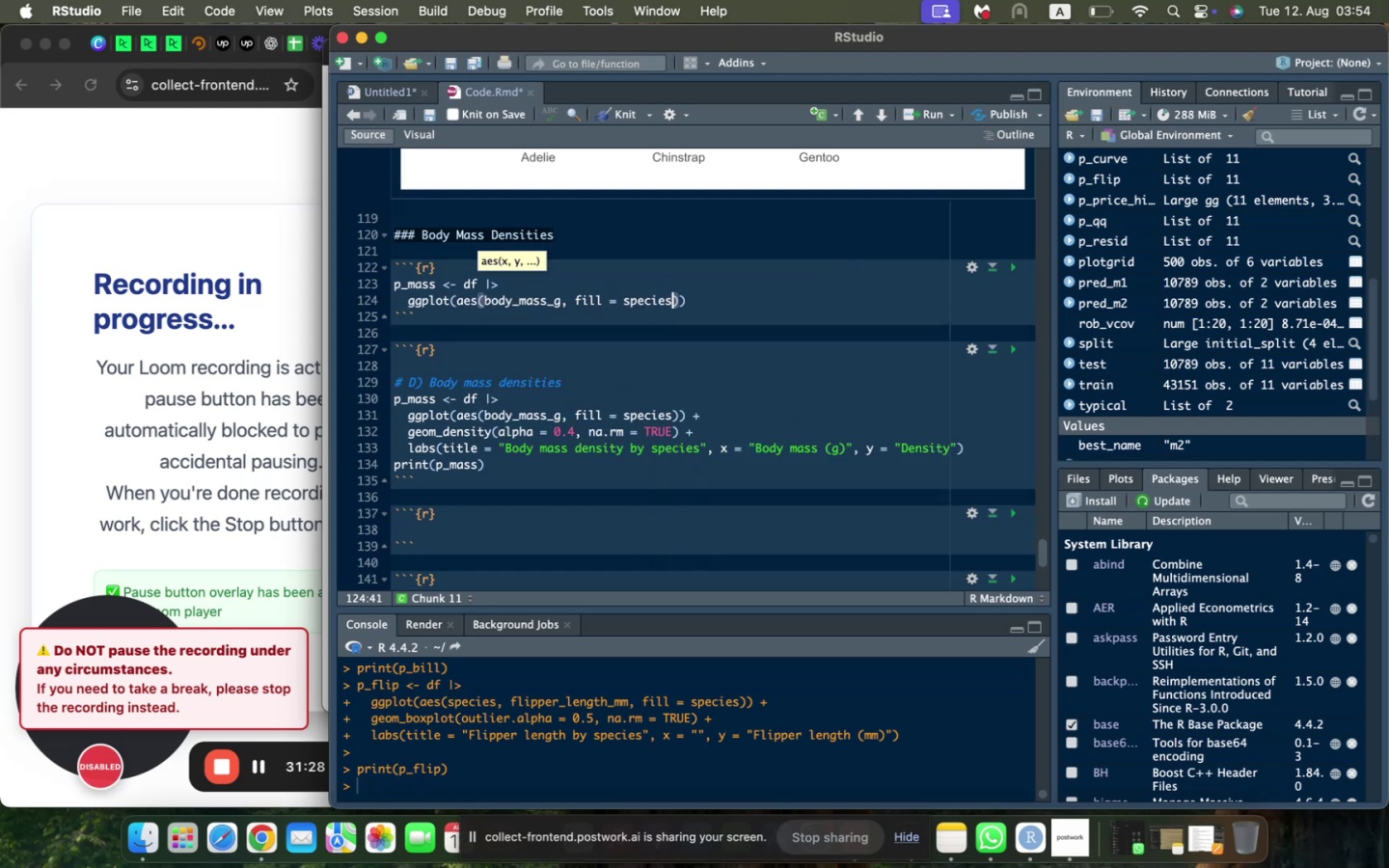 
key(ArrowRight)
 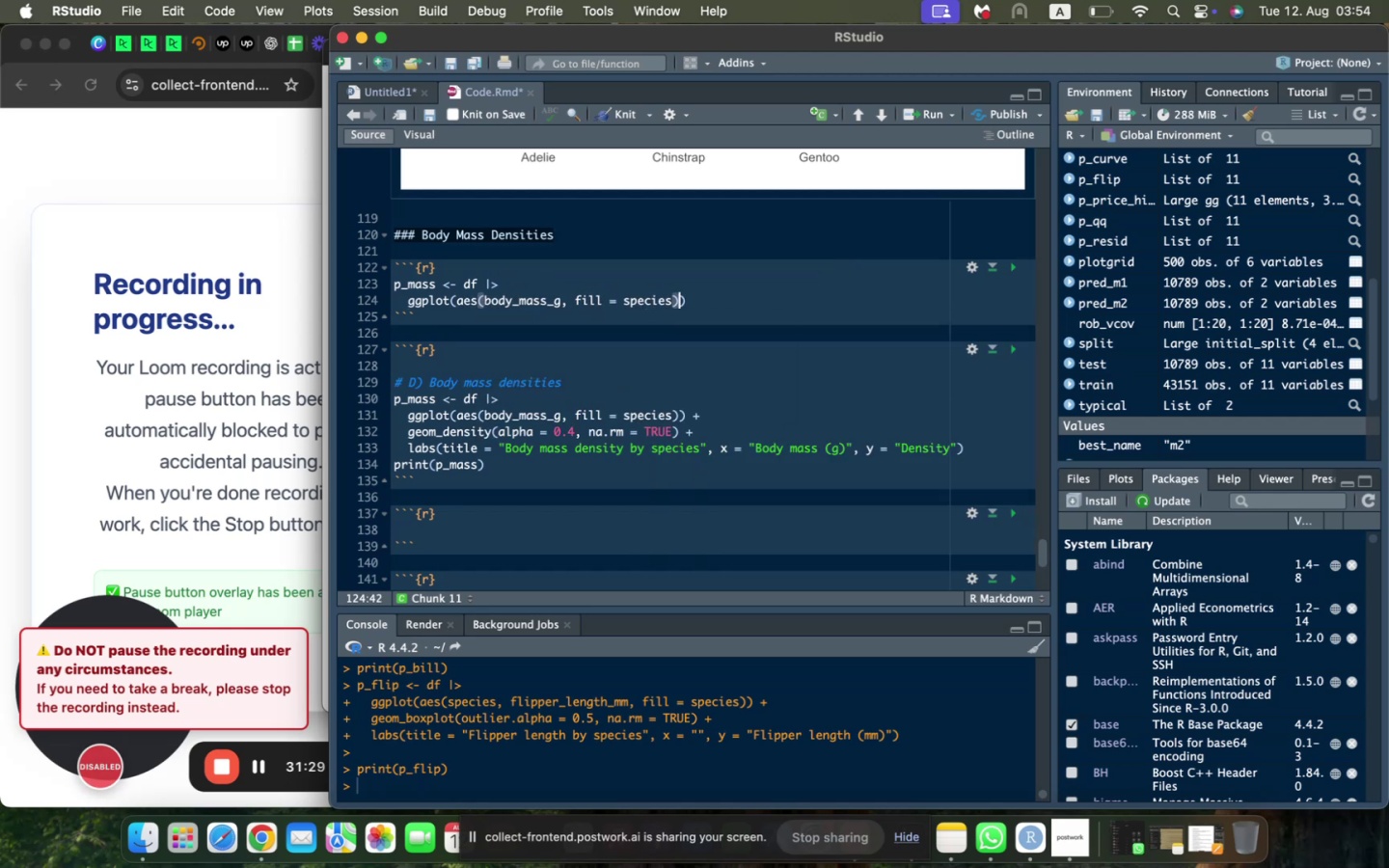 
key(ArrowRight)
 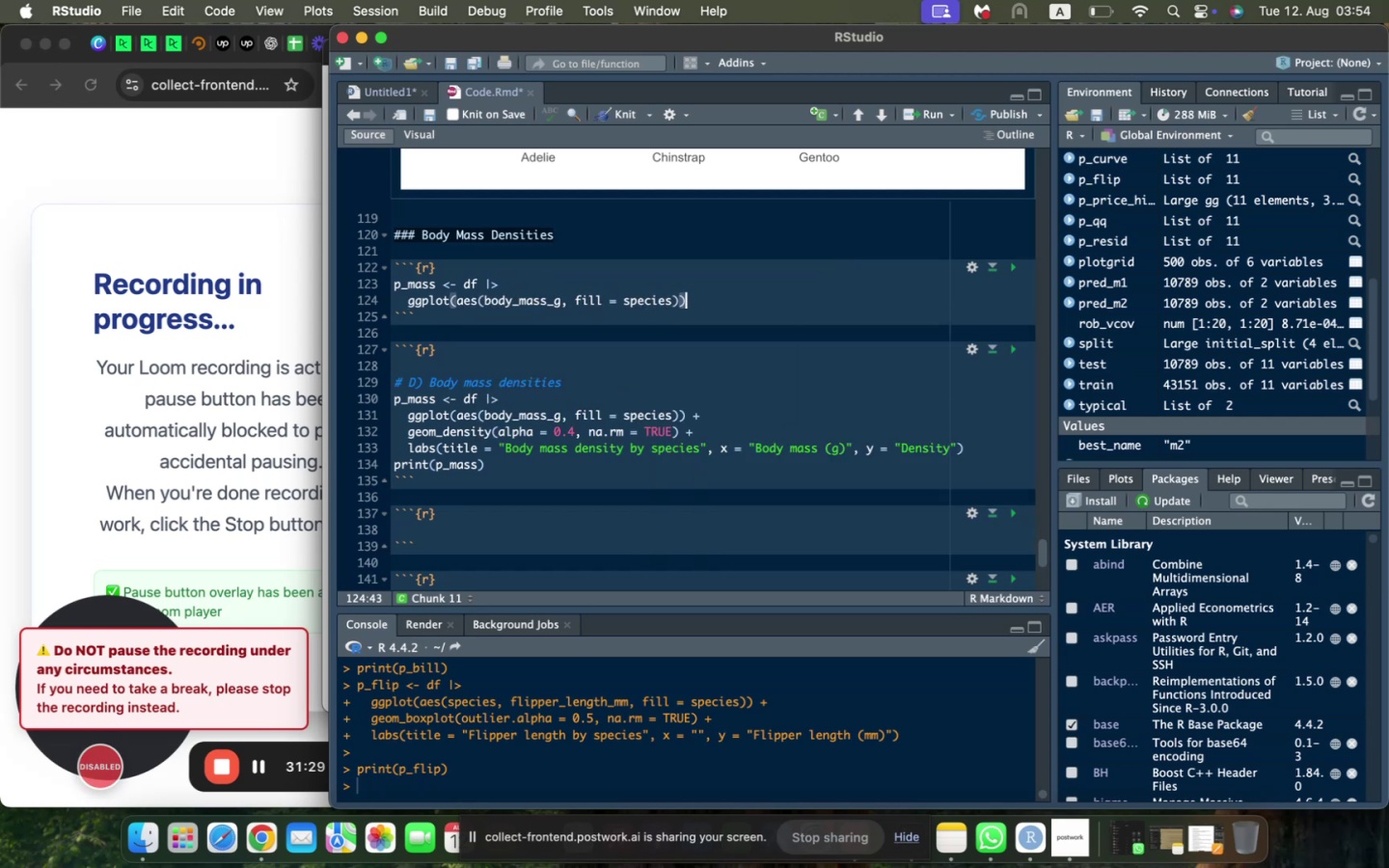 
key(Space)
 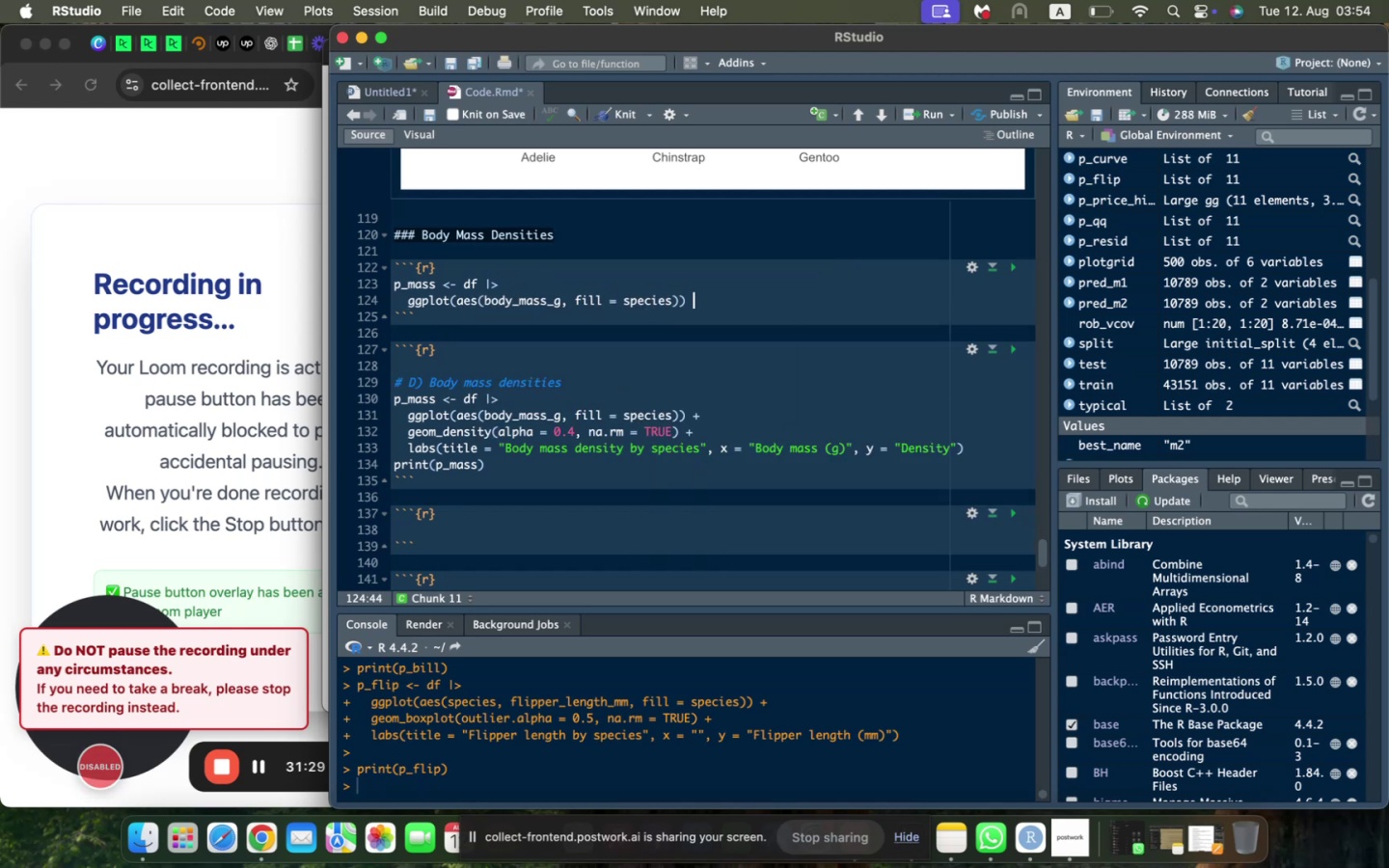 
key(Shift+ShiftLeft)
 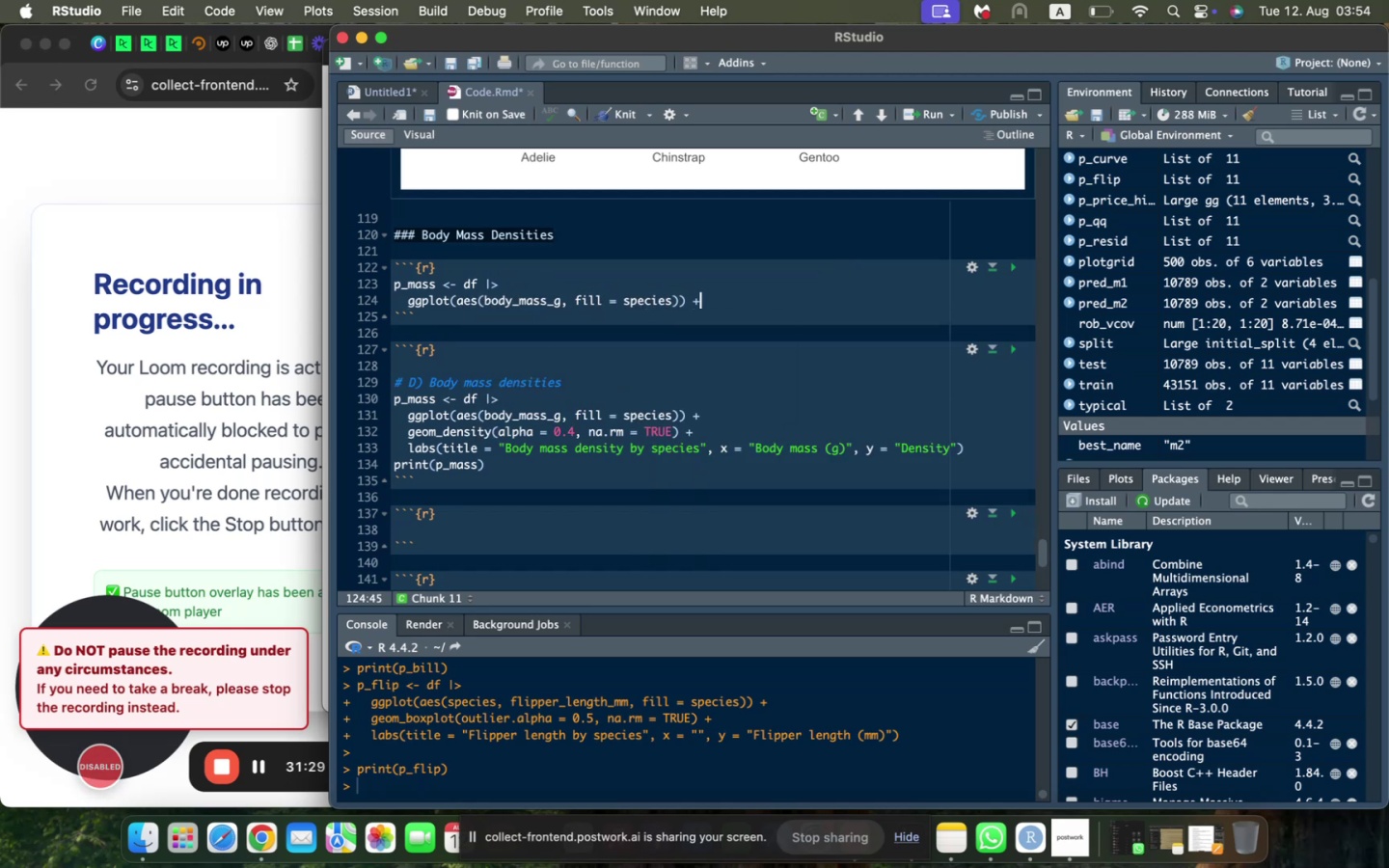 
key(Shift+Equal)
 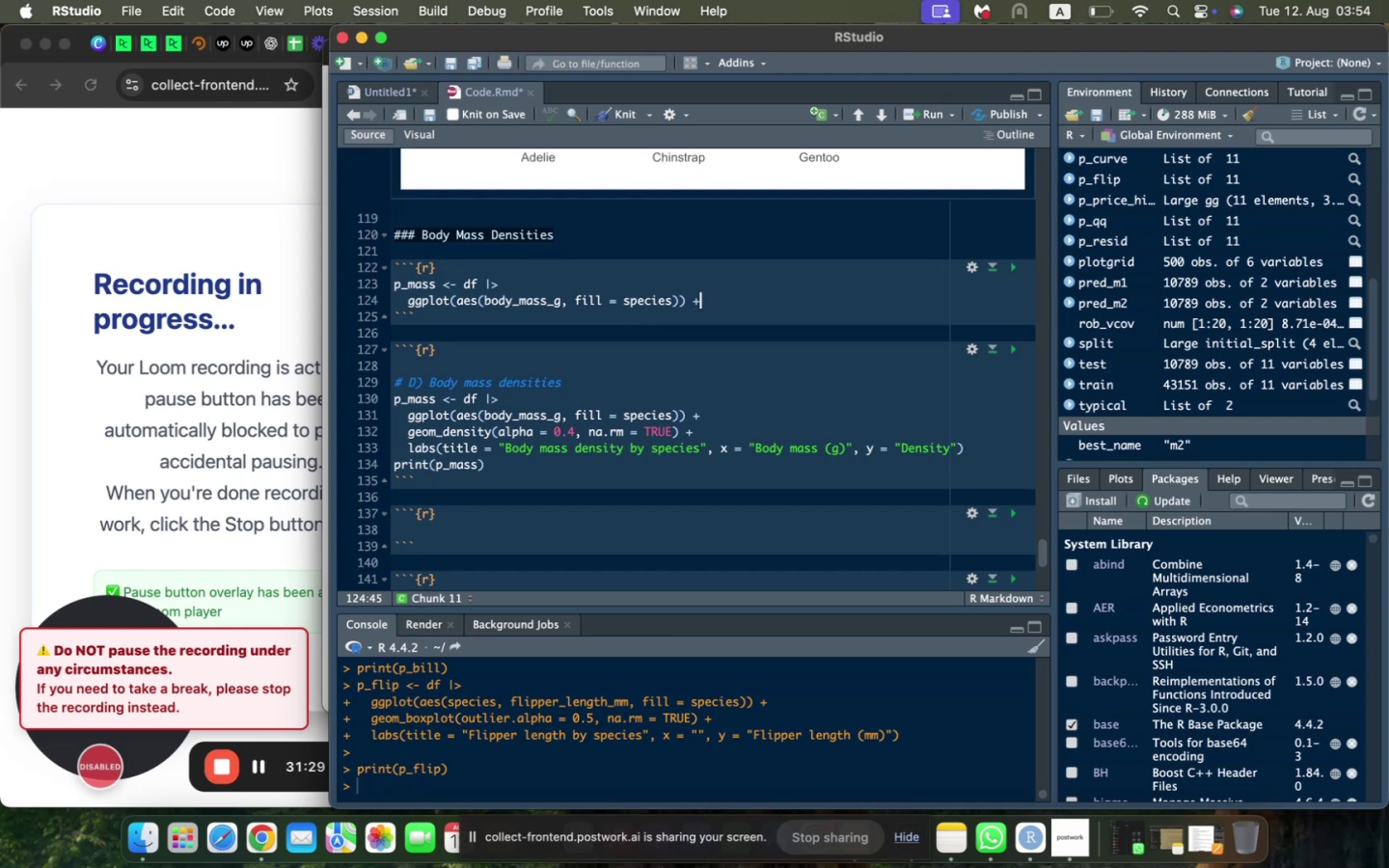 
key(Enter)
 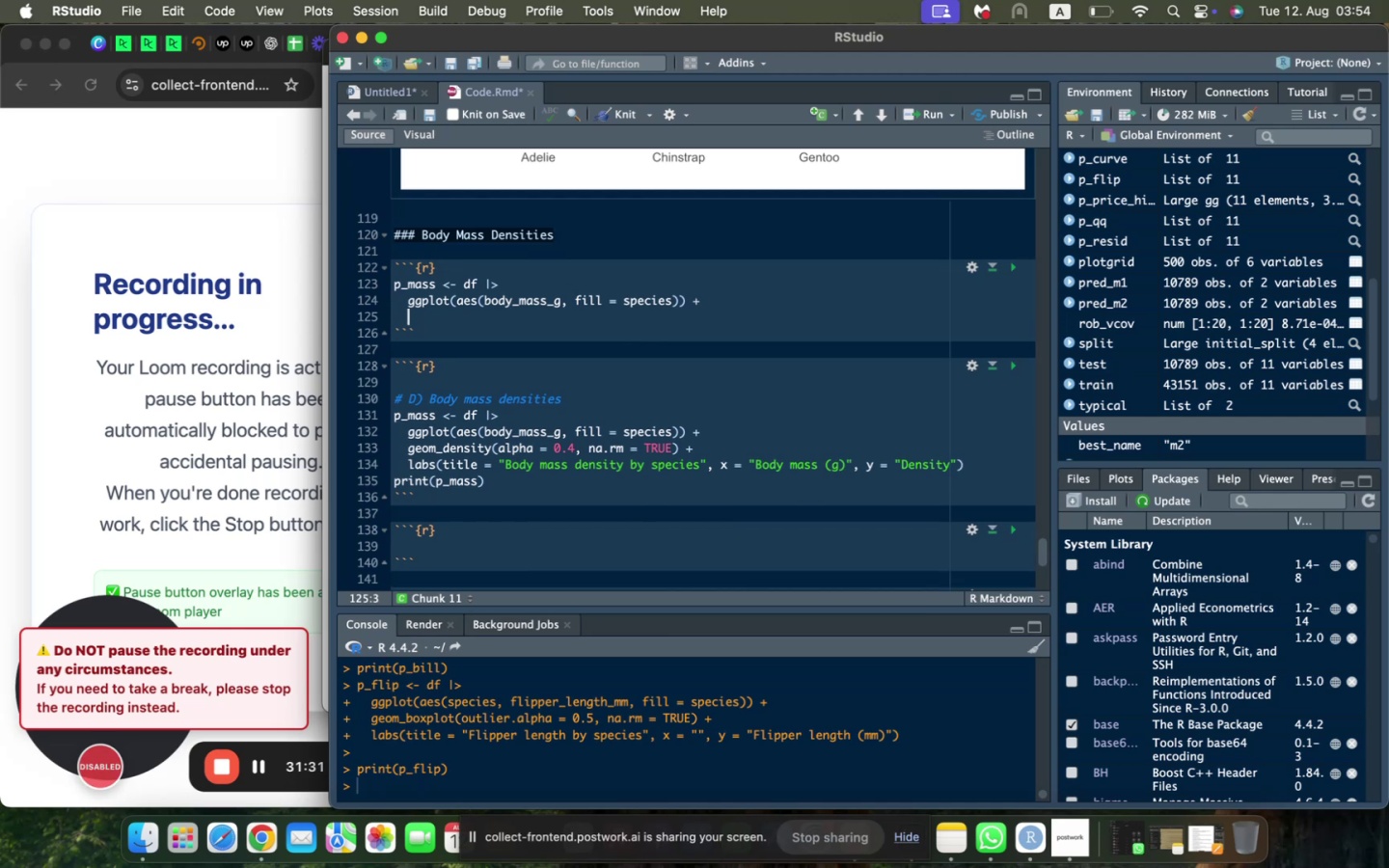 
type(geom_density(alpha = 0.,)
key(Backspace)
type(,)
key(Backspace)
type(4, na.rm = TRUE)
 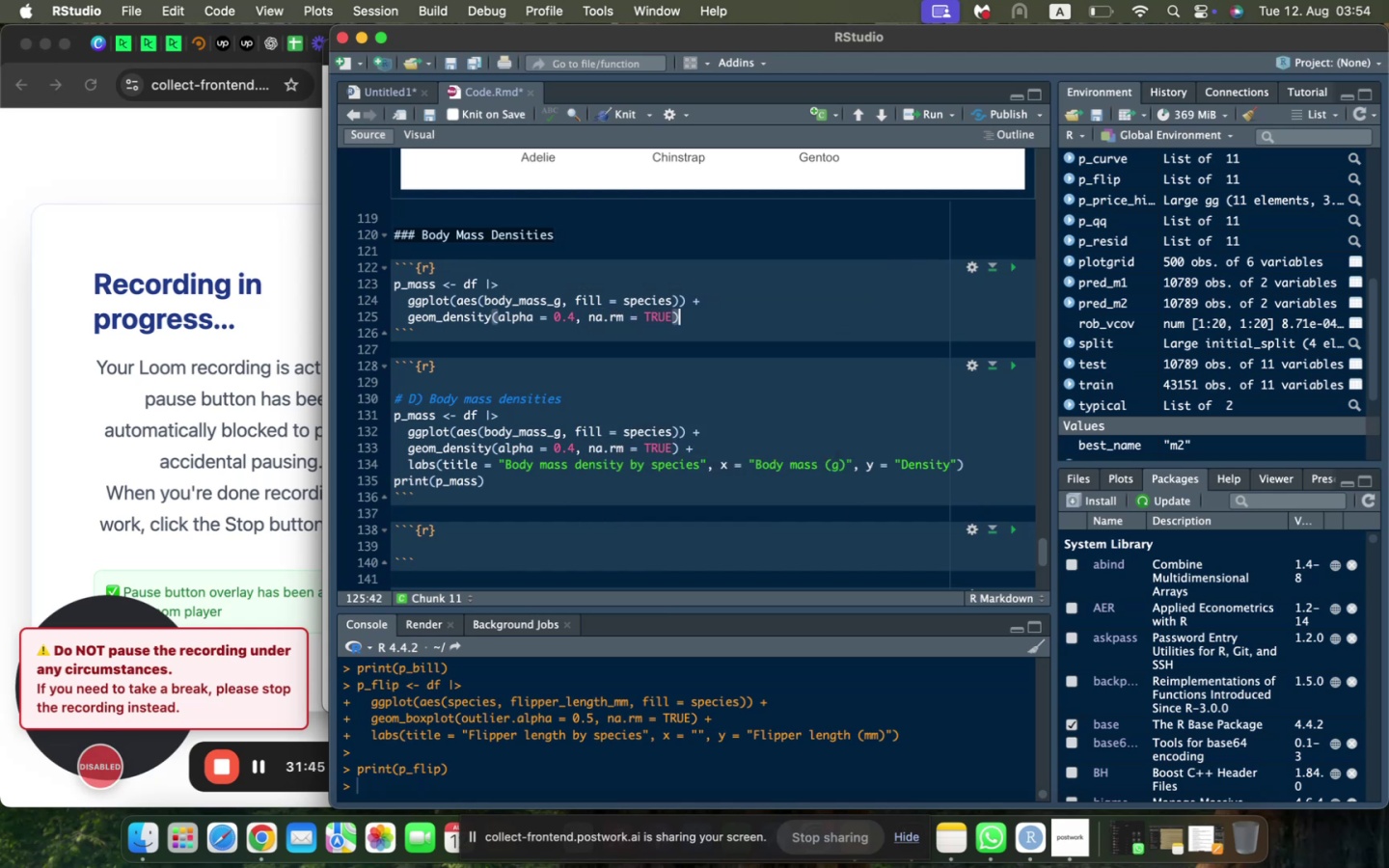 
 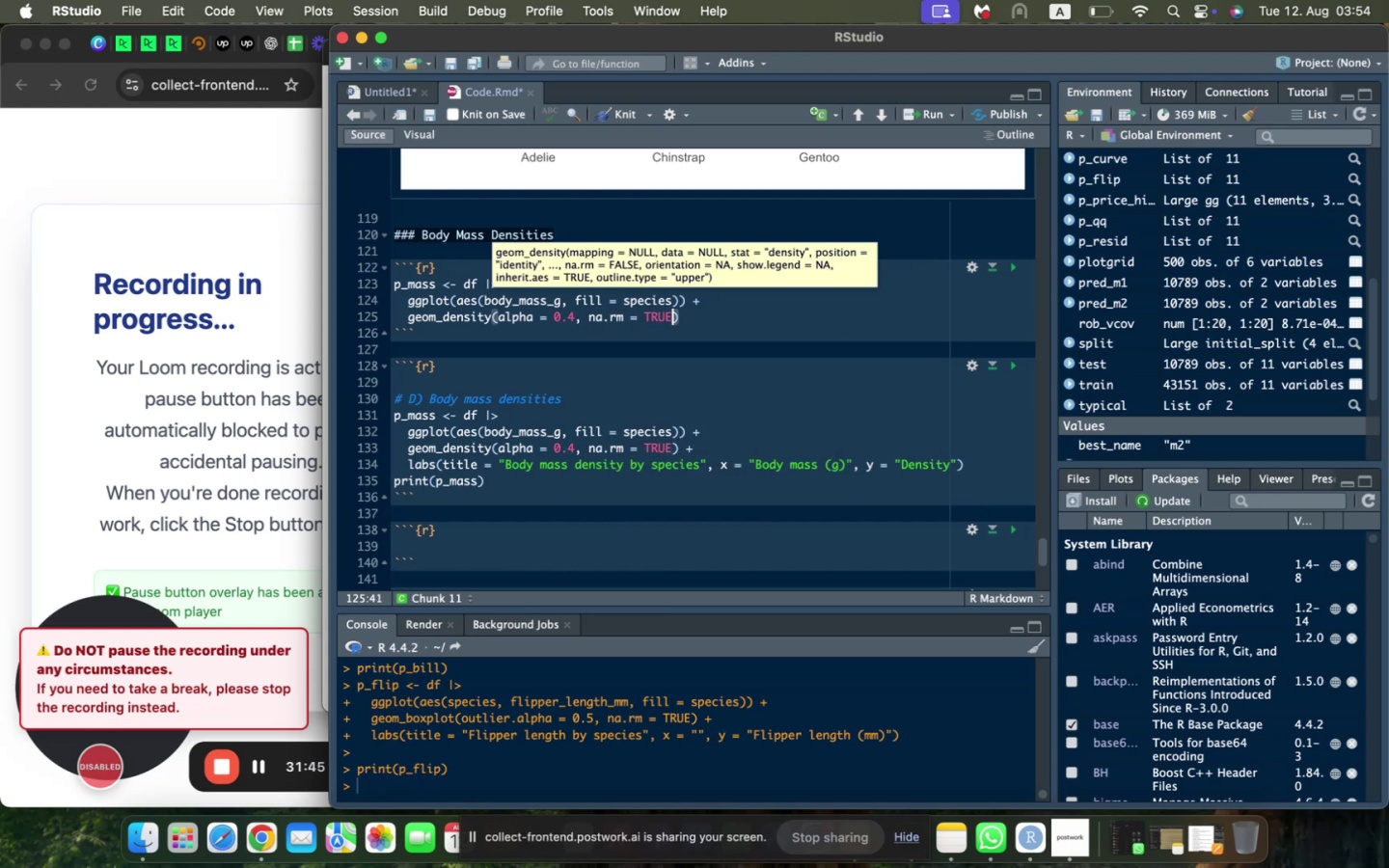 
key(ArrowRight)
 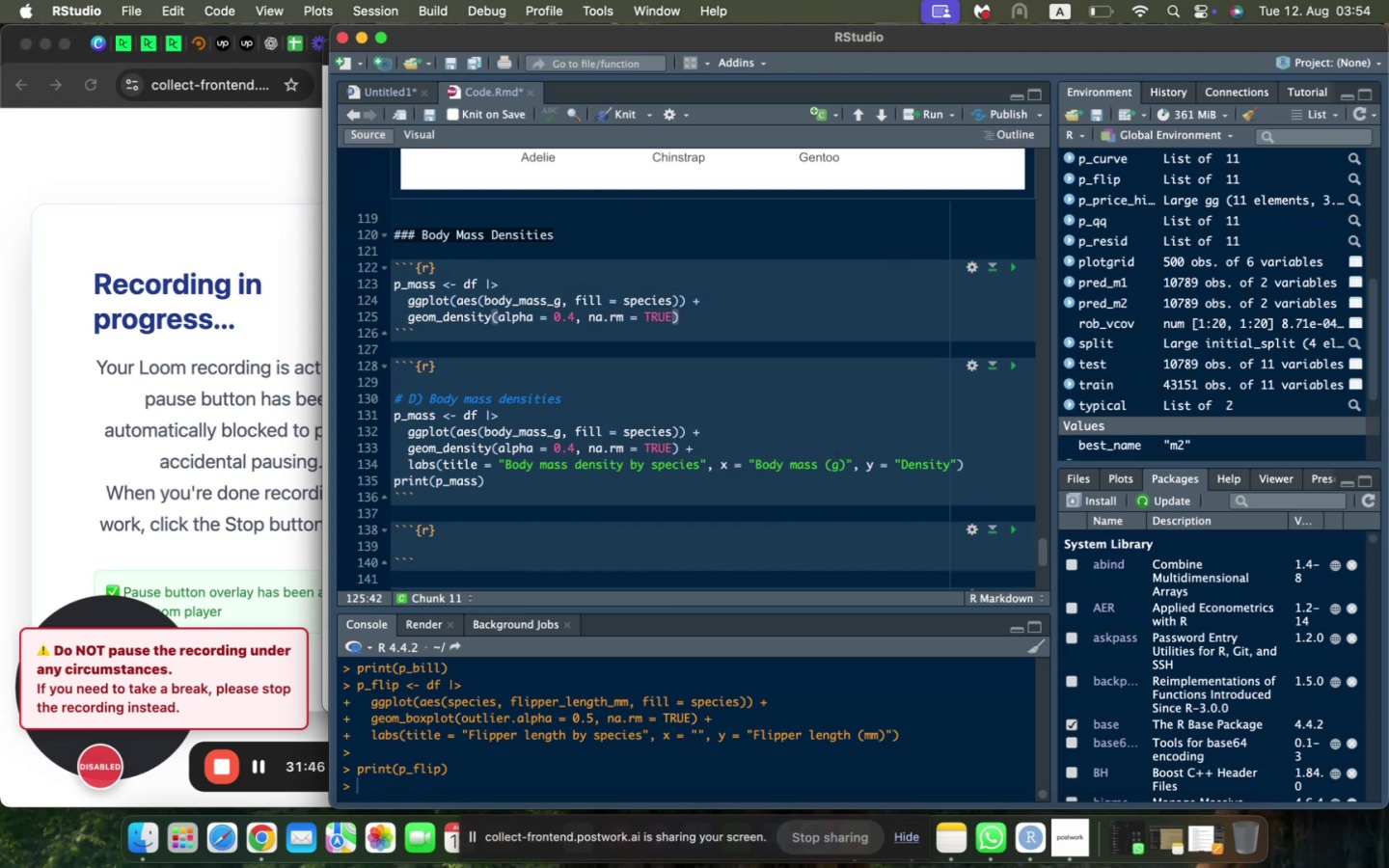 
key(Space)
 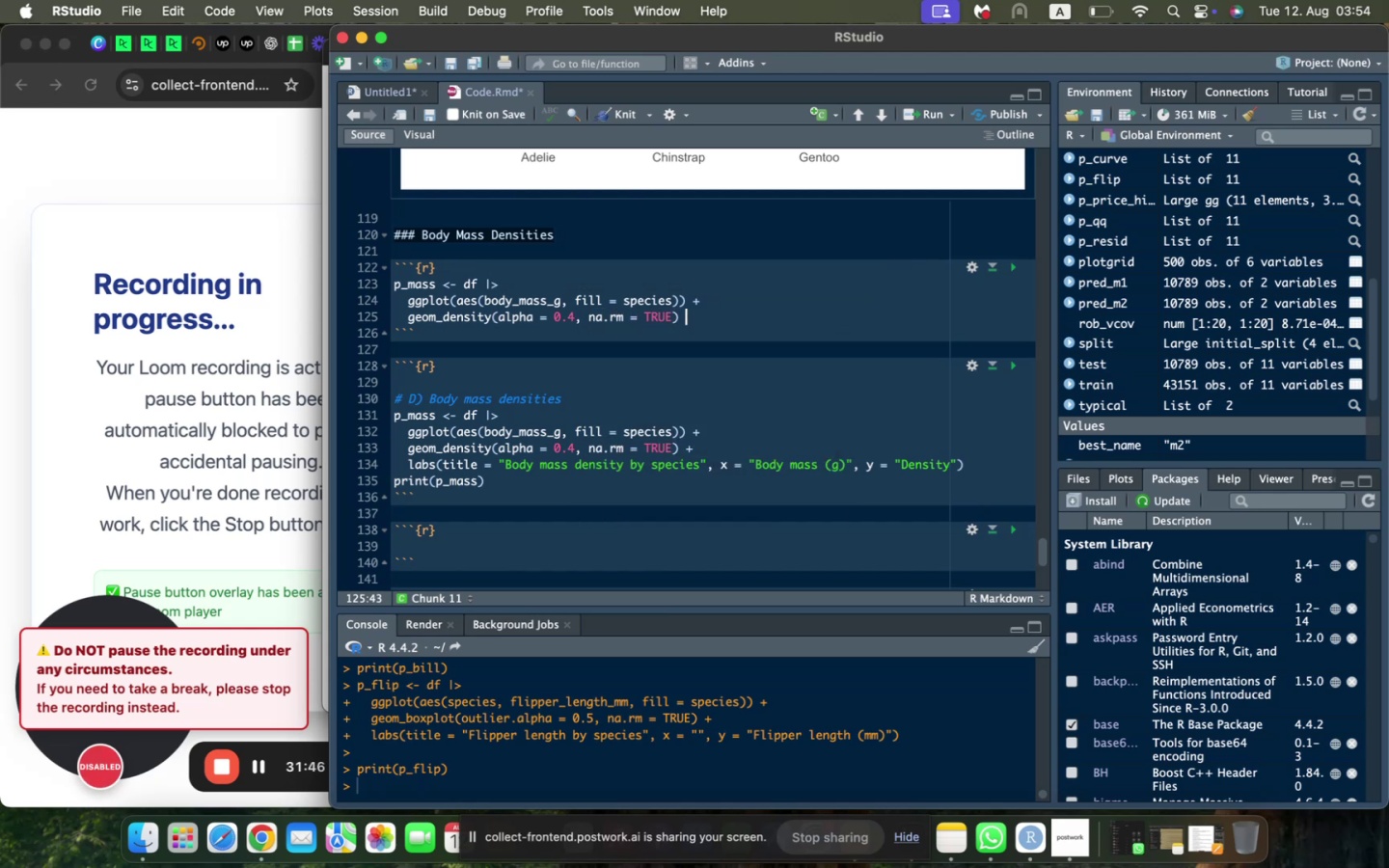 
key(Shift+ShiftLeft)
 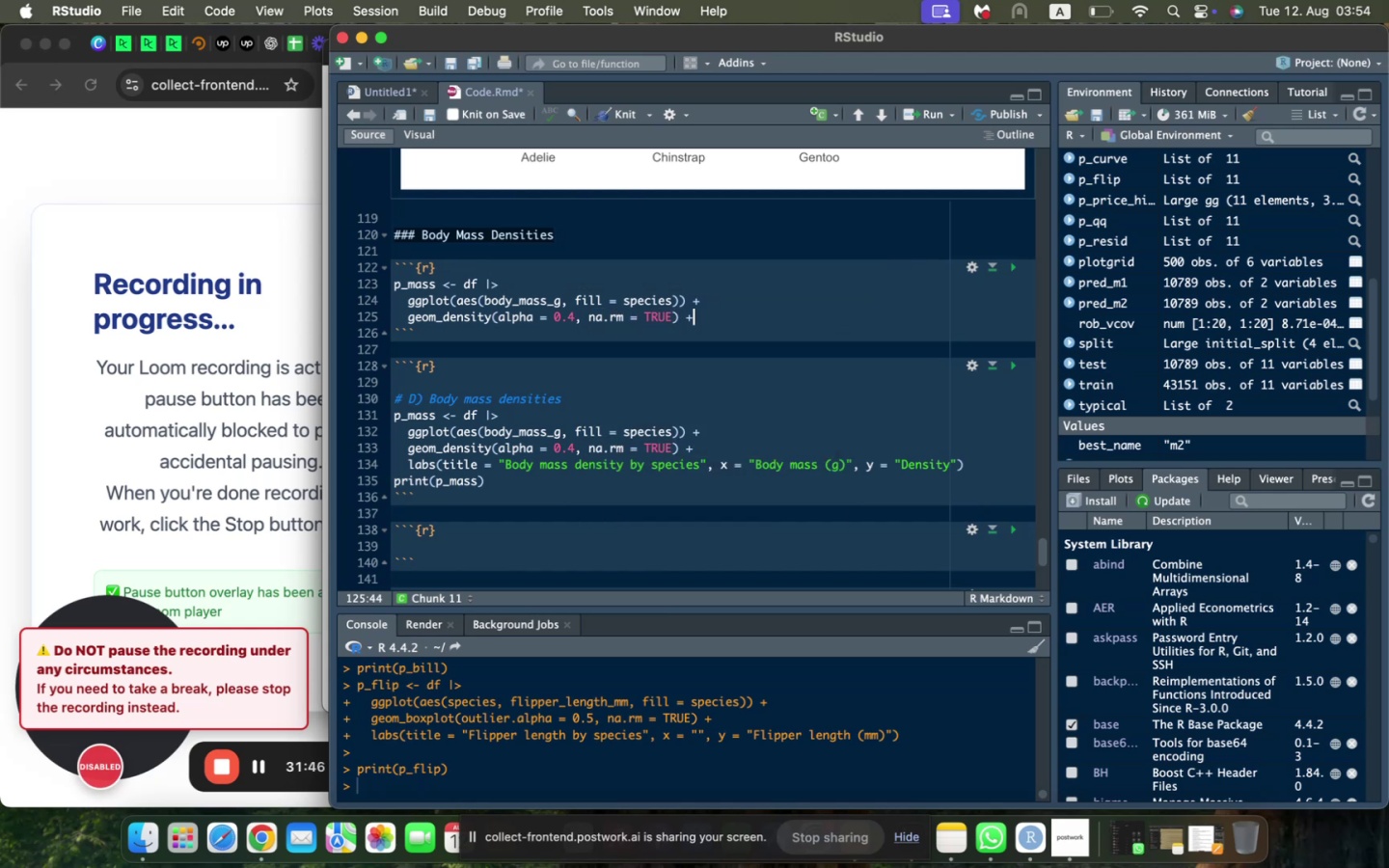 
key(Shift+Equal)
 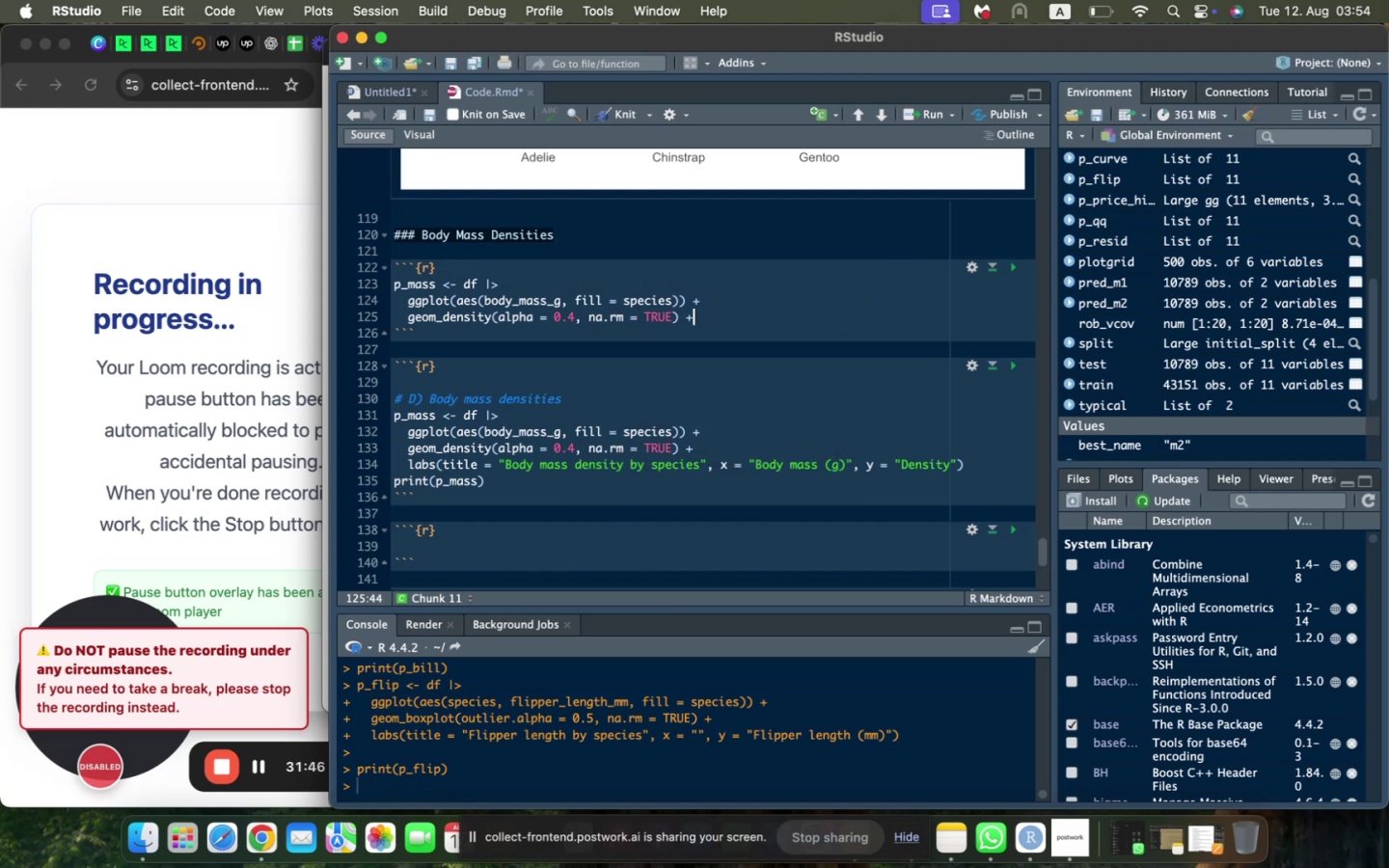 
key(Enter)
 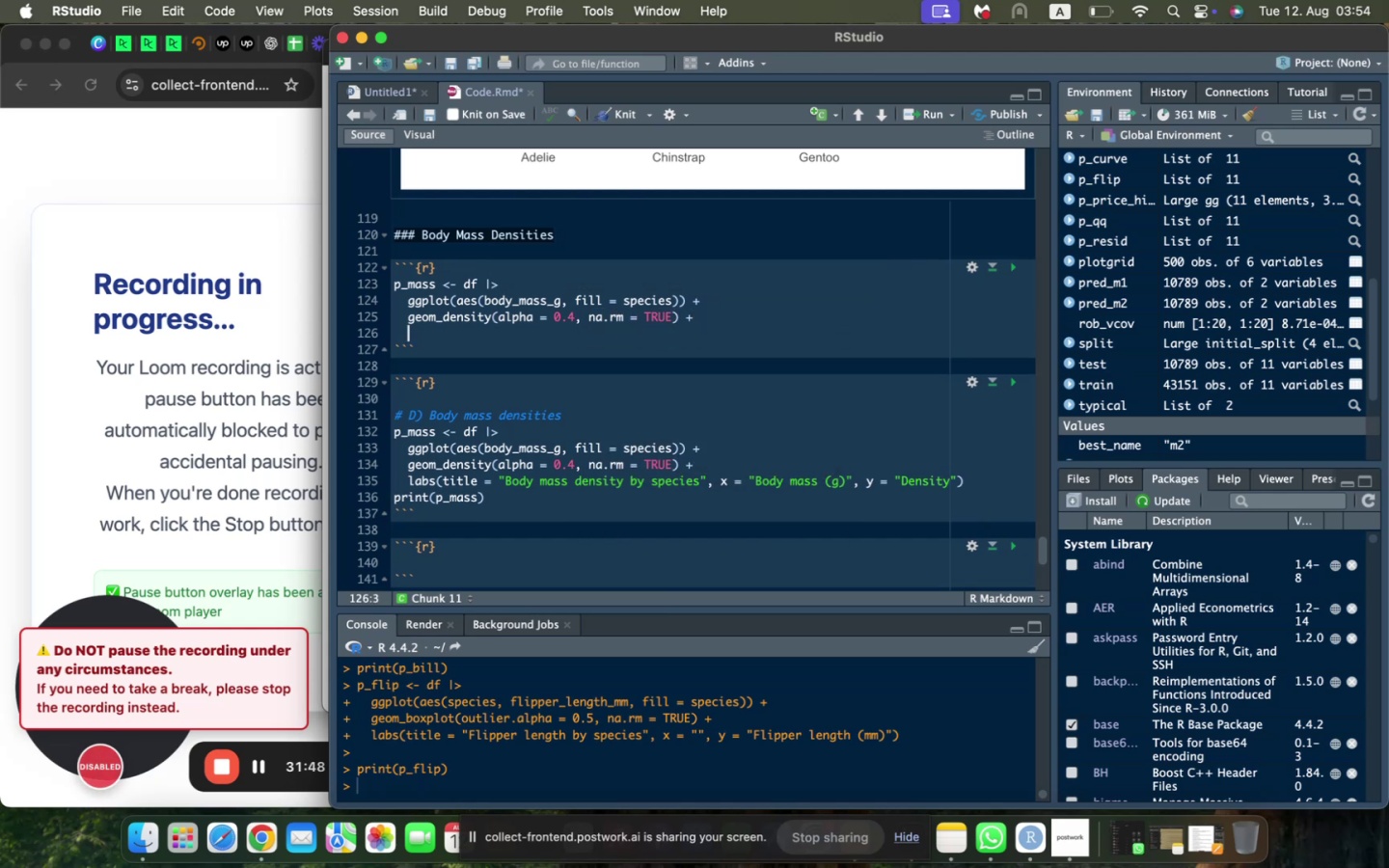 
type(labs(title = "Body mass density by species", )
 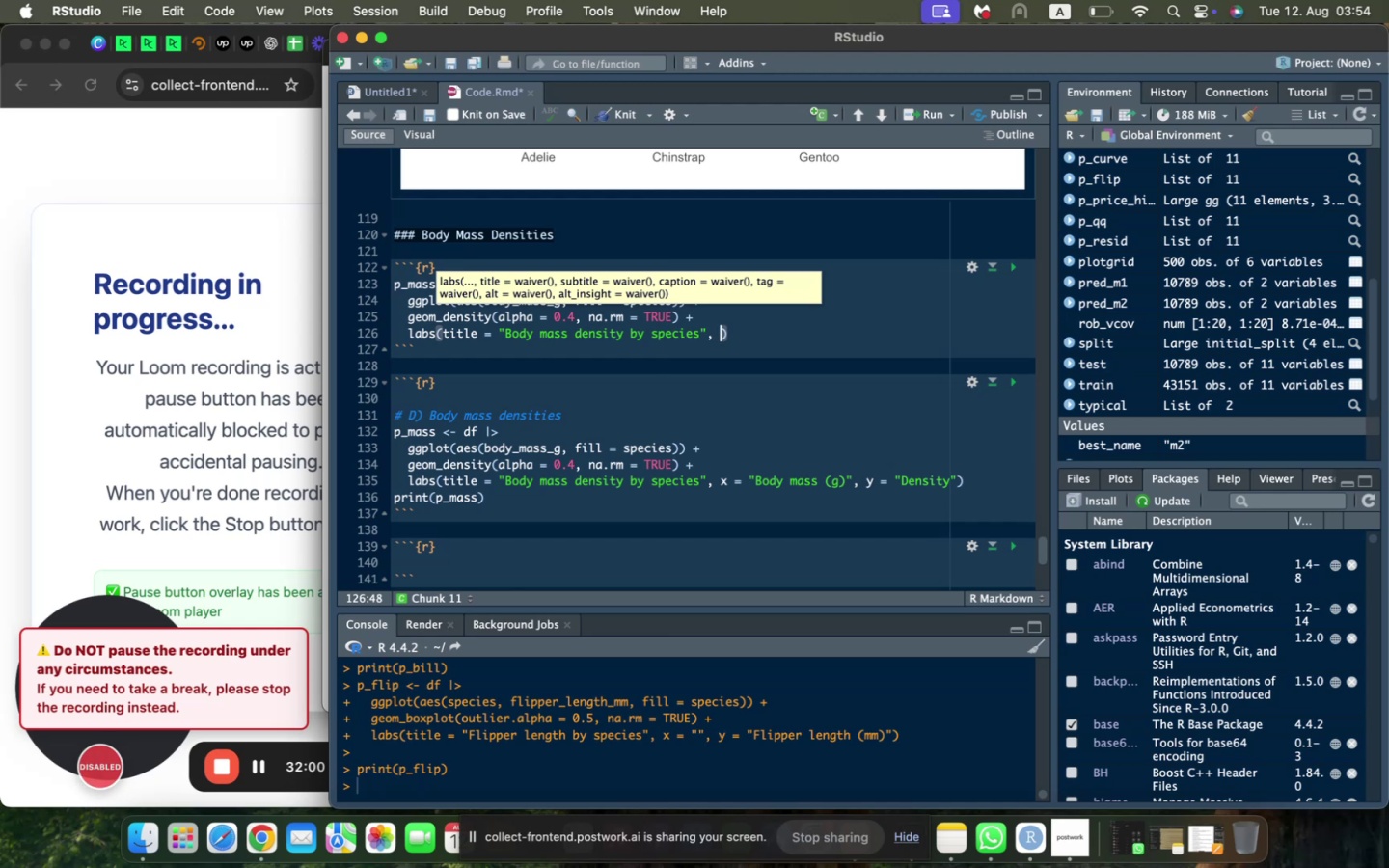 
wait(18.65)
 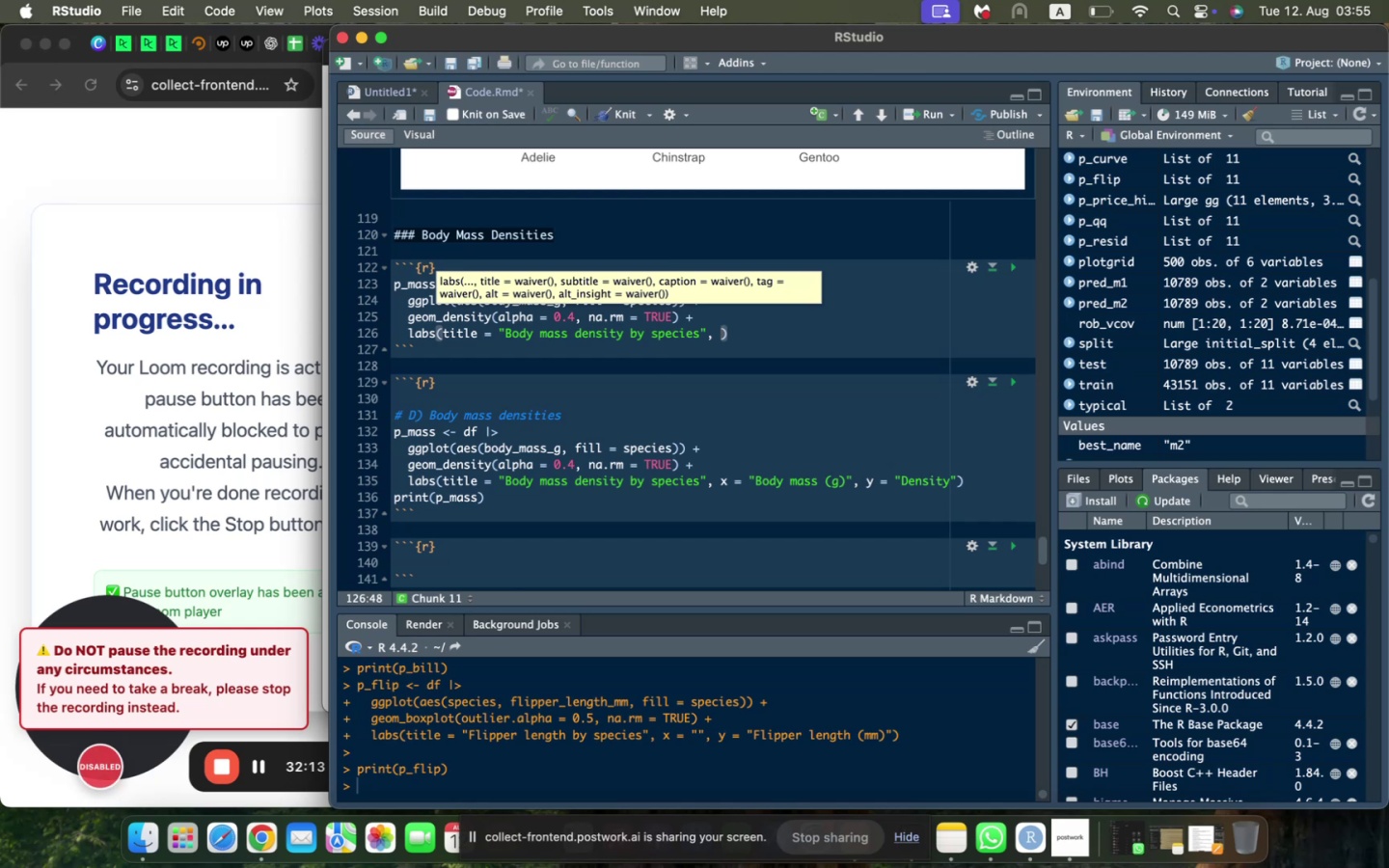 
key(X)
 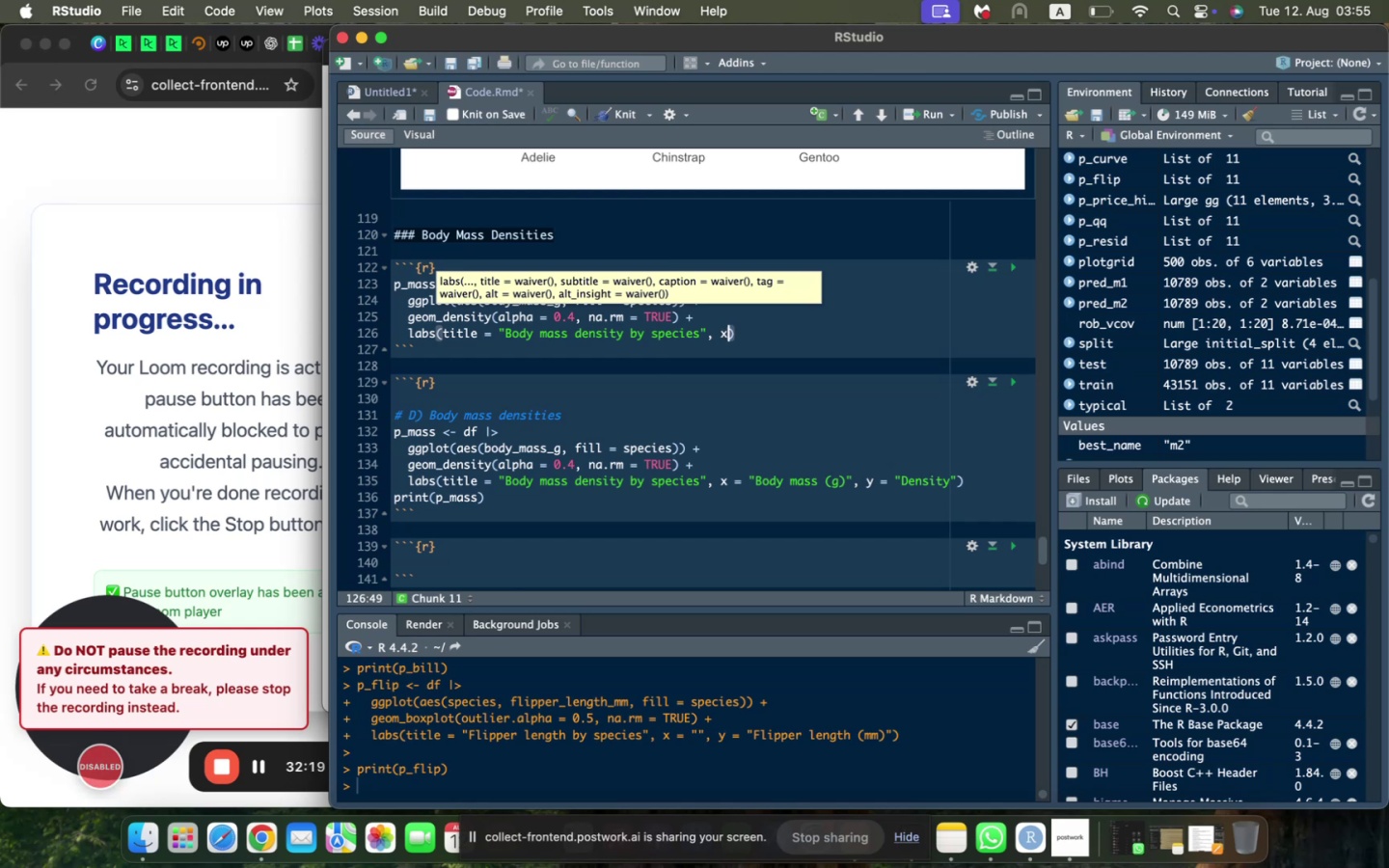 
key(Space)
 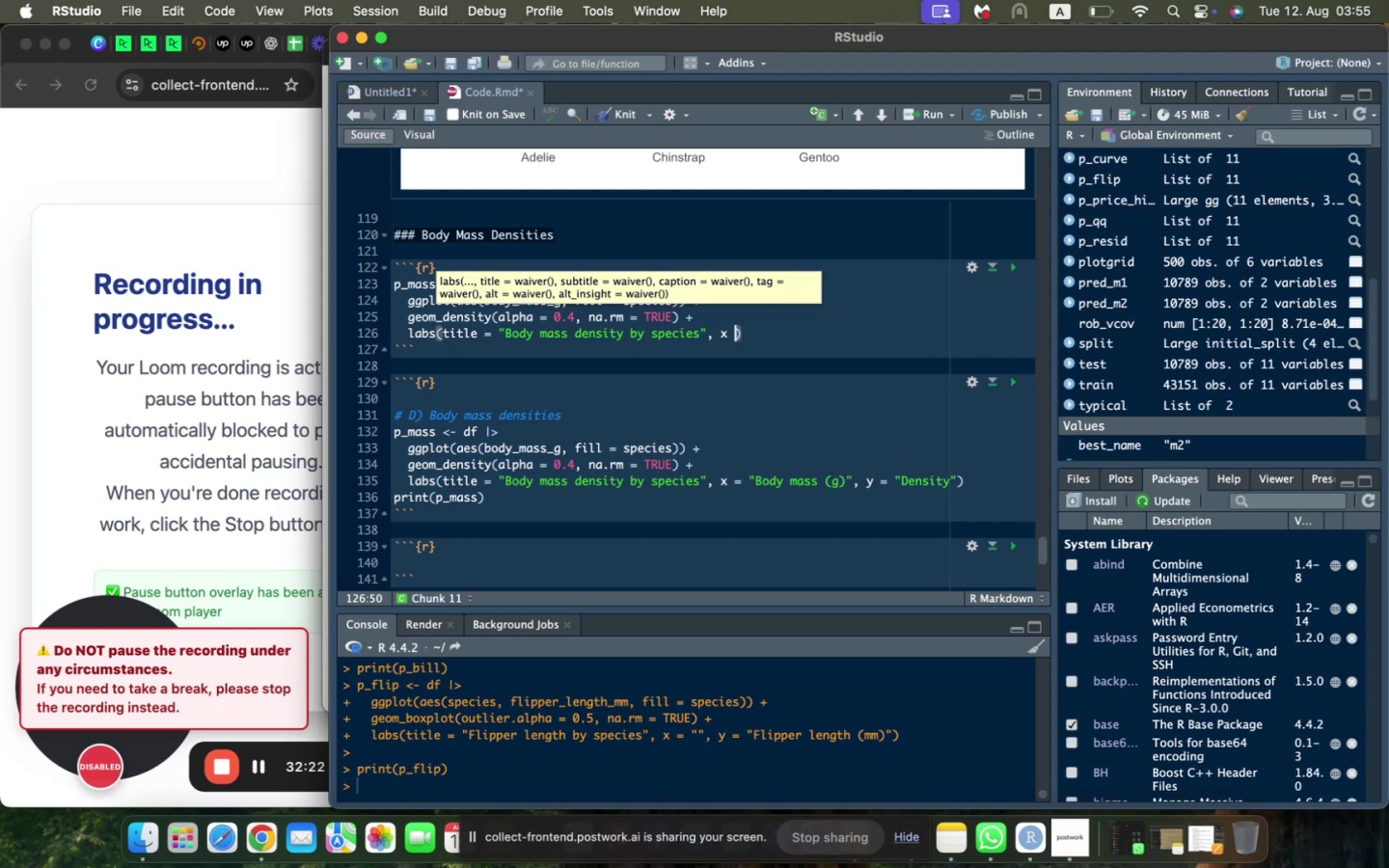 
type(= "Body mass (g))
 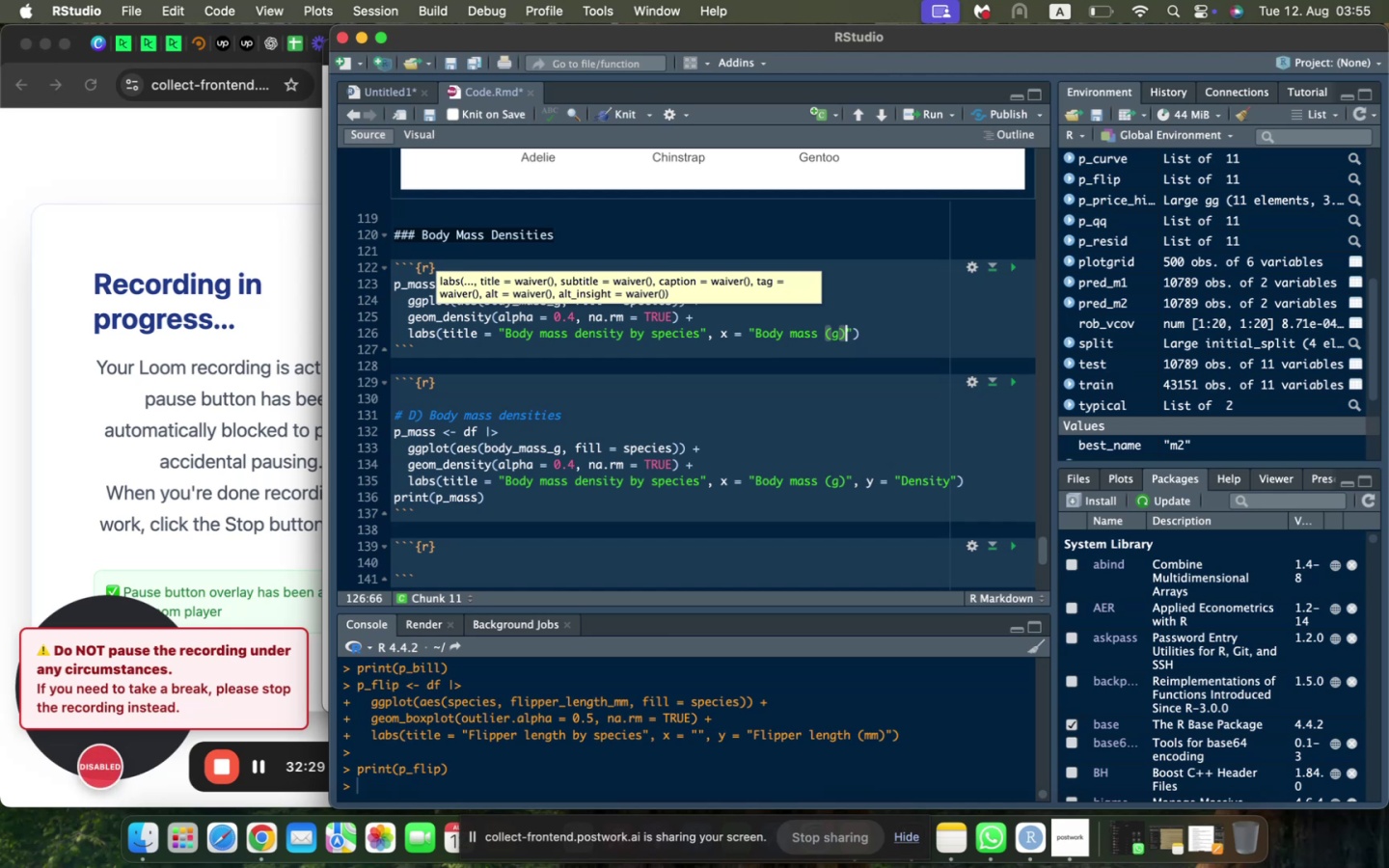 
key(ArrowRight)
 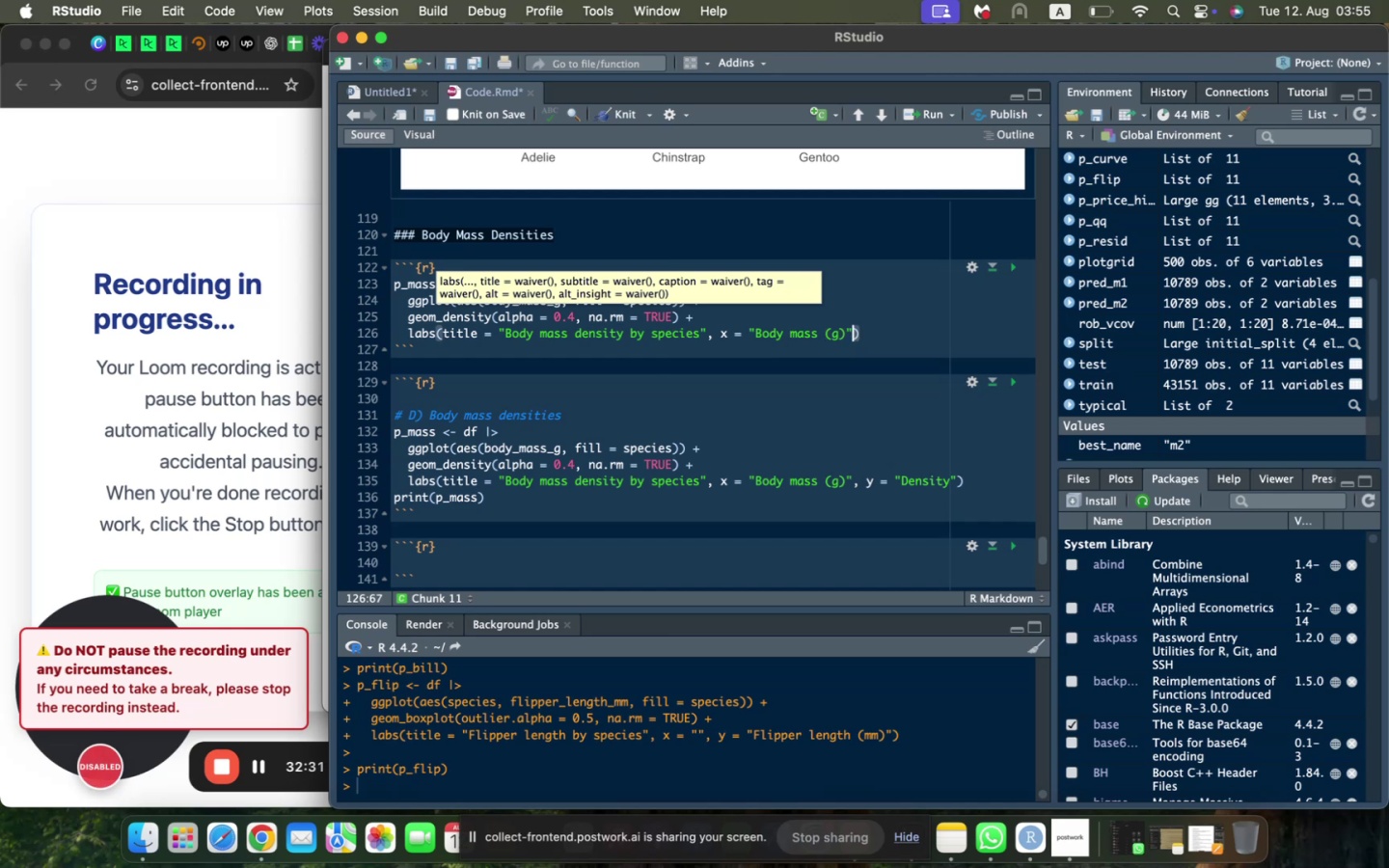 
type(, y -)
key(Backspace)
type(= "Density)
 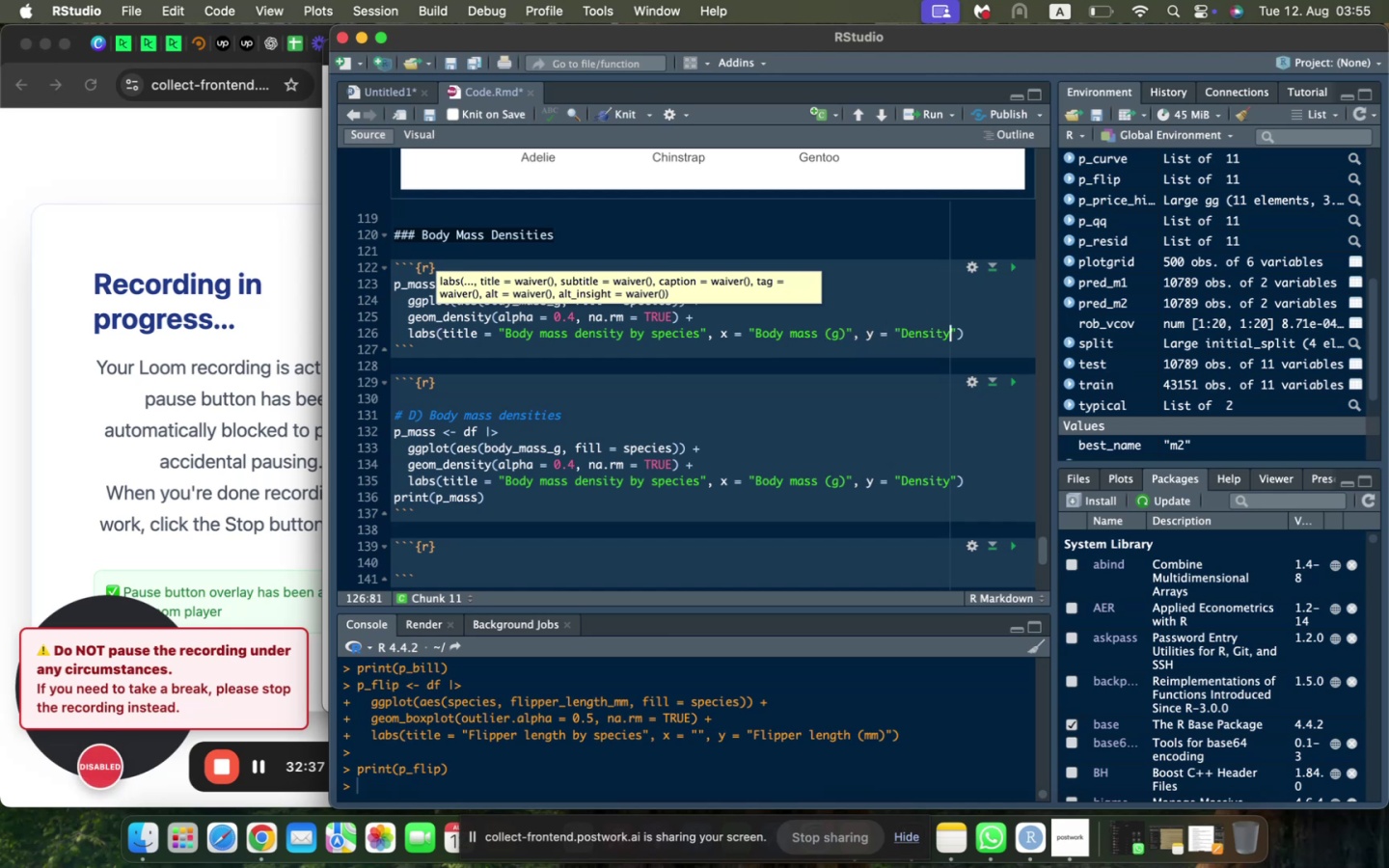 
key(ArrowRight)
 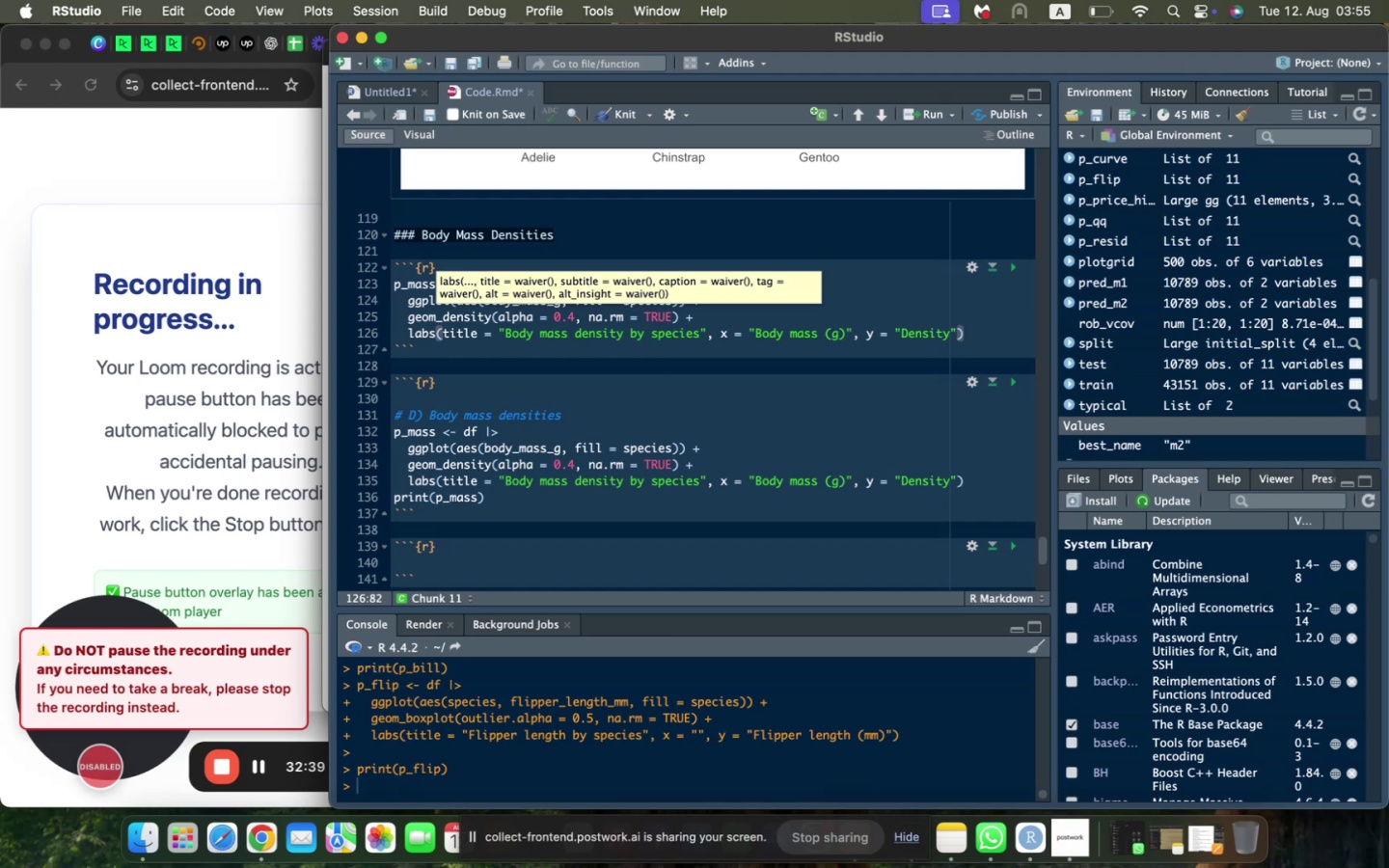 
key(ArrowRight)
 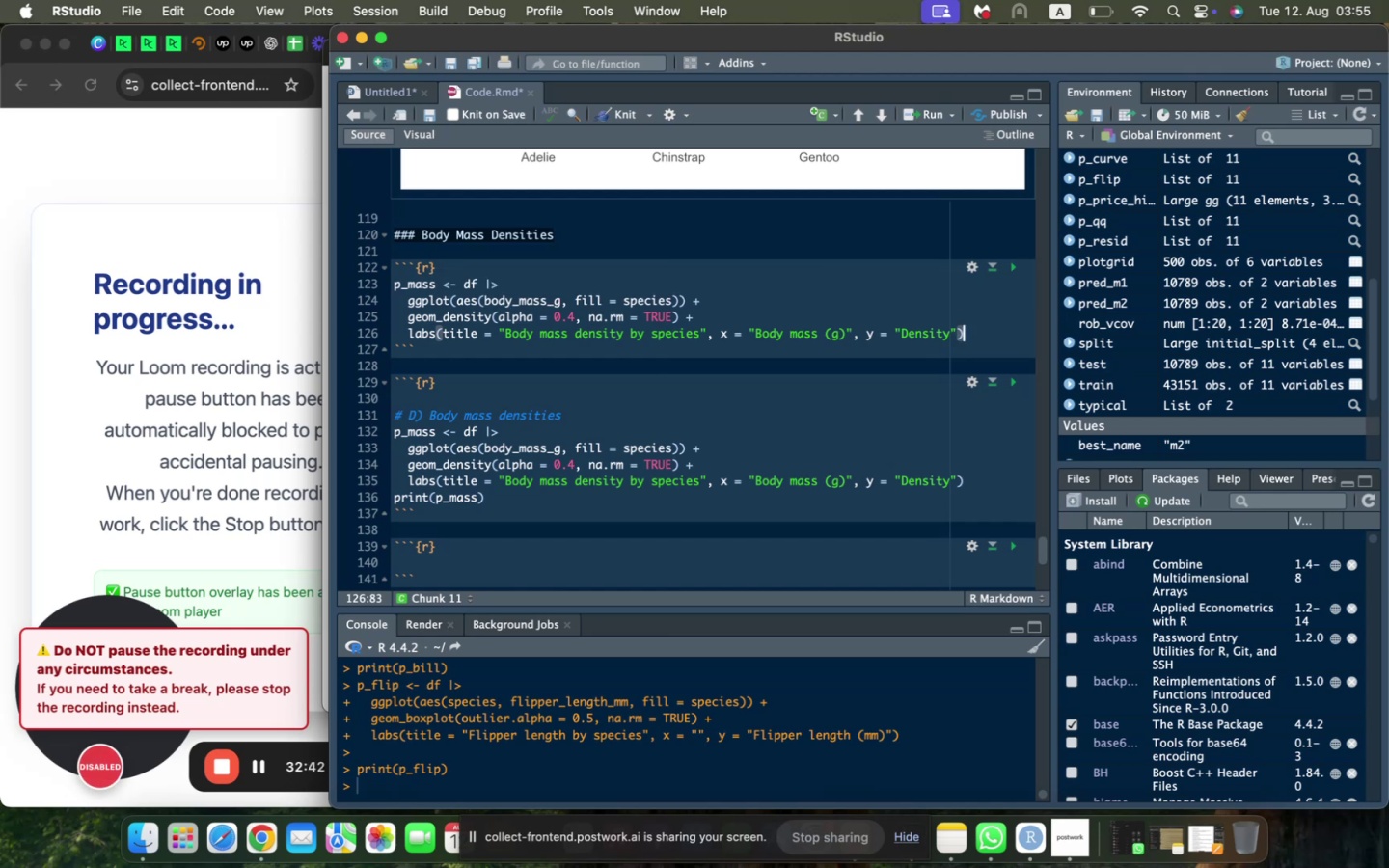 
key(Enter)
 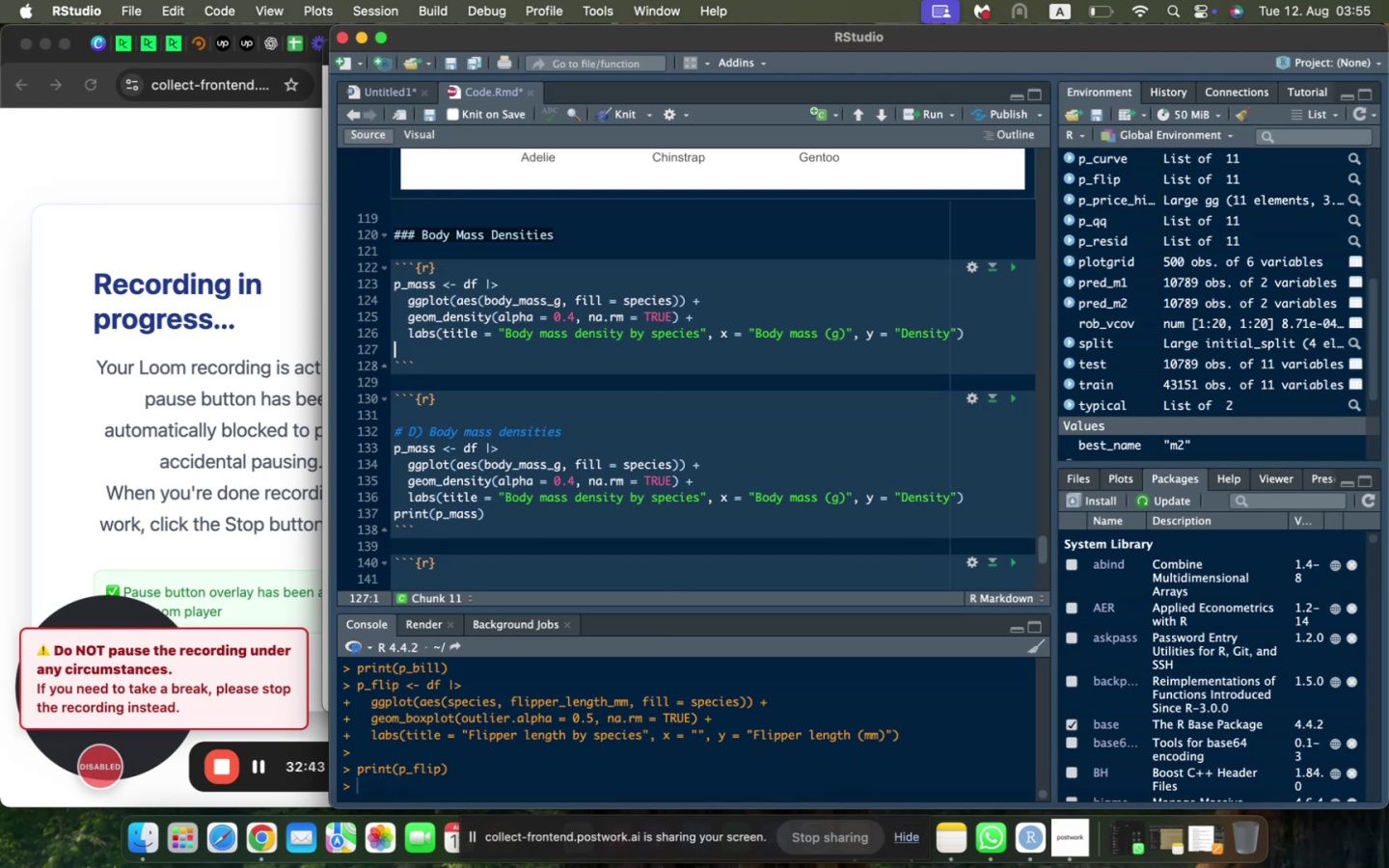 
key(Enter)
 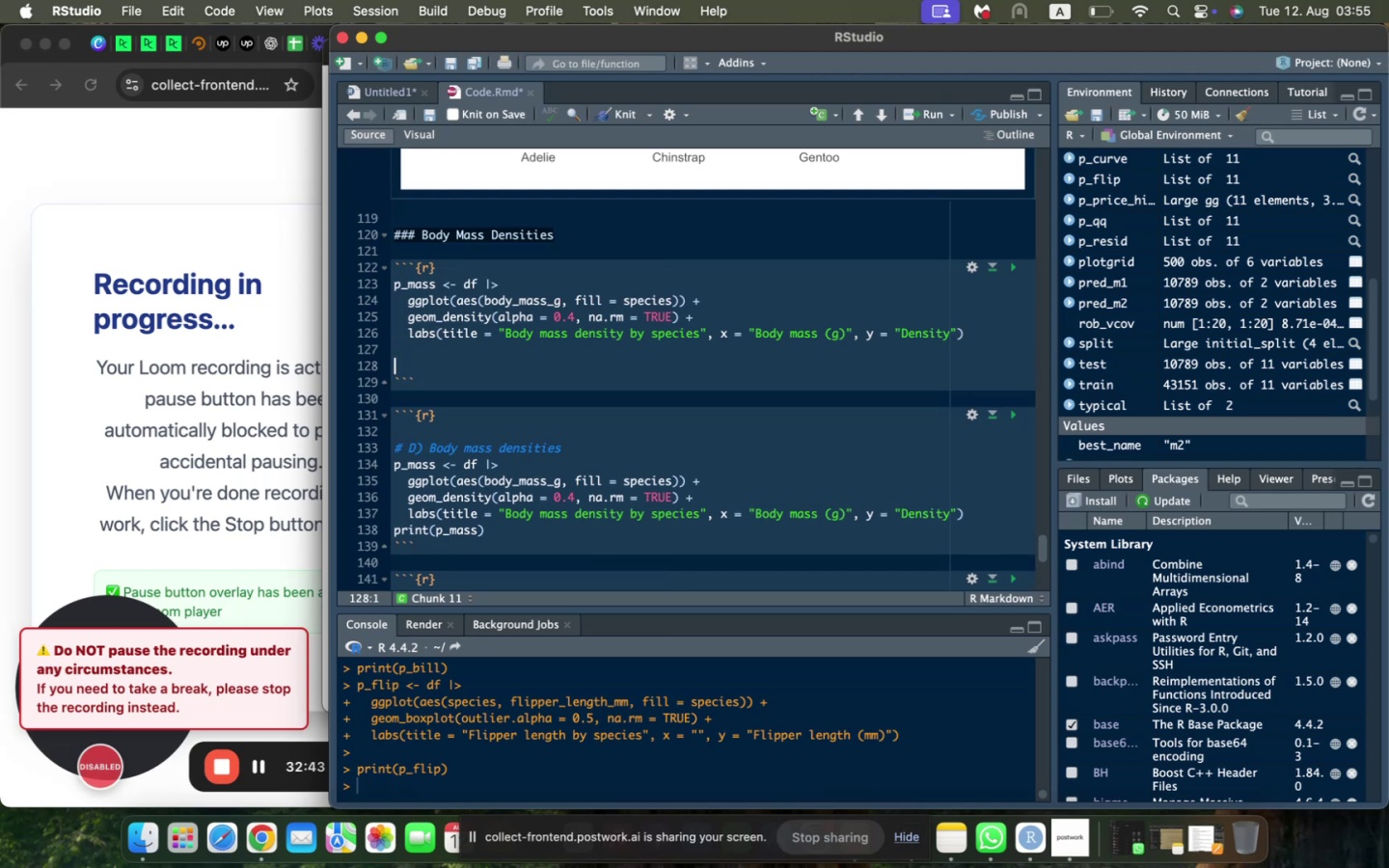 
type(print(p_mass)
 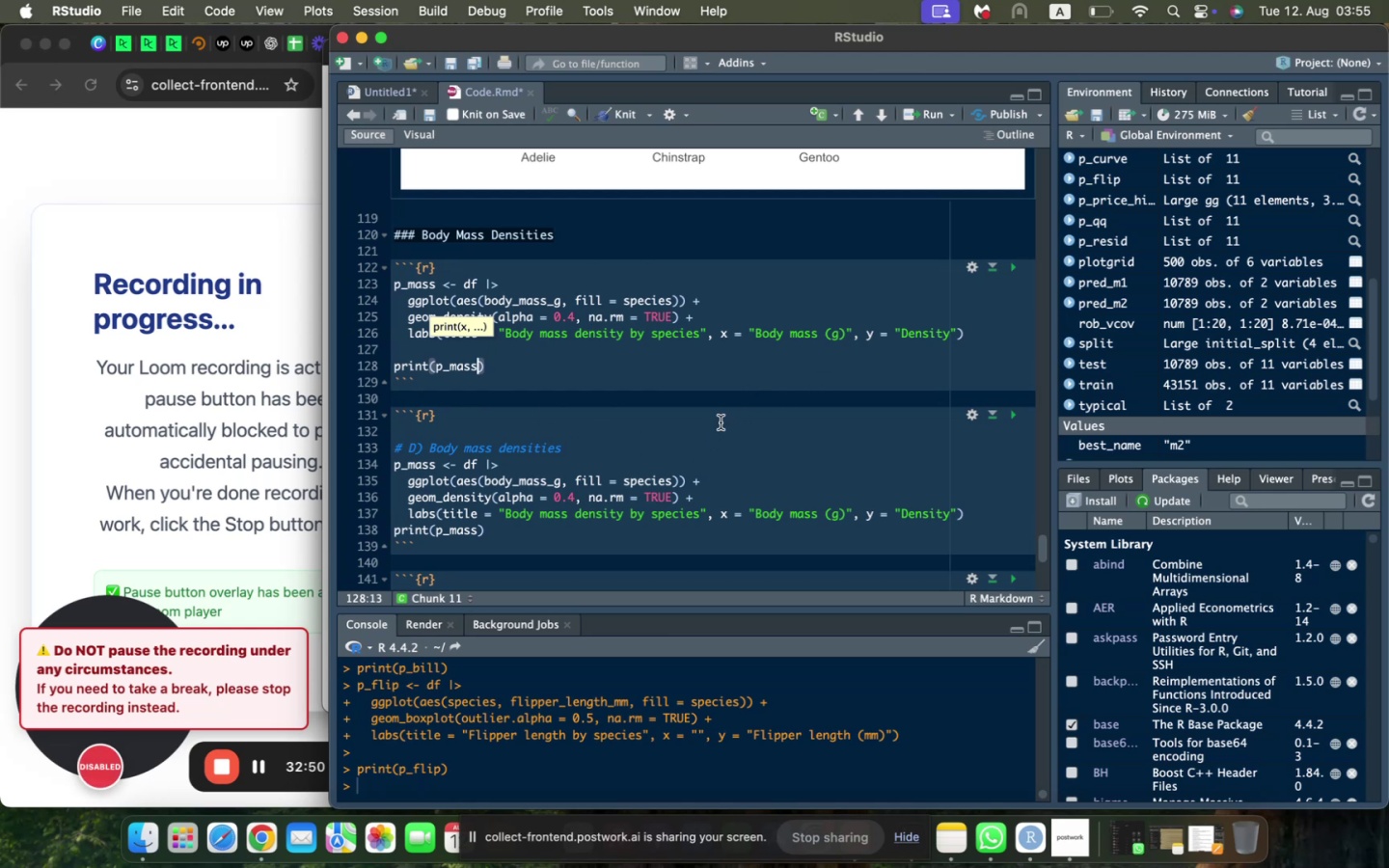 
wait(5.9)
 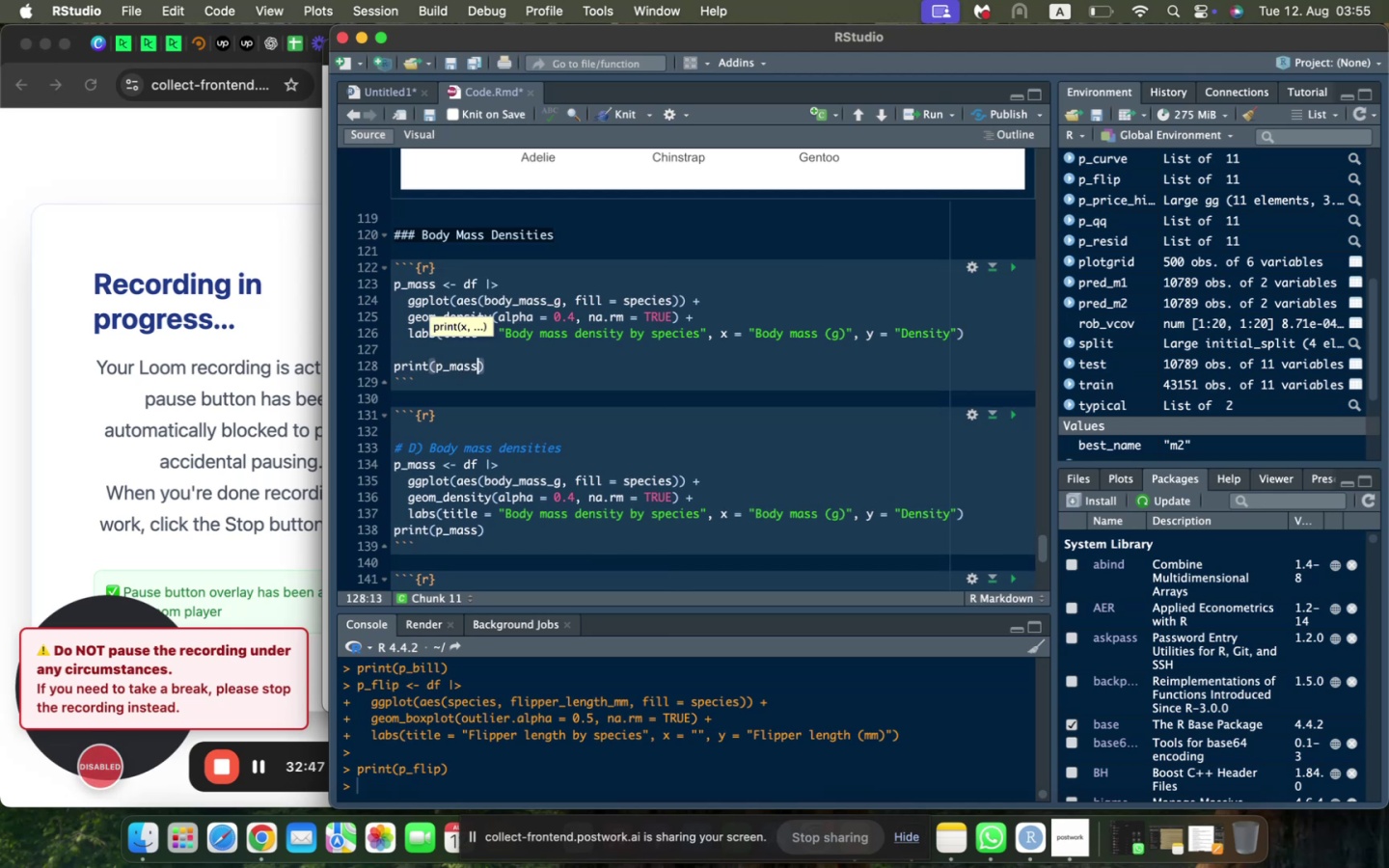 
left_click([1017, 268])
 